 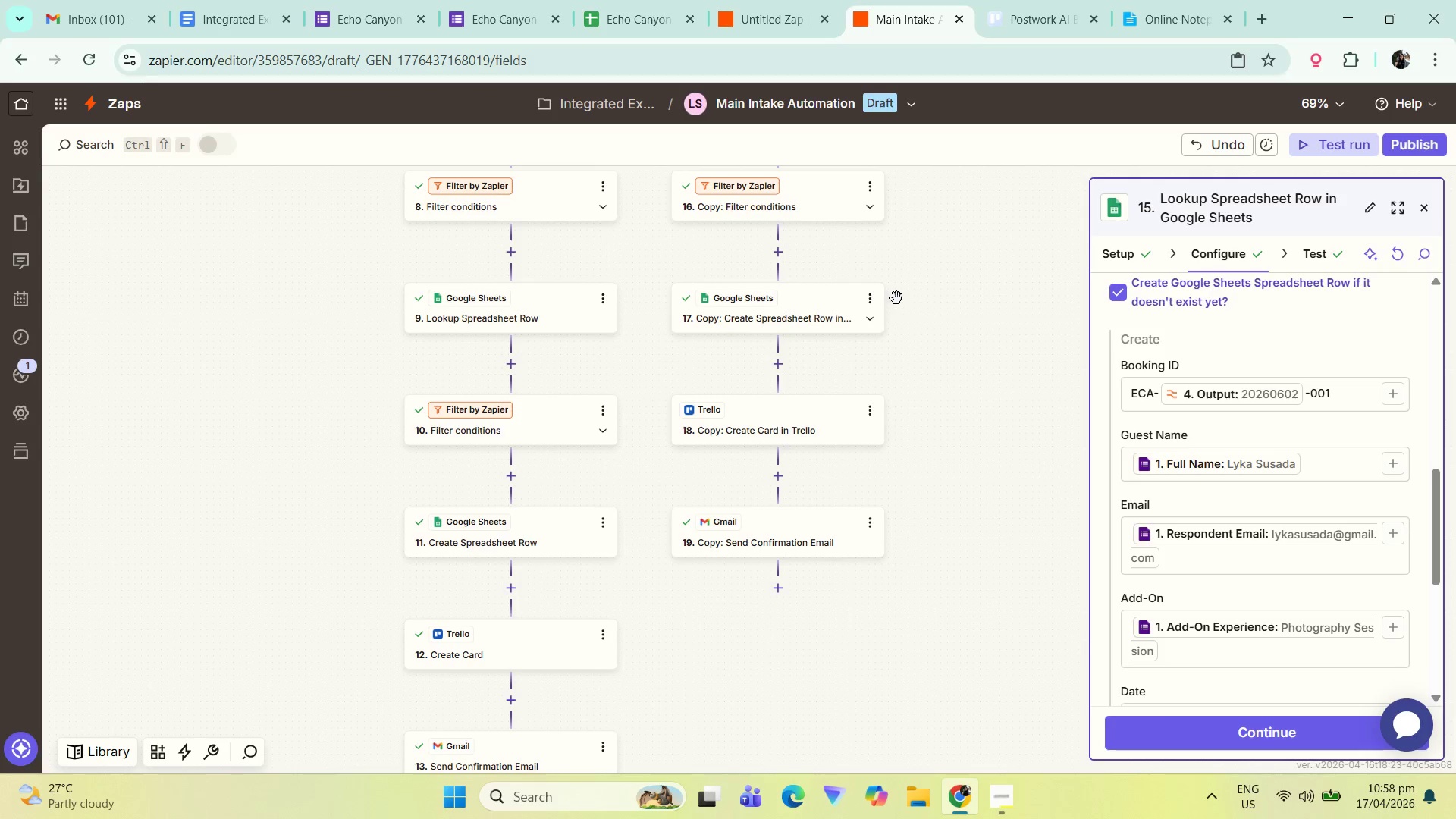 
scroll: coordinate [936, 289], scroll_direction: down, amount: 3.0
 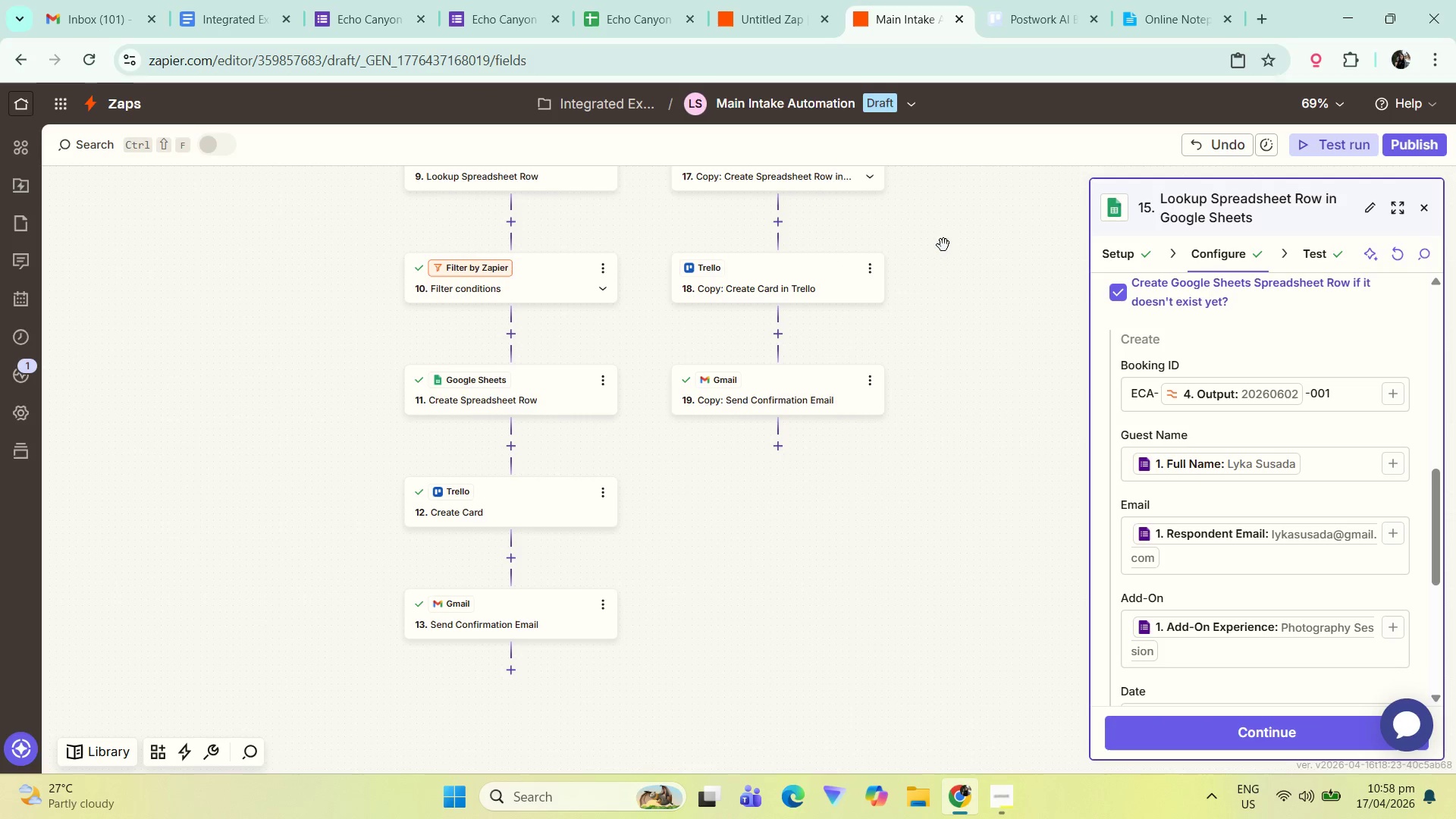 
left_click_drag(start_coordinate=[946, 294], to_coordinate=[882, 639])
 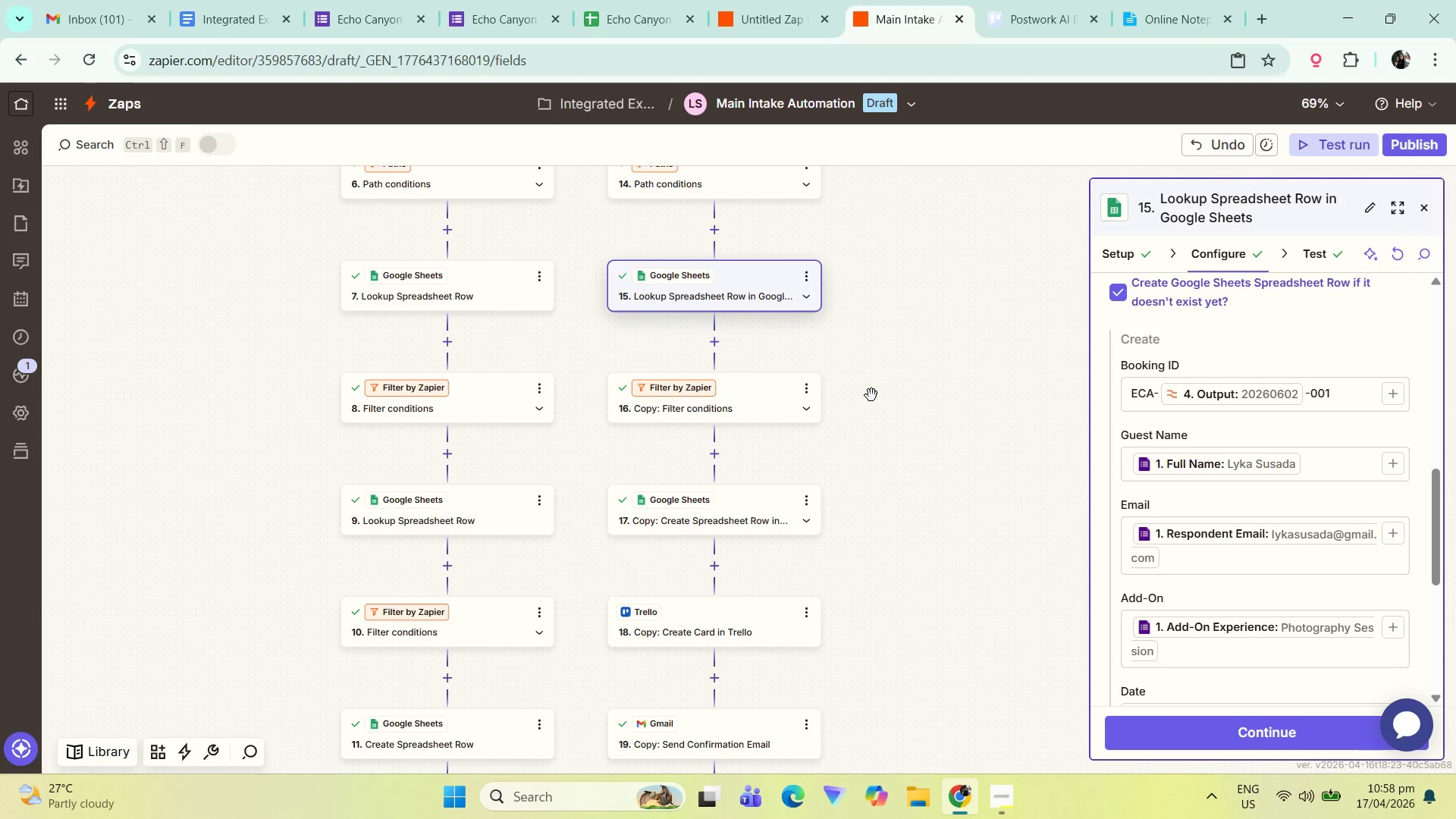 
left_click_drag(start_coordinate=[875, 403], to_coordinate=[897, 520])
 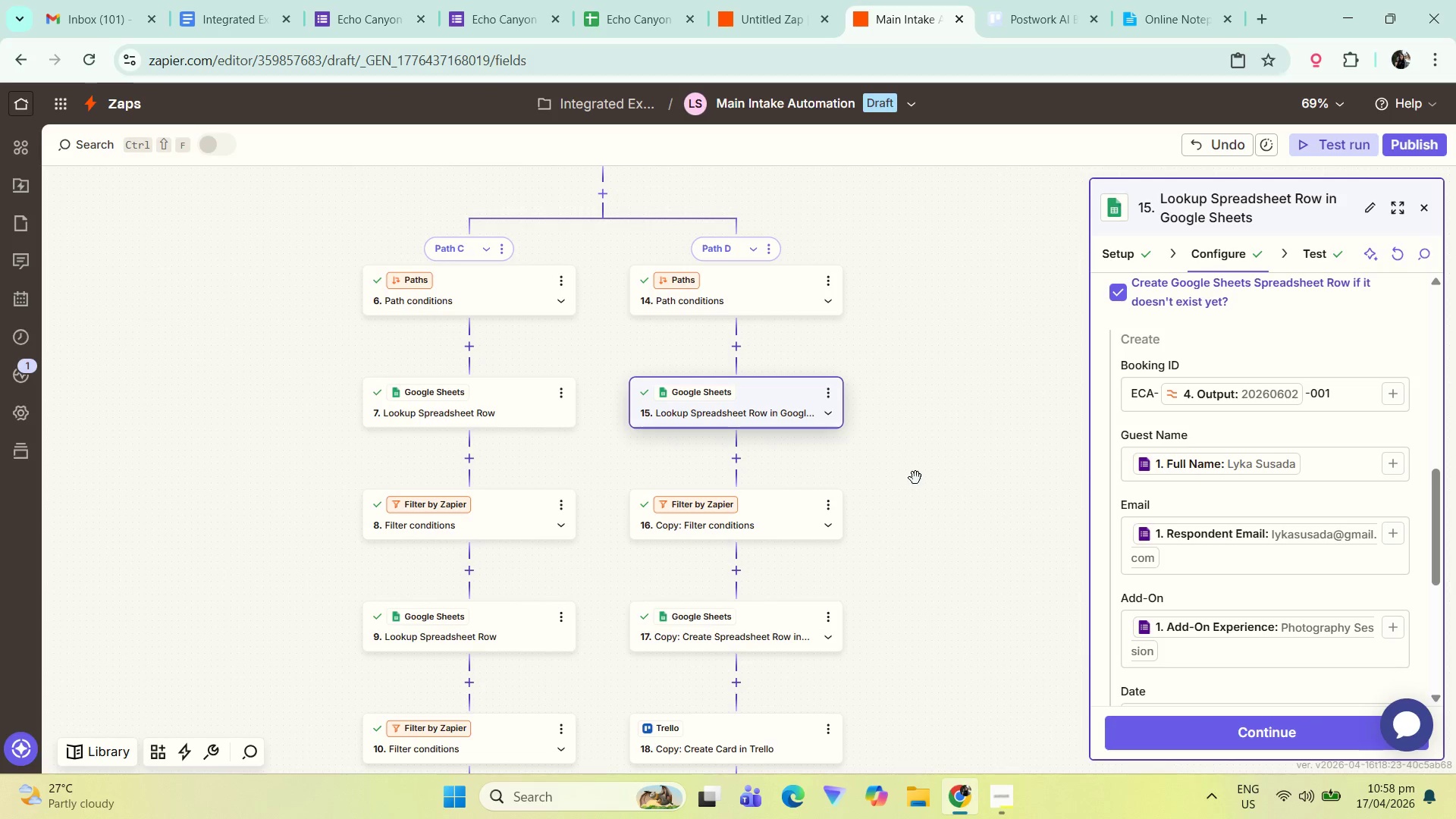 
hold_key(key=ControlLeft, duration=0.55)
 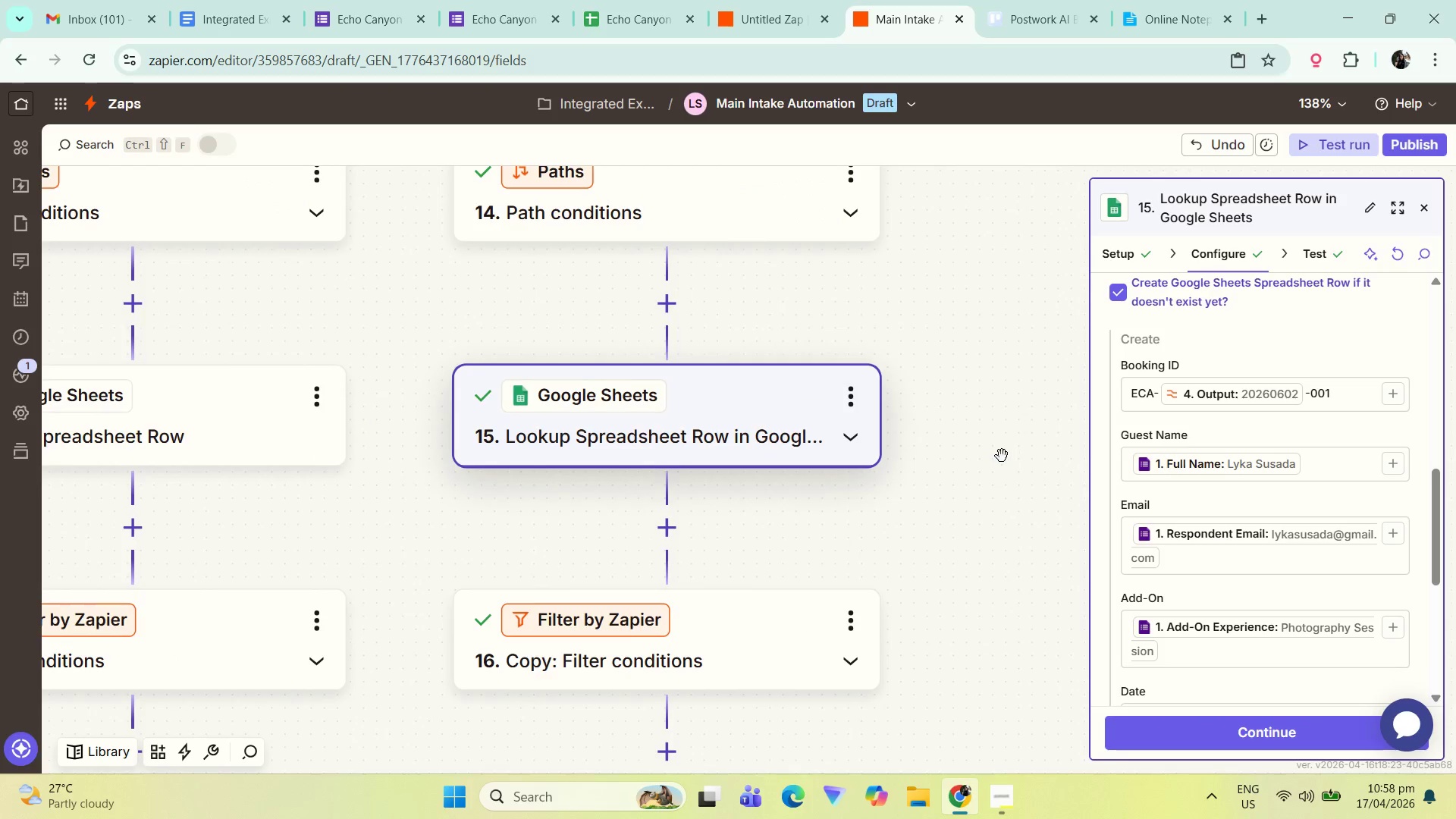 
left_click_drag(start_coordinate=[883, 410], to_coordinate=[1002, 464])
 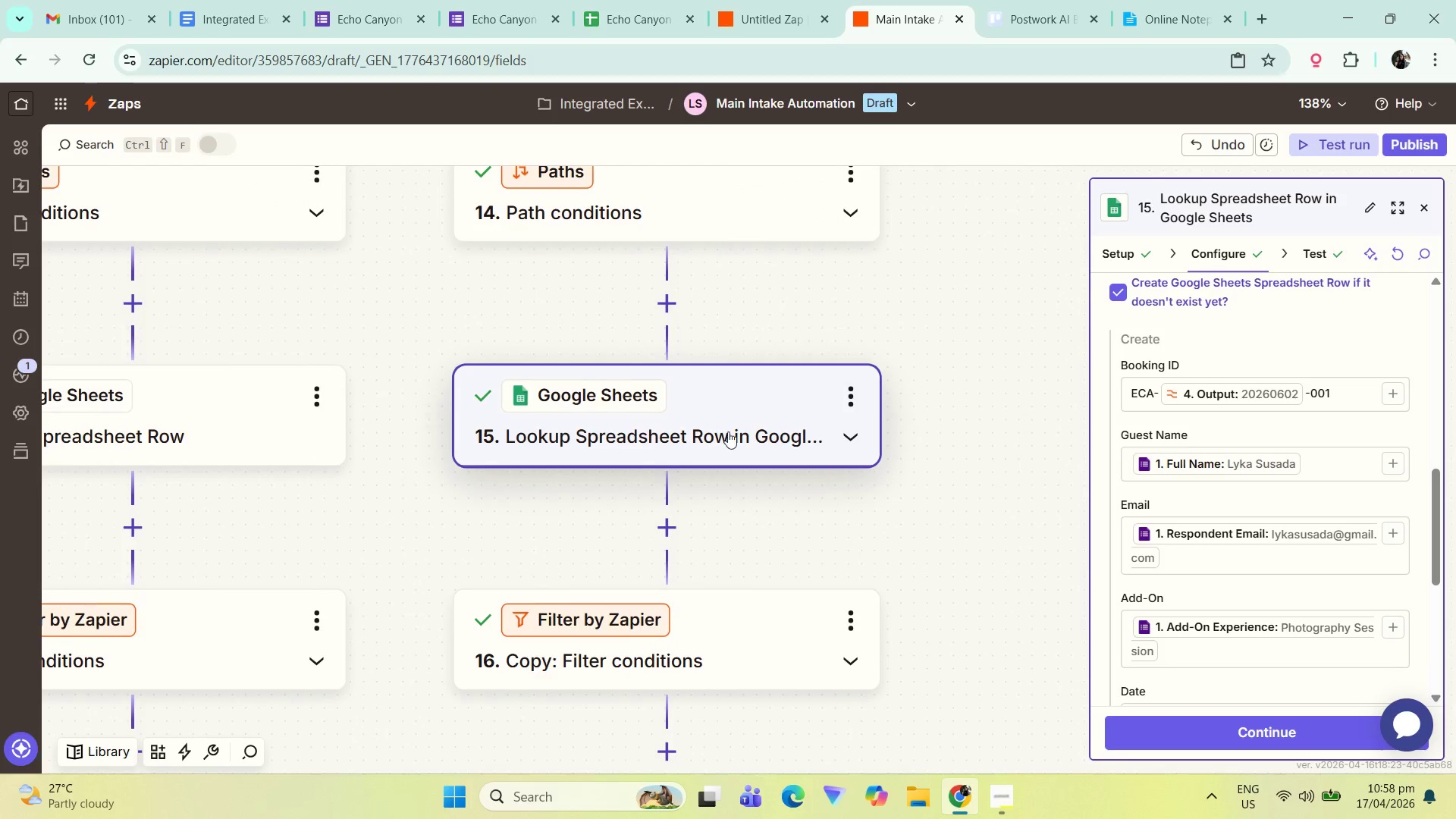 
scroll: coordinate [924, 442], scroll_direction: up, amount: 5.0
 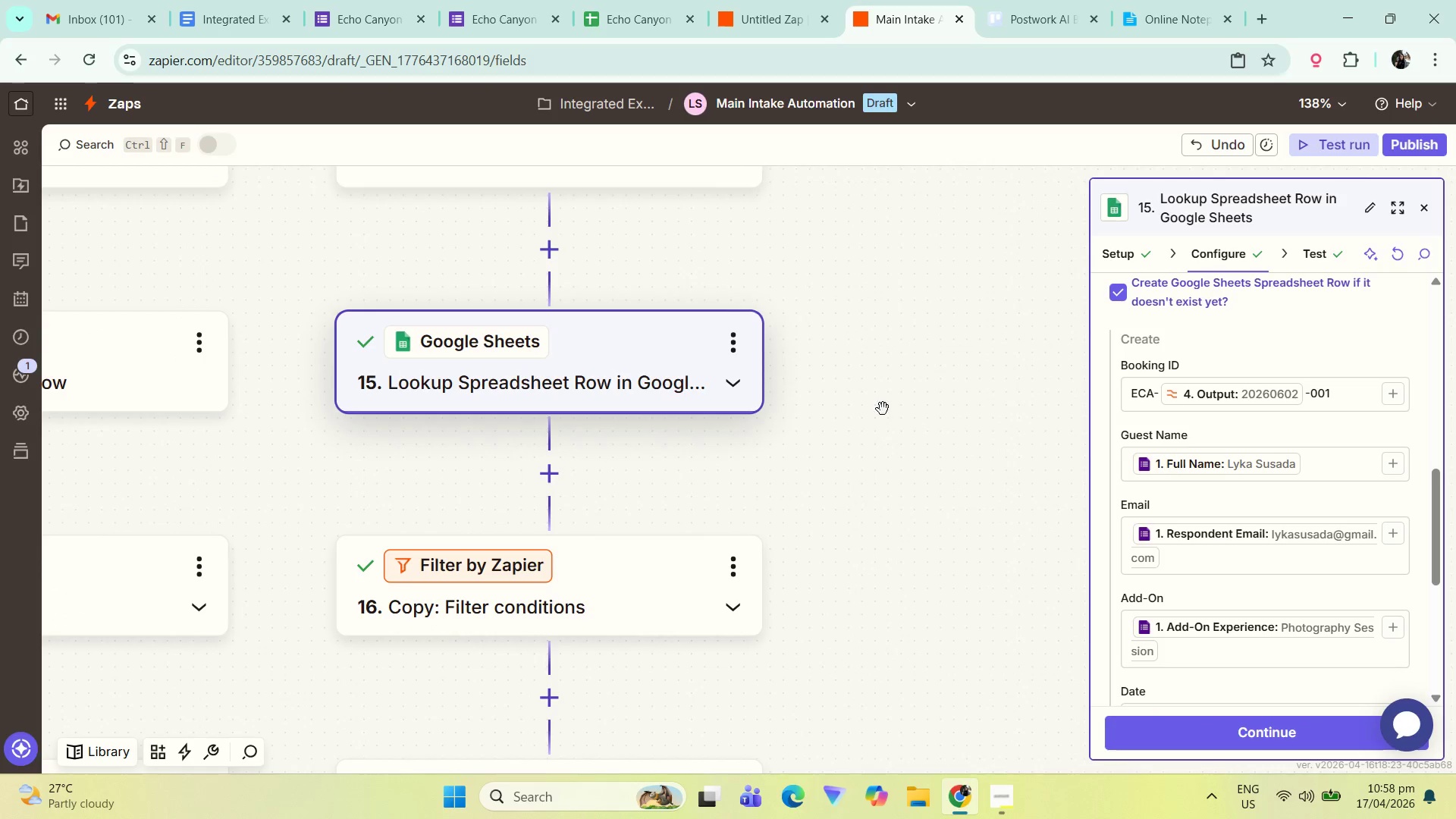 
double_click([727, 429])
 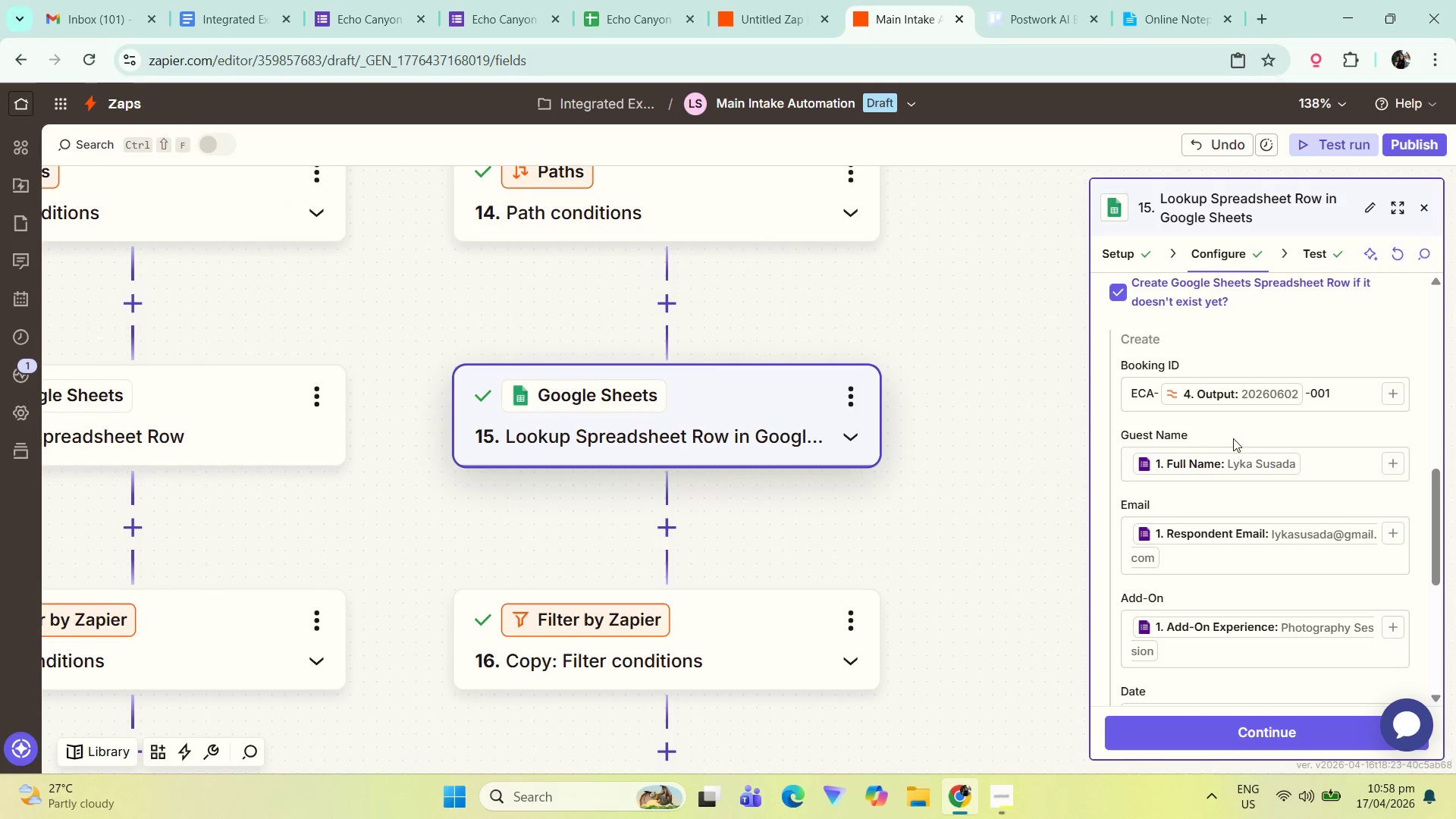 
scroll: coordinate [1228, 443], scroll_direction: down, amount: 8.0
 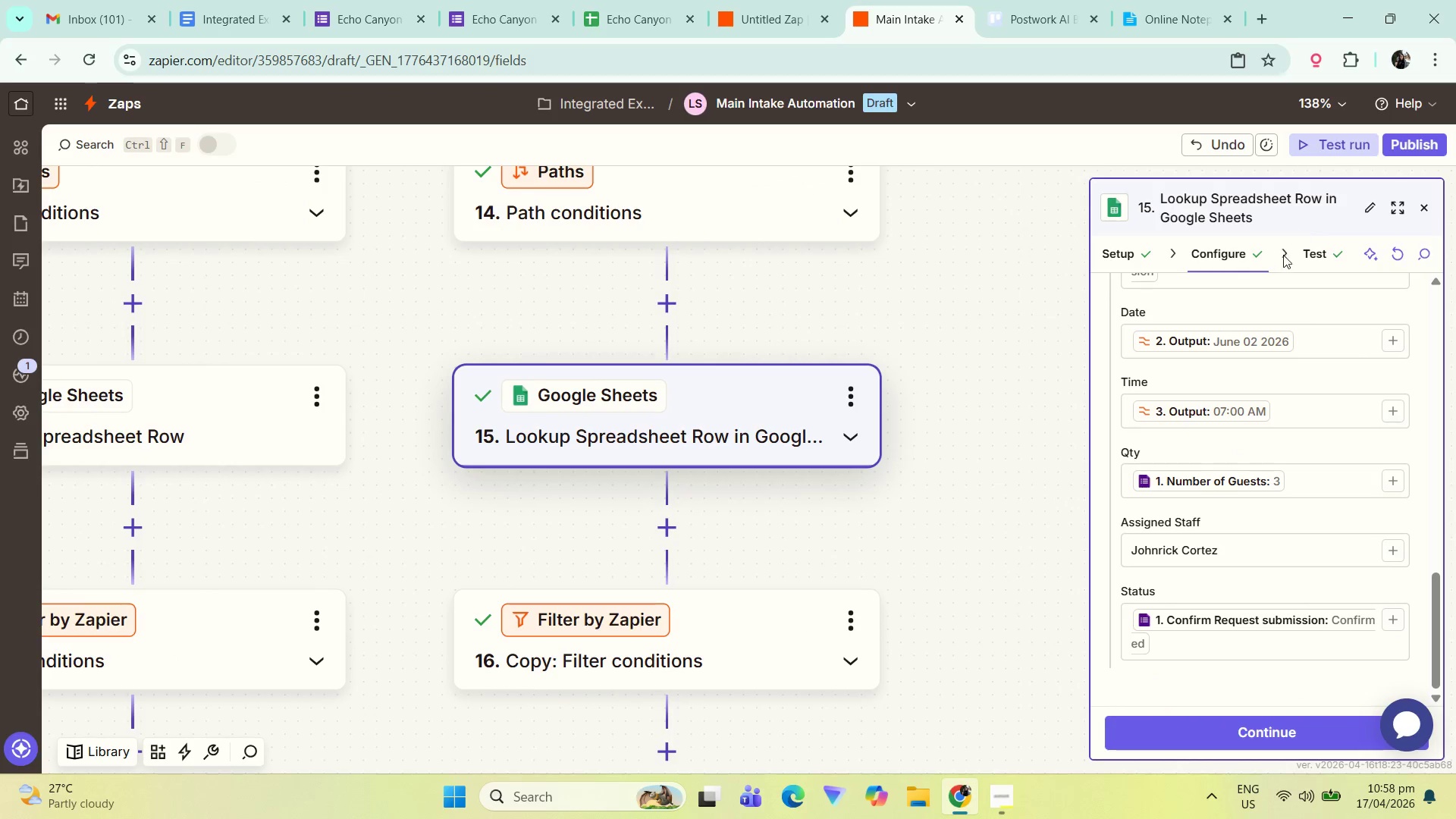 
left_click([1313, 246])
 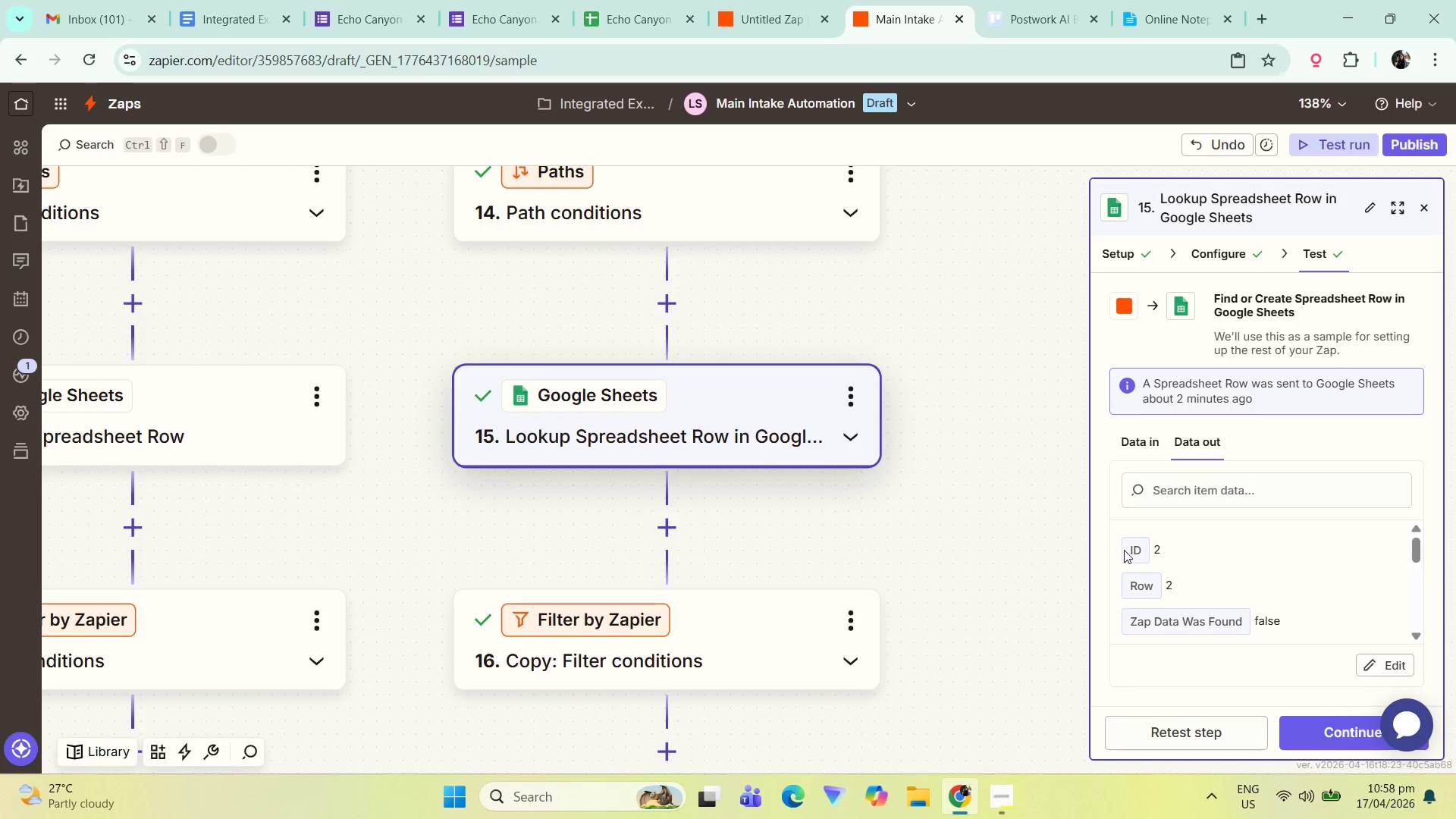 
wait(6.34)
 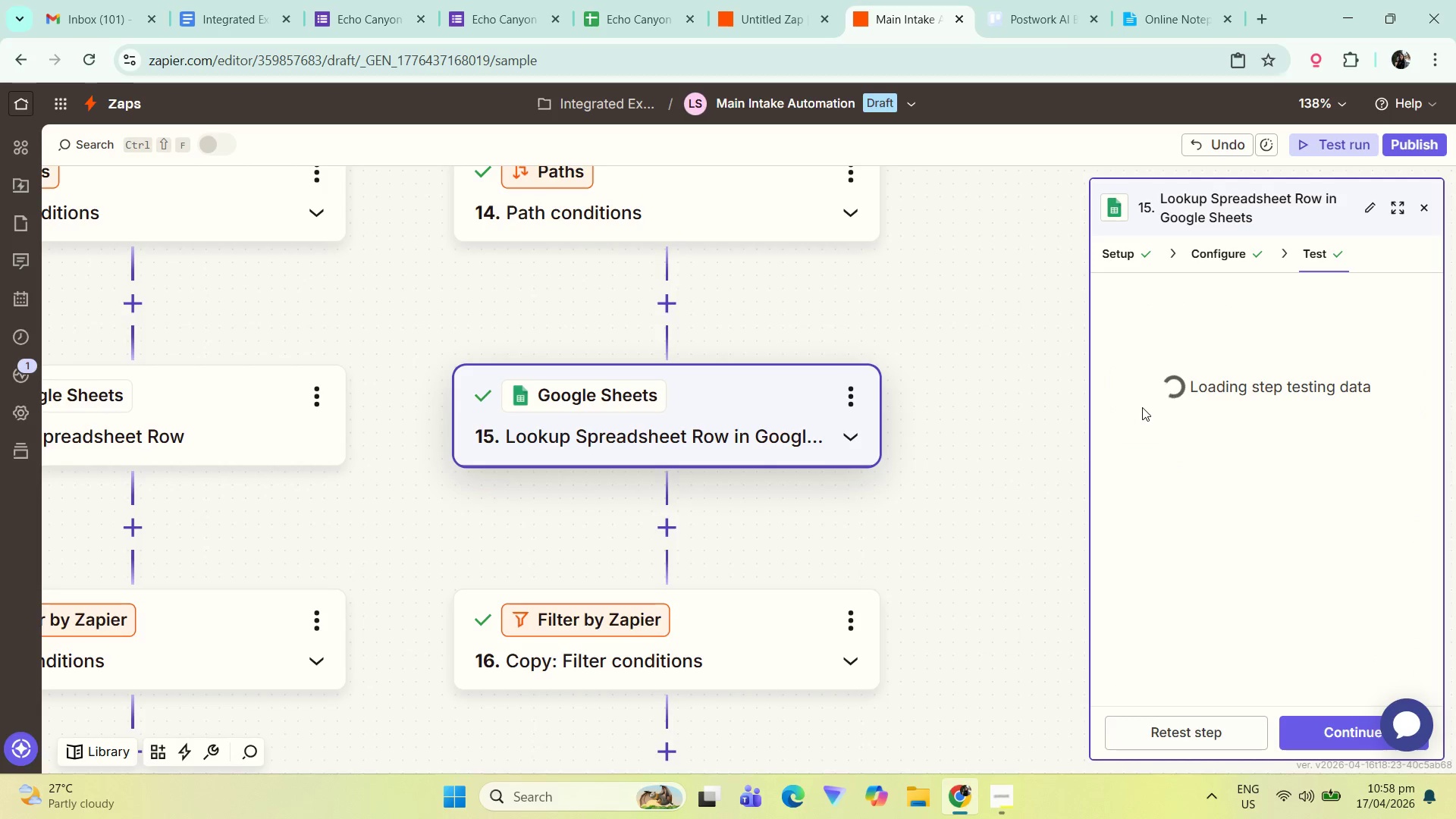 
left_click_drag(start_coordinate=[873, 516], to_coordinate=[891, 384])
 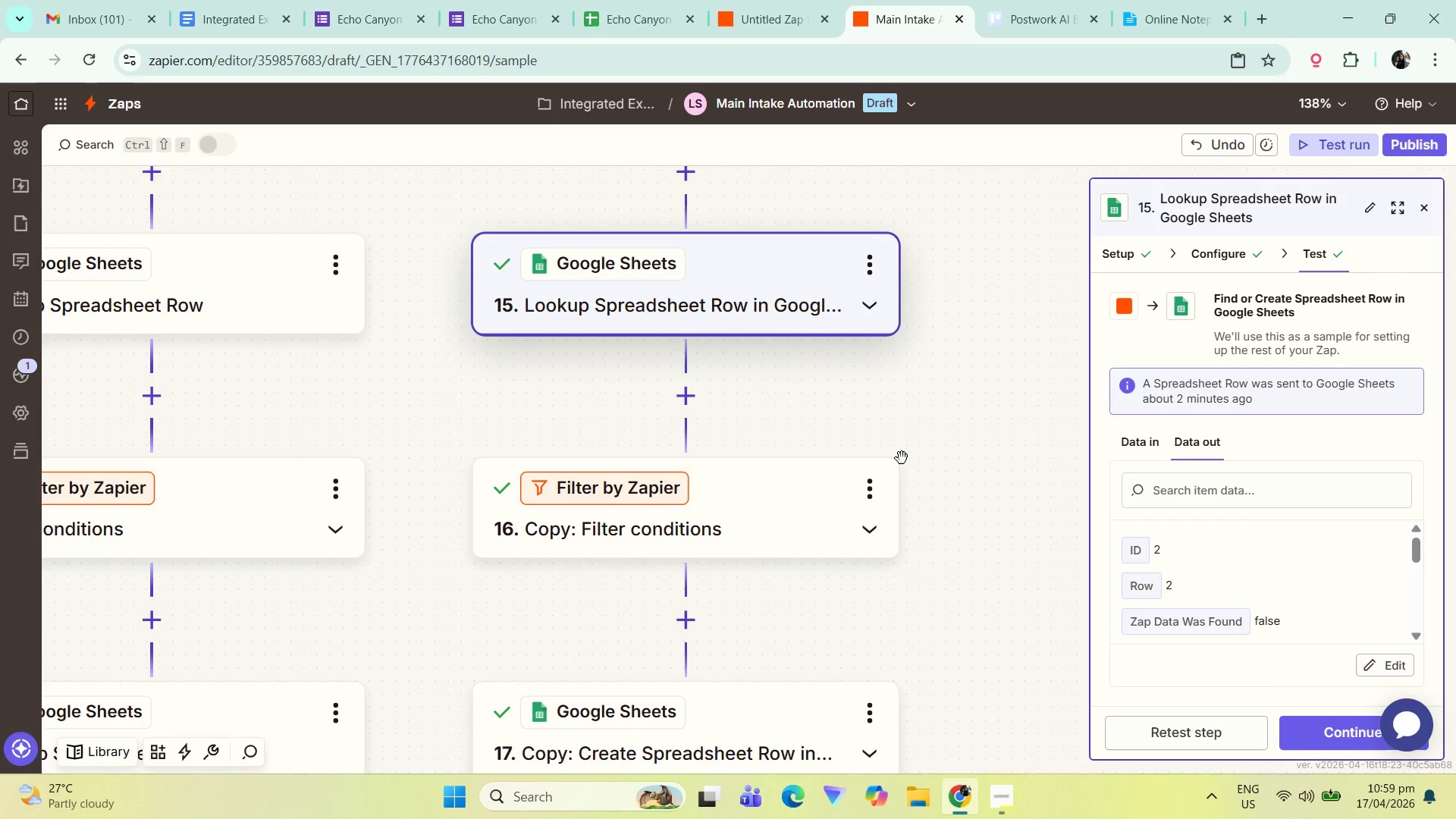 
hold_key(key=ControlLeft, duration=0.72)
 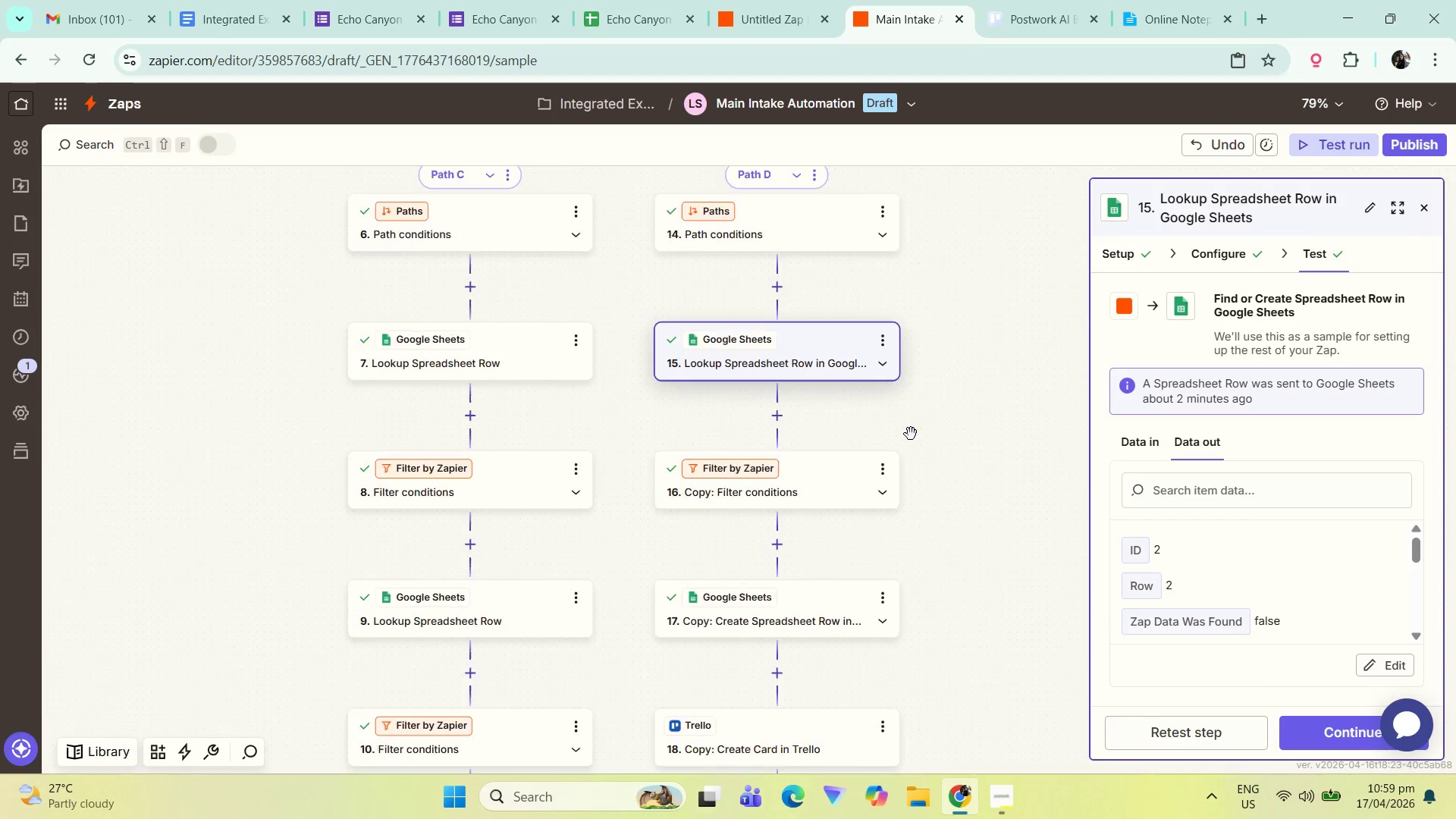 
hold_key(key=ControlLeft, duration=0.86)
 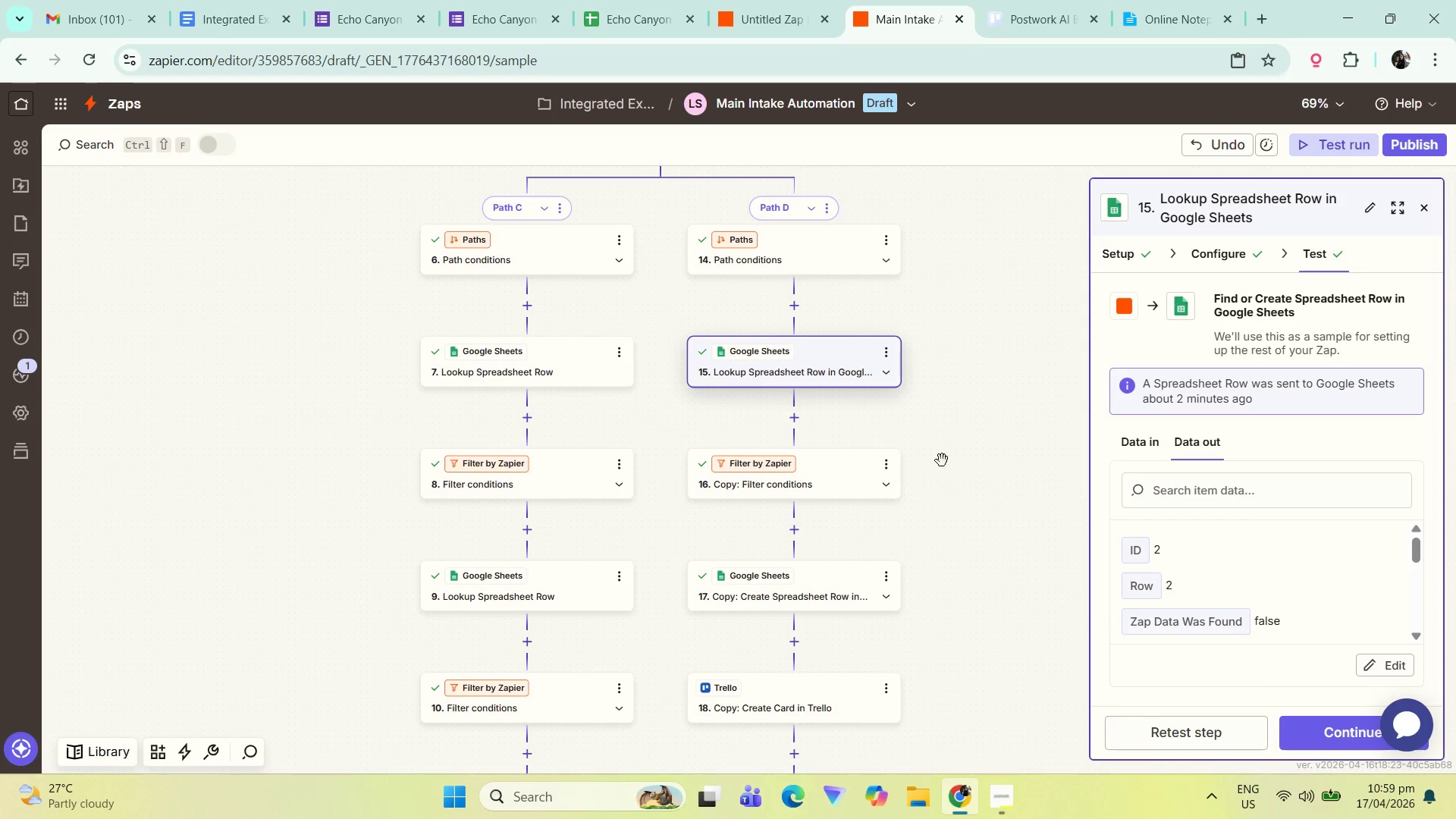 
scroll: coordinate [911, 431], scroll_direction: down, amount: 5.0
 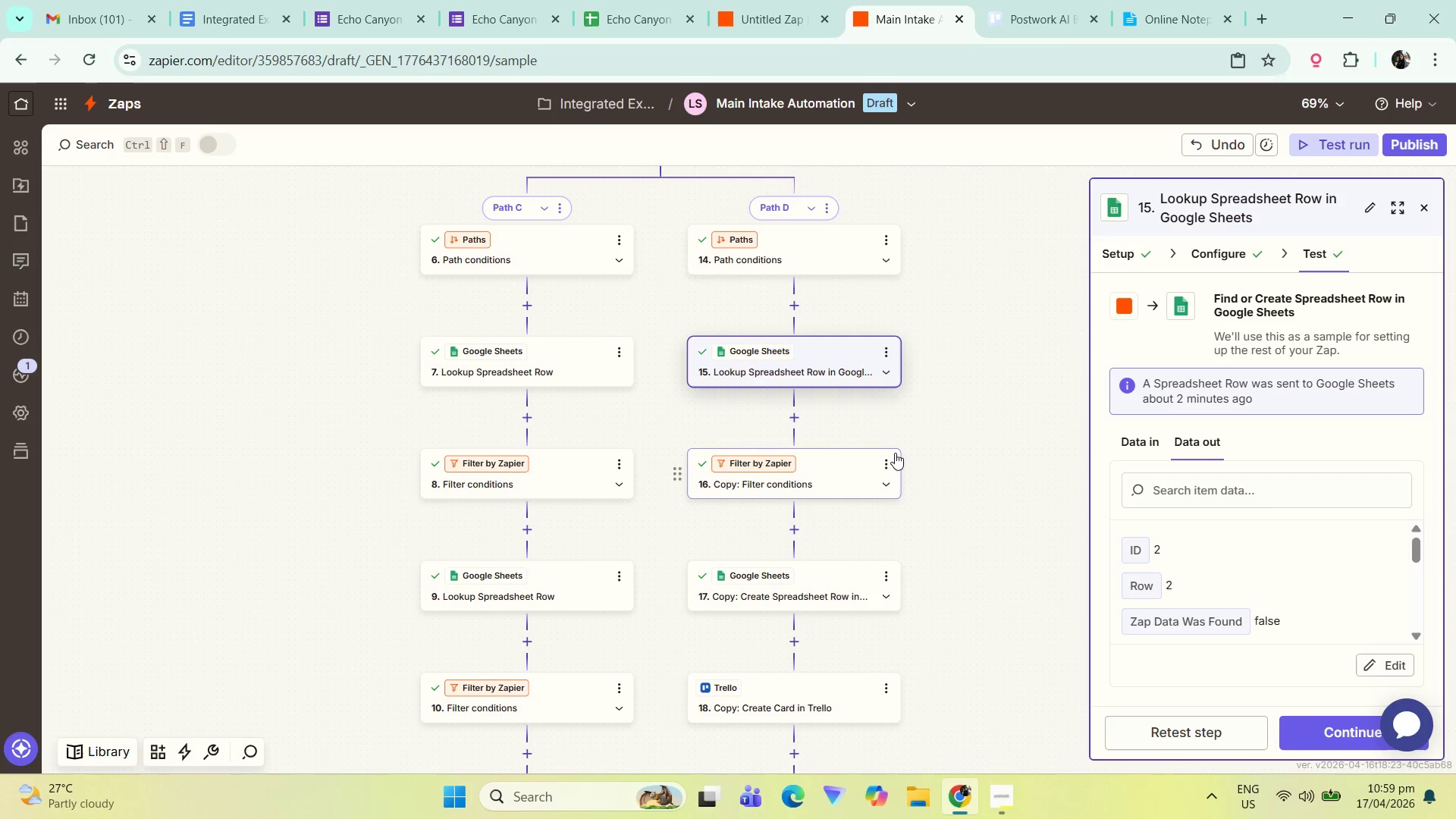 
wait(6.39)
 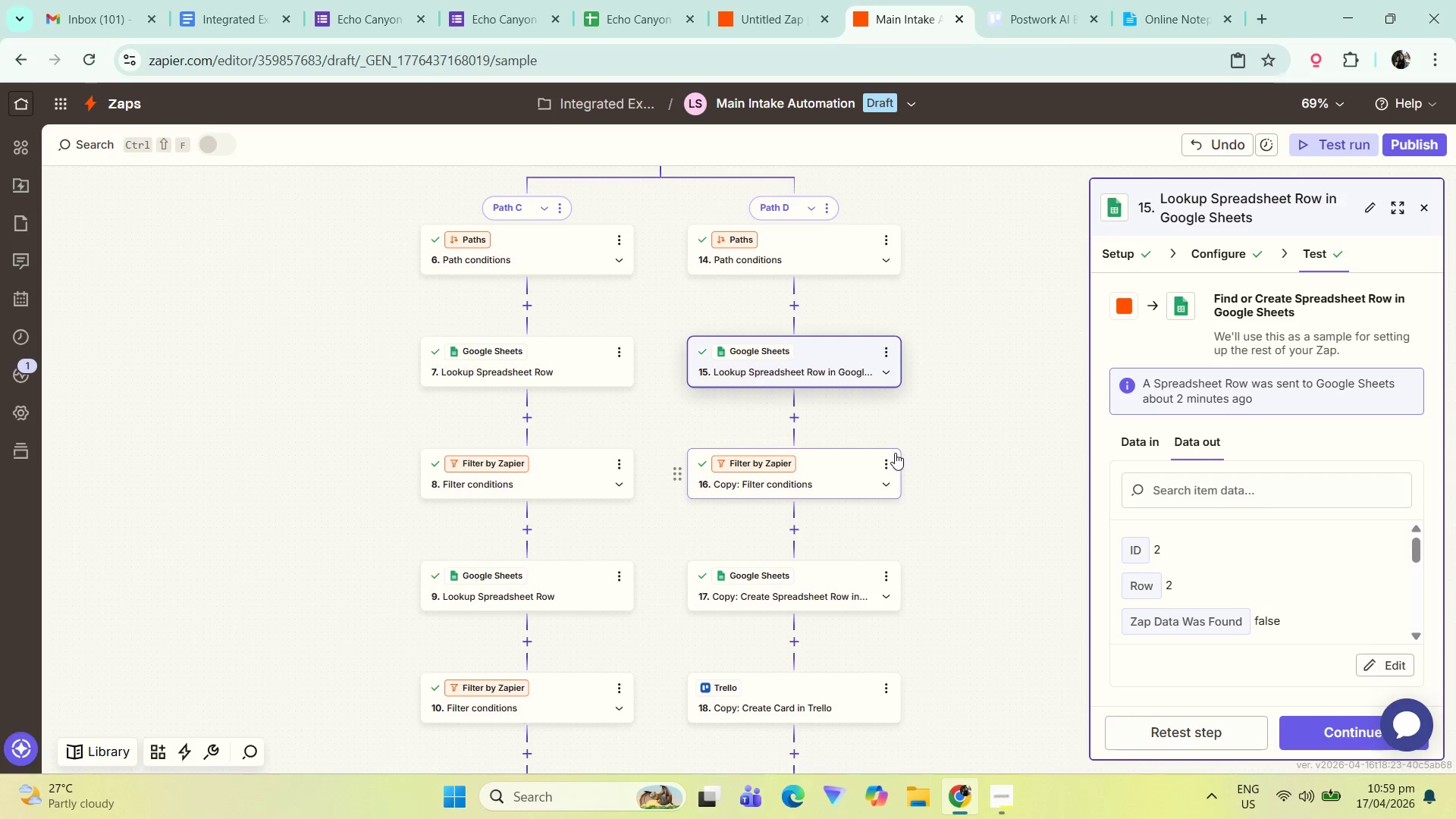 
left_click([818, 350])
 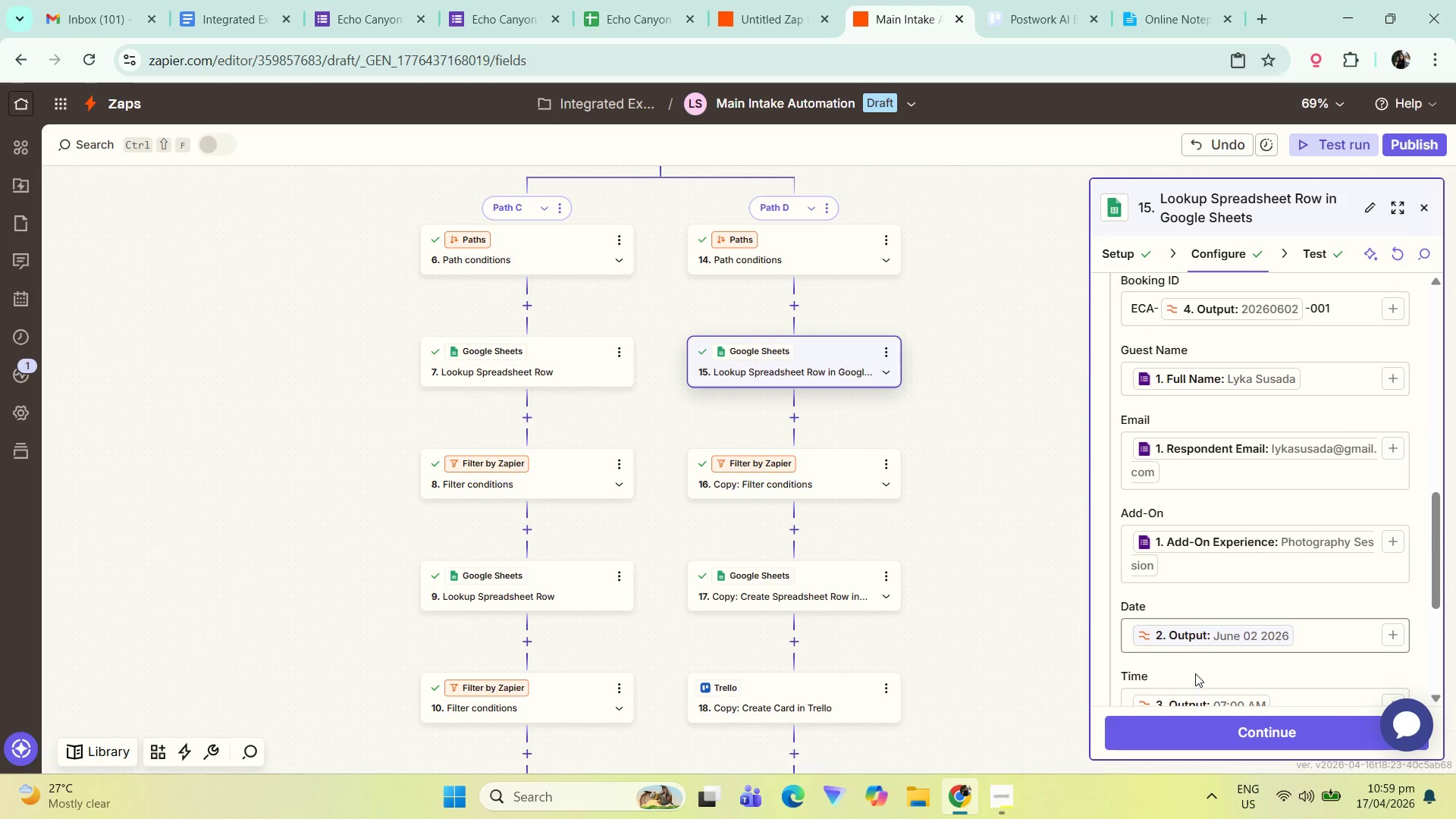 
left_click([1218, 731])
 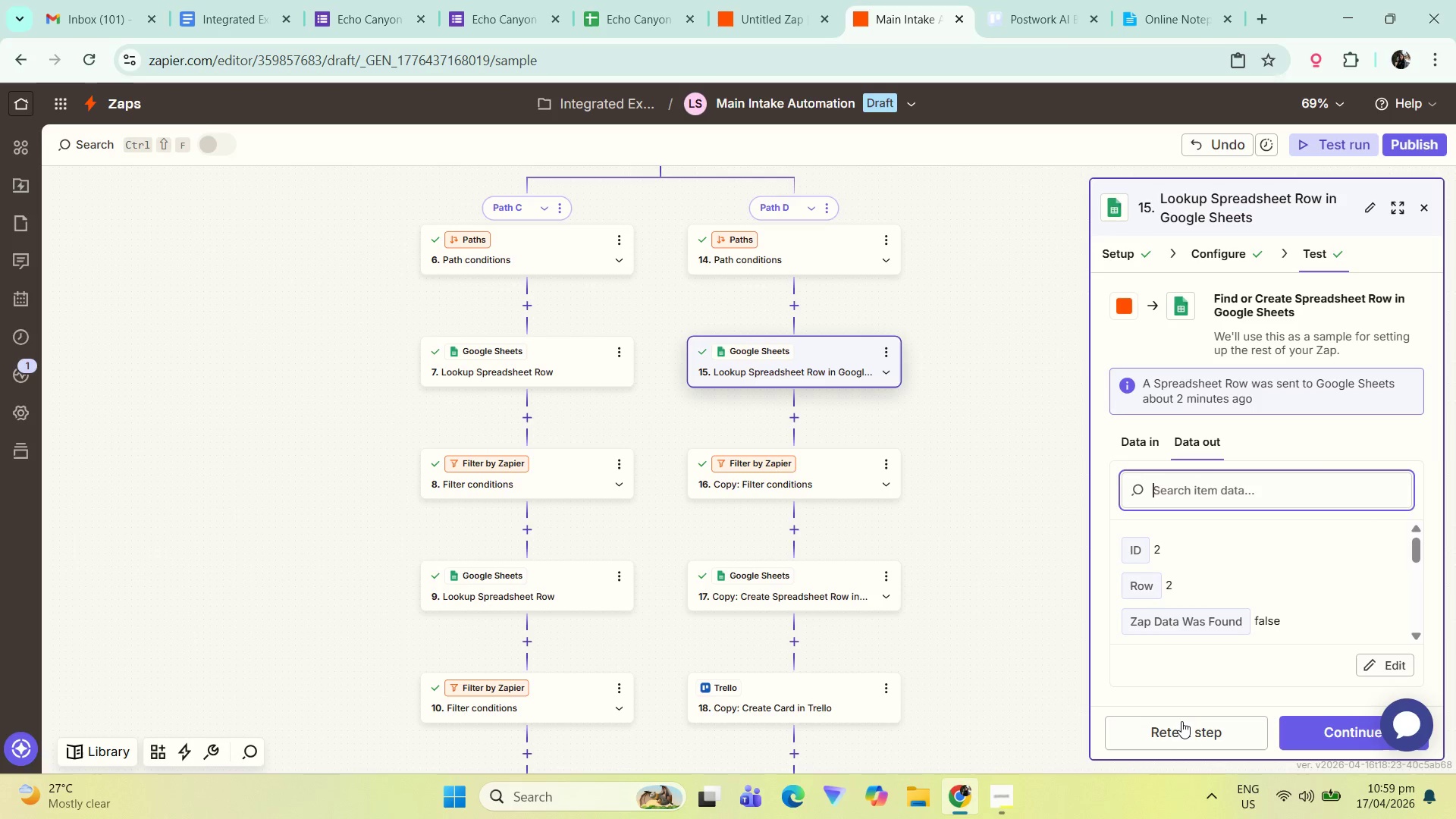 
left_click([1180, 721])
 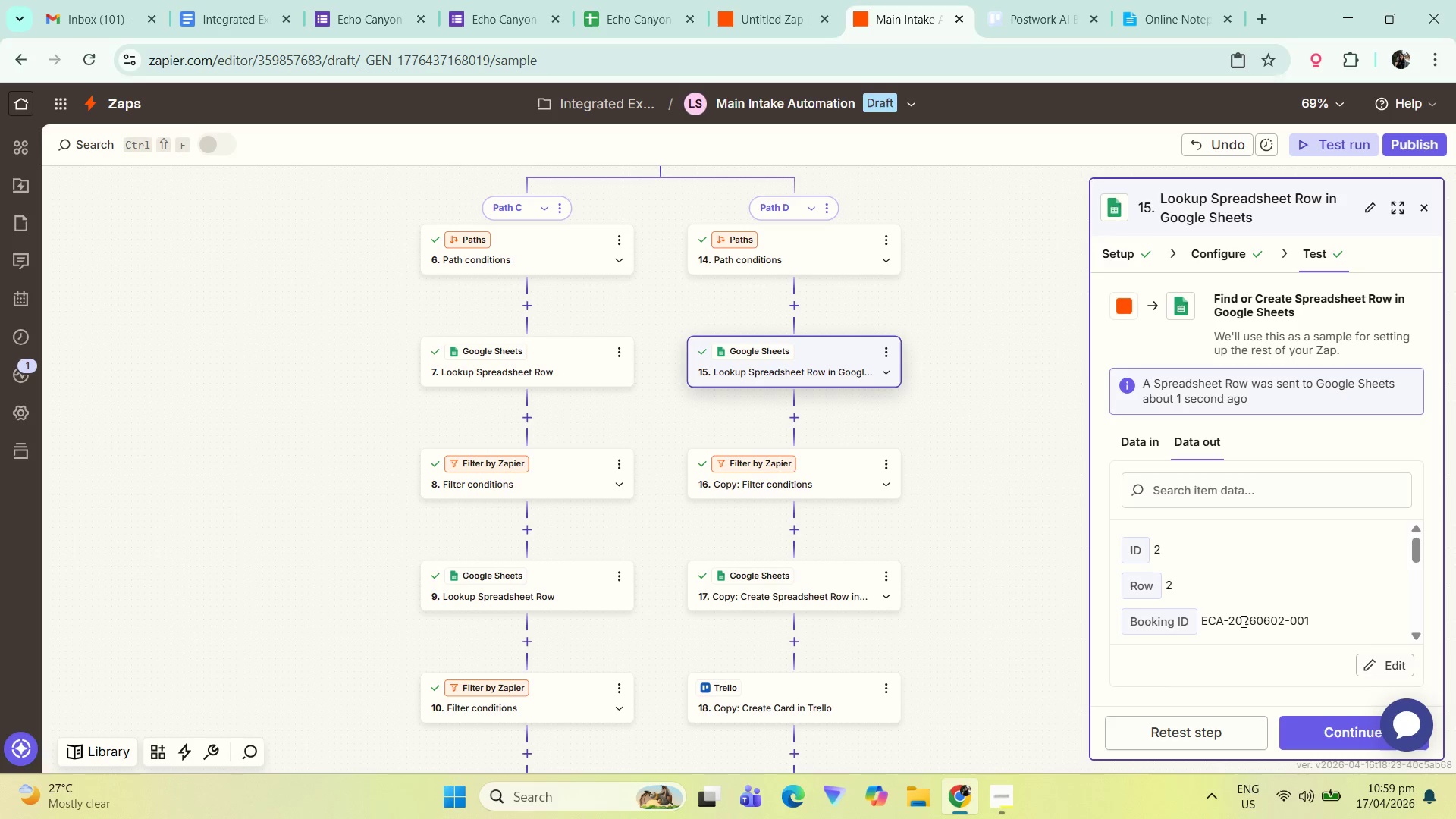 
wait(9.81)
 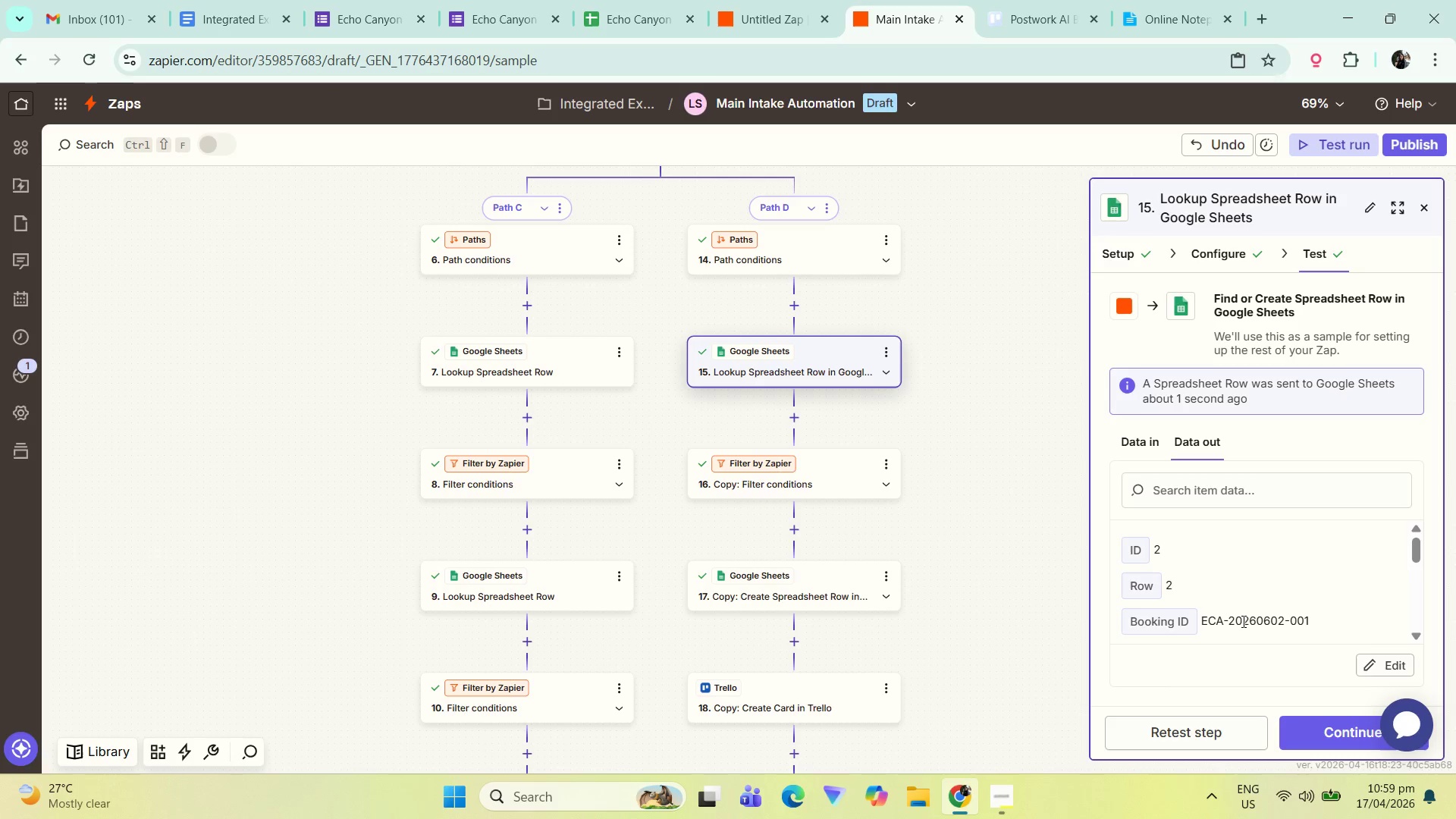 
left_click([1310, 713])
 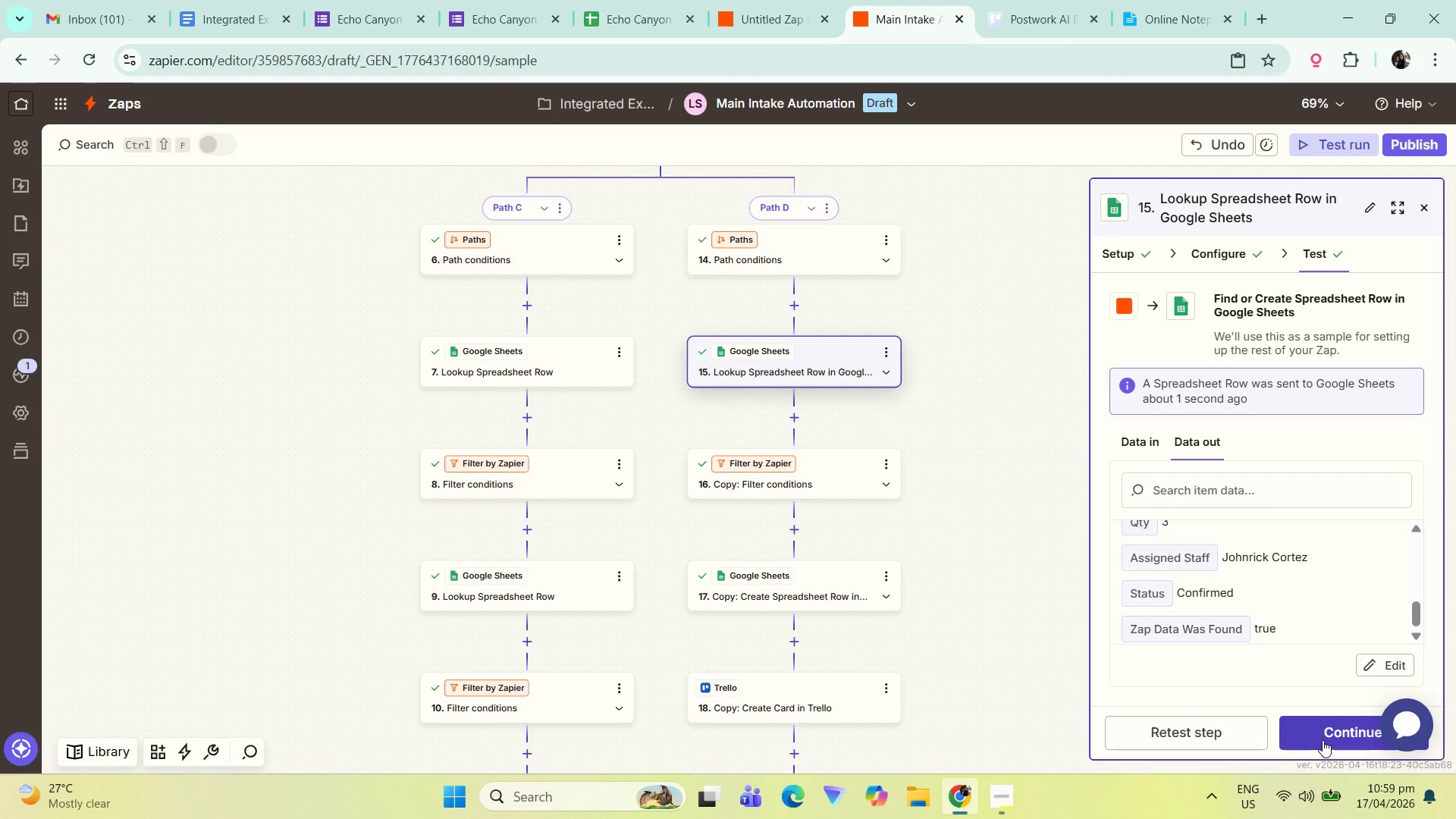 
wait(6.25)
 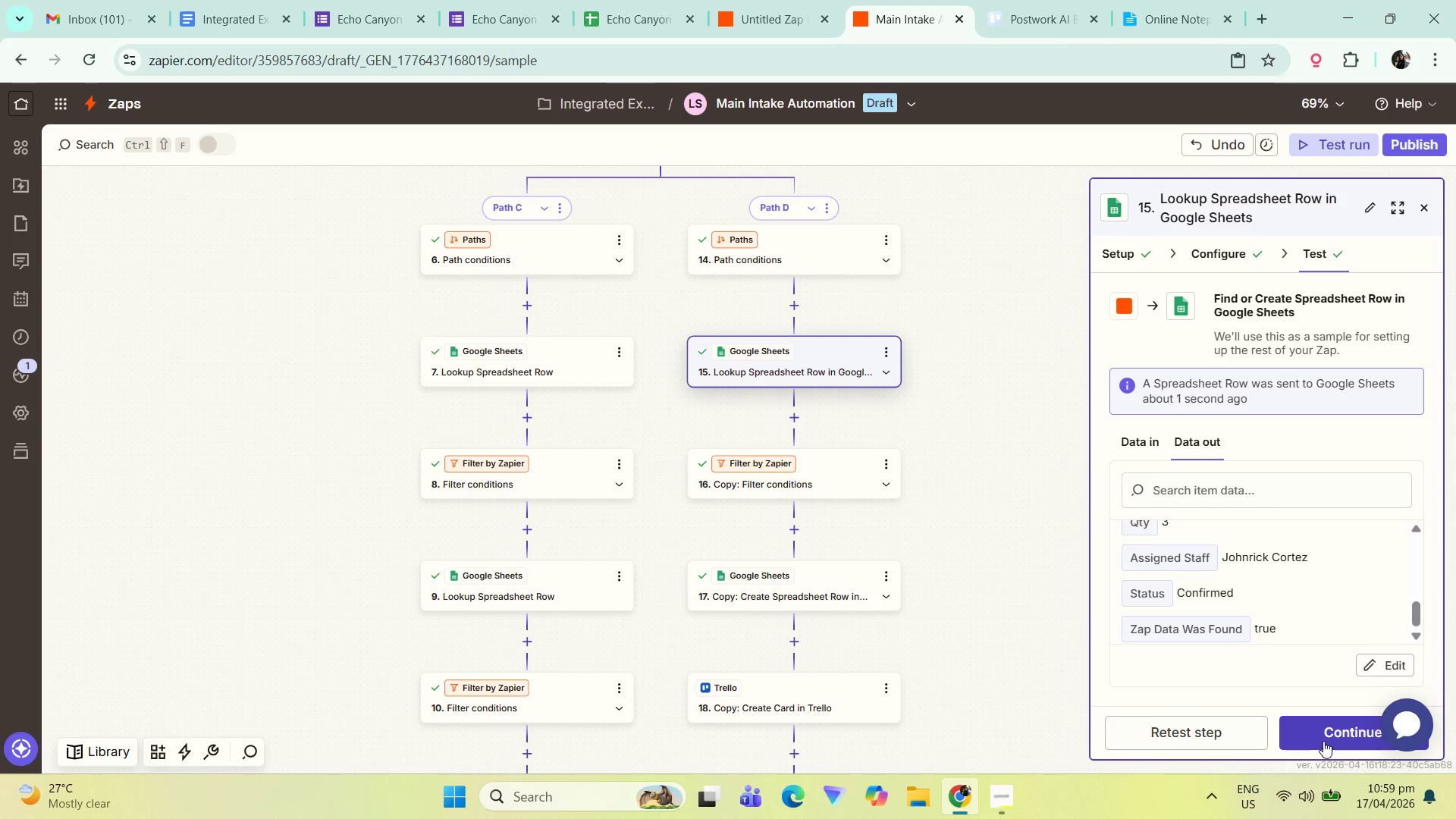 
left_click([1323, 738])
 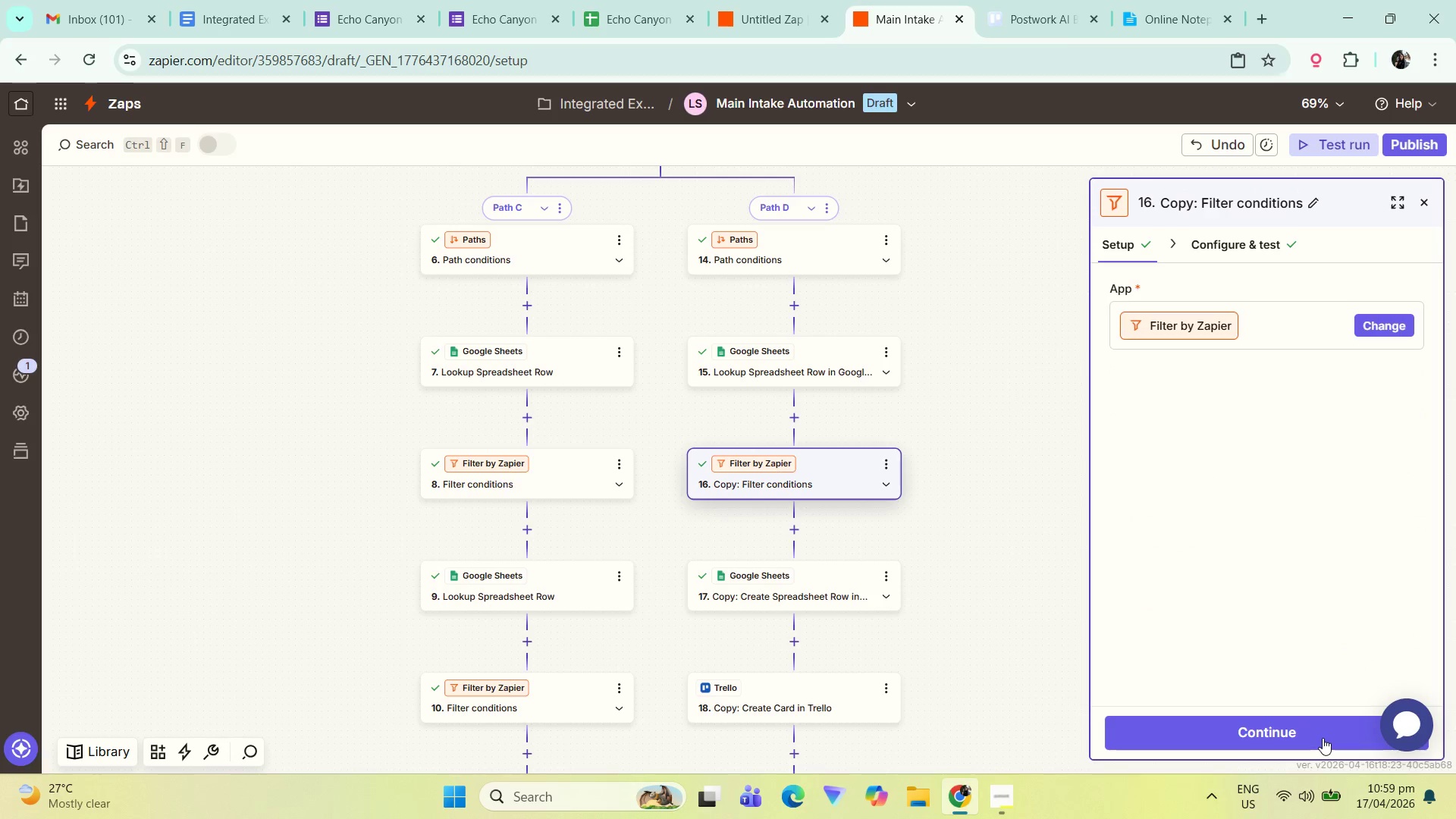 
left_click([1323, 738])
 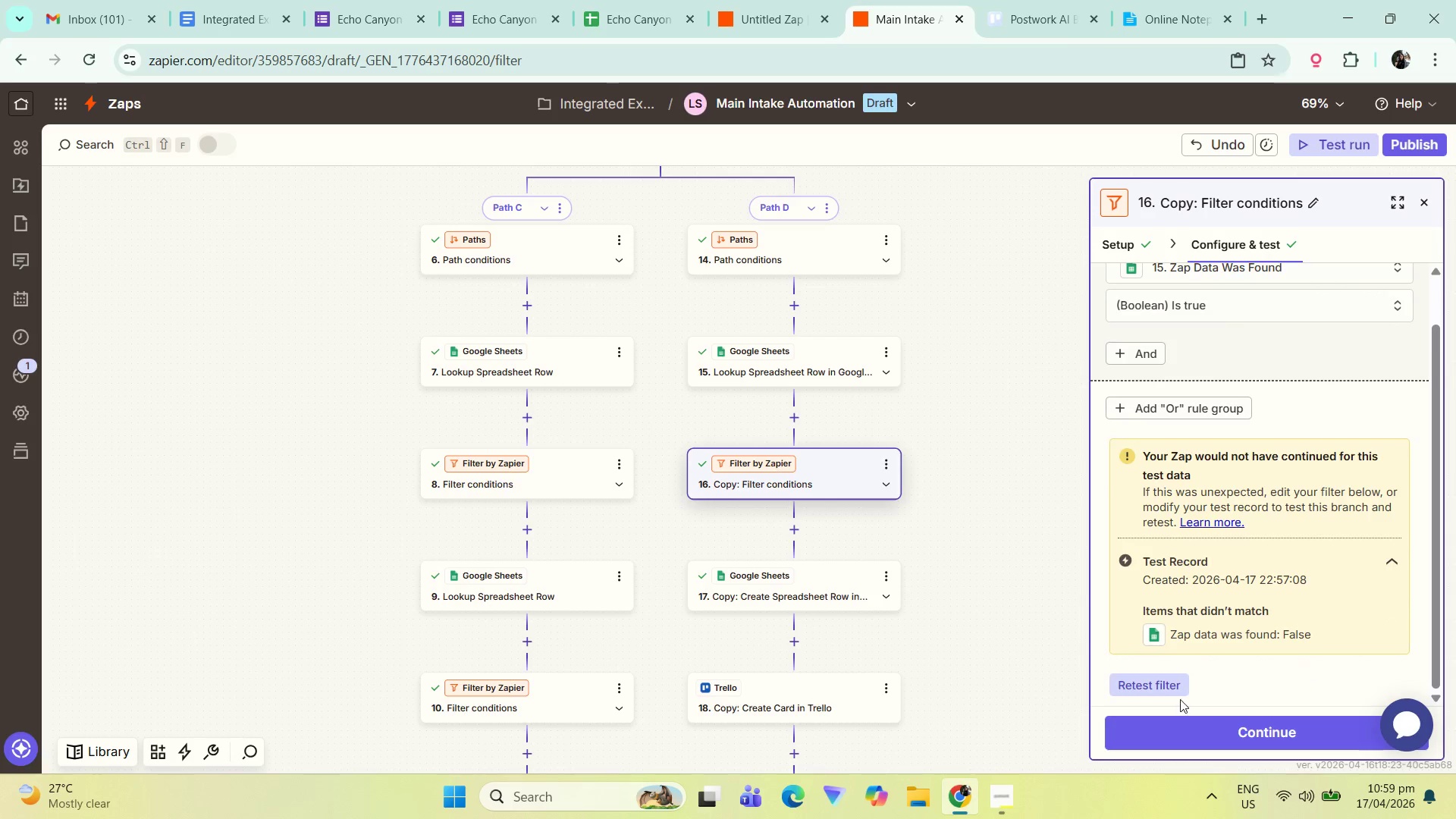 
left_click([1158, 686])
 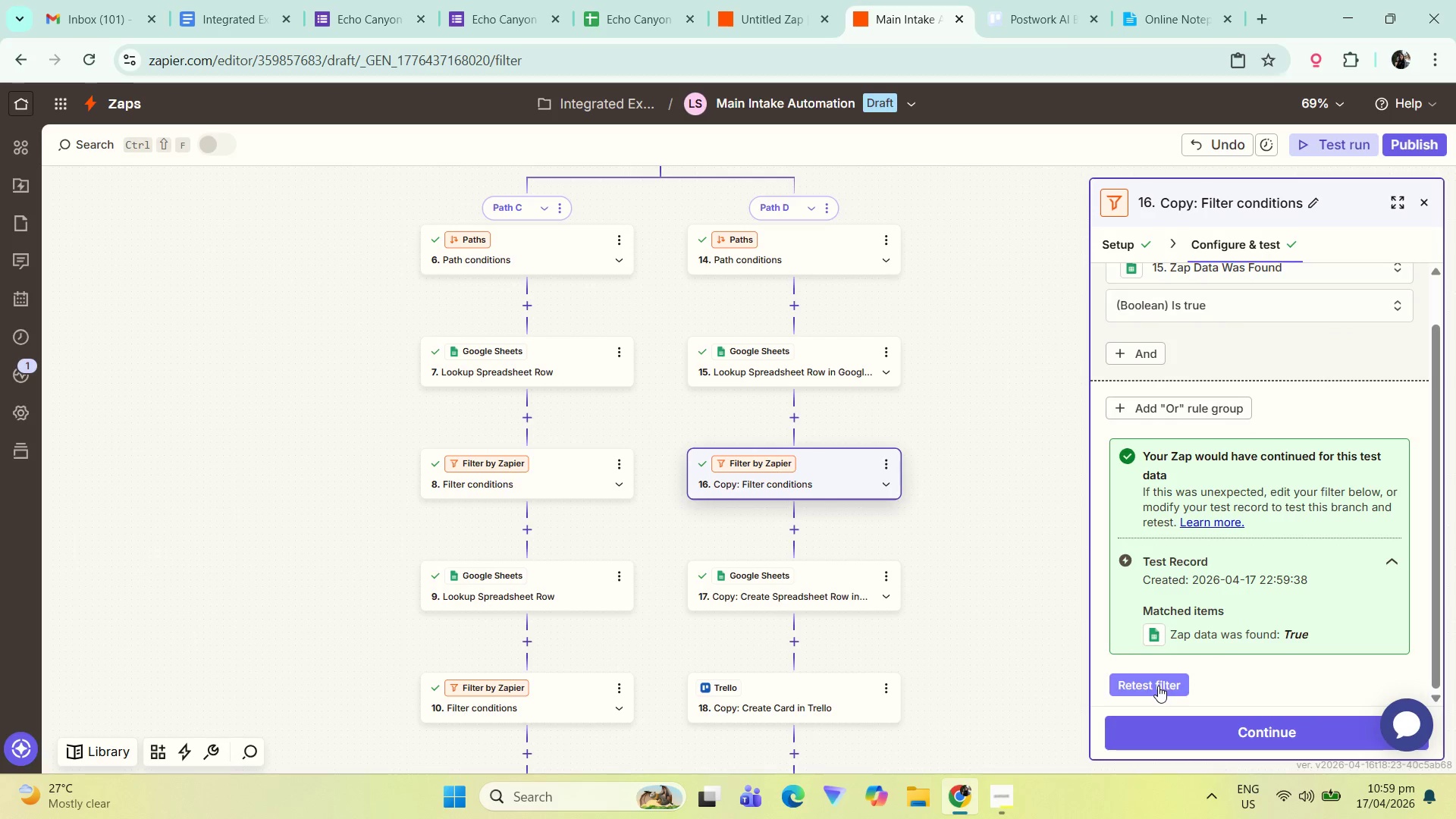 
wait(8.81)
 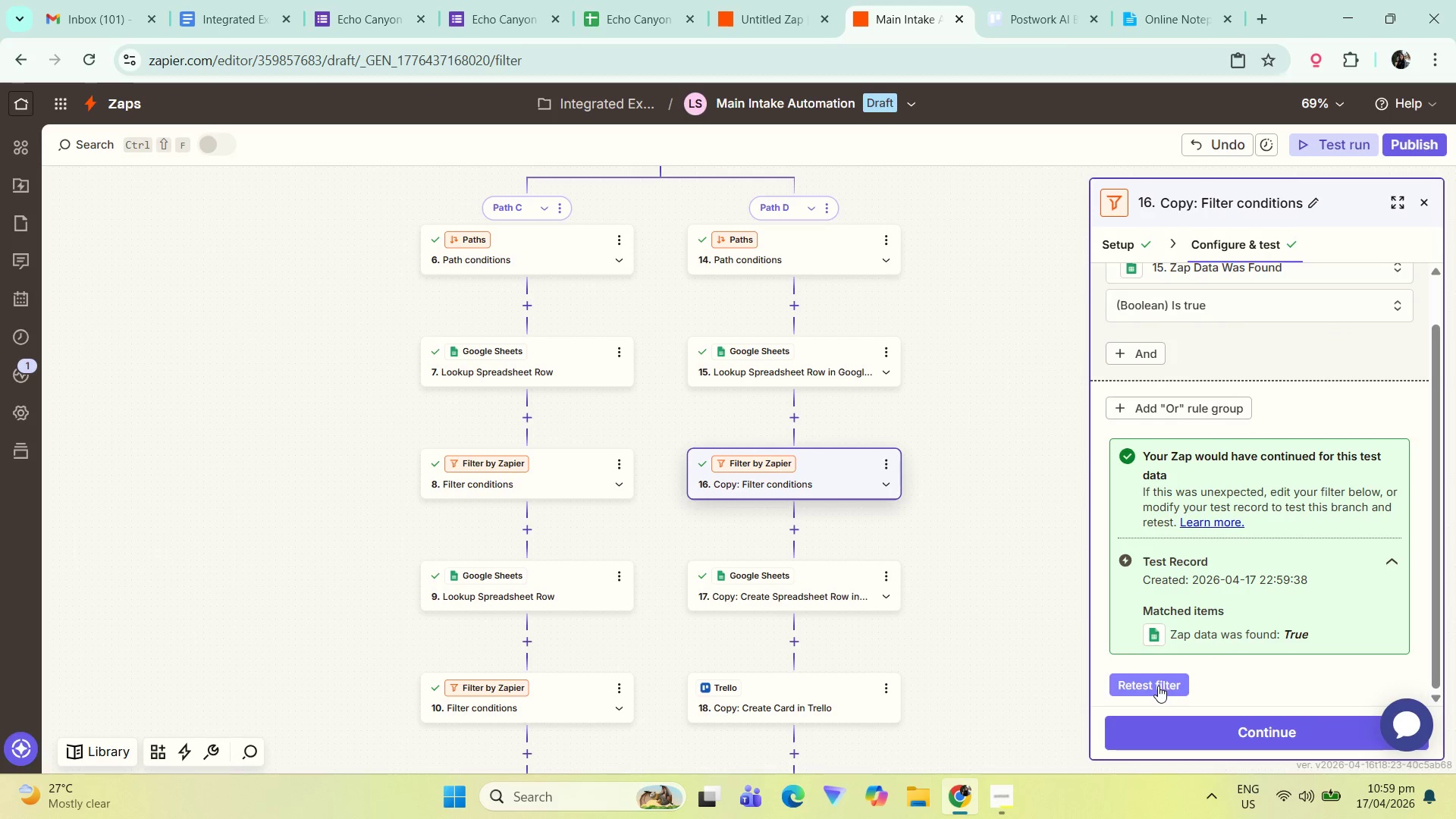 
left_click([849, 585])
 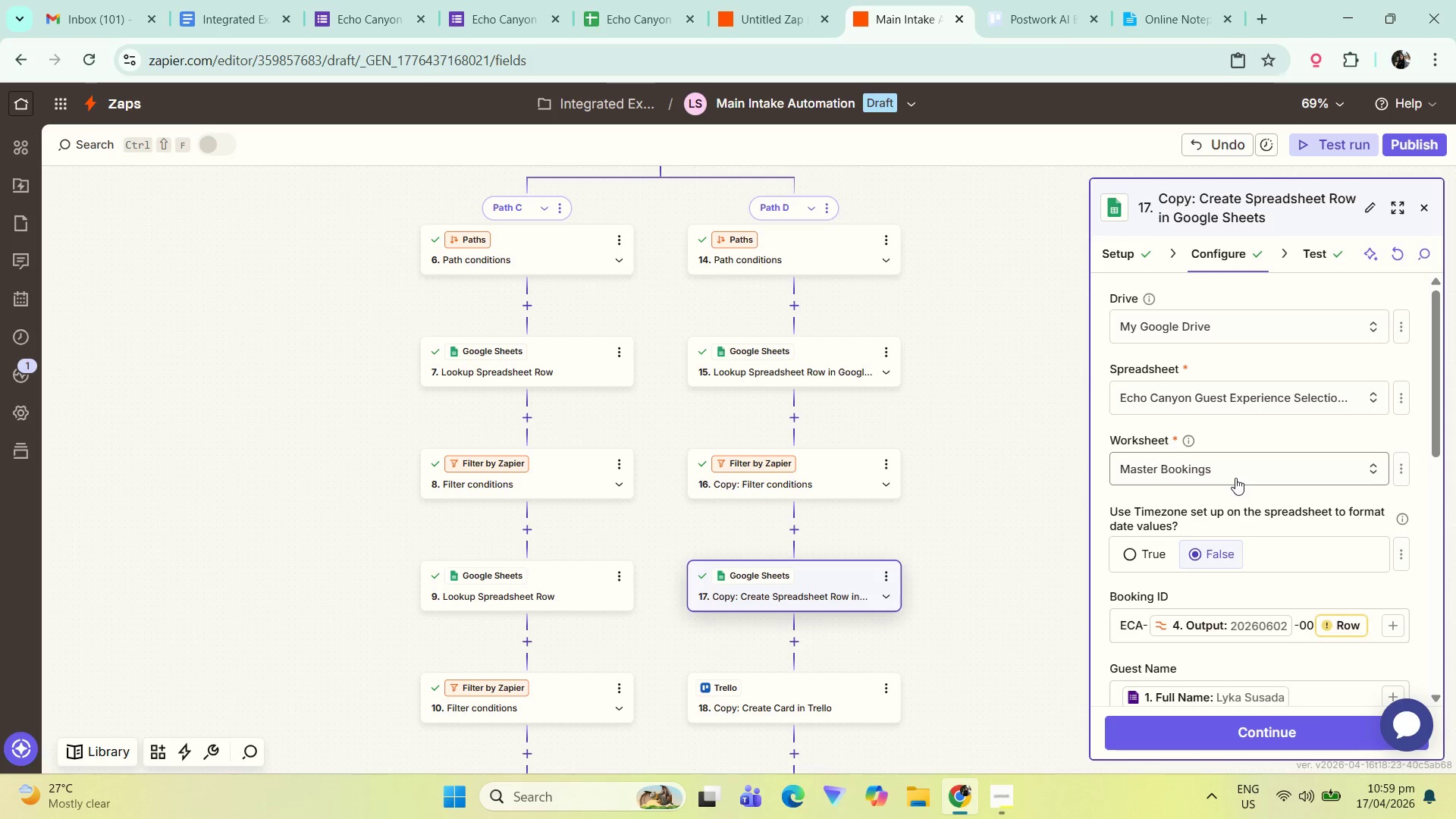 
wait(17.42)
 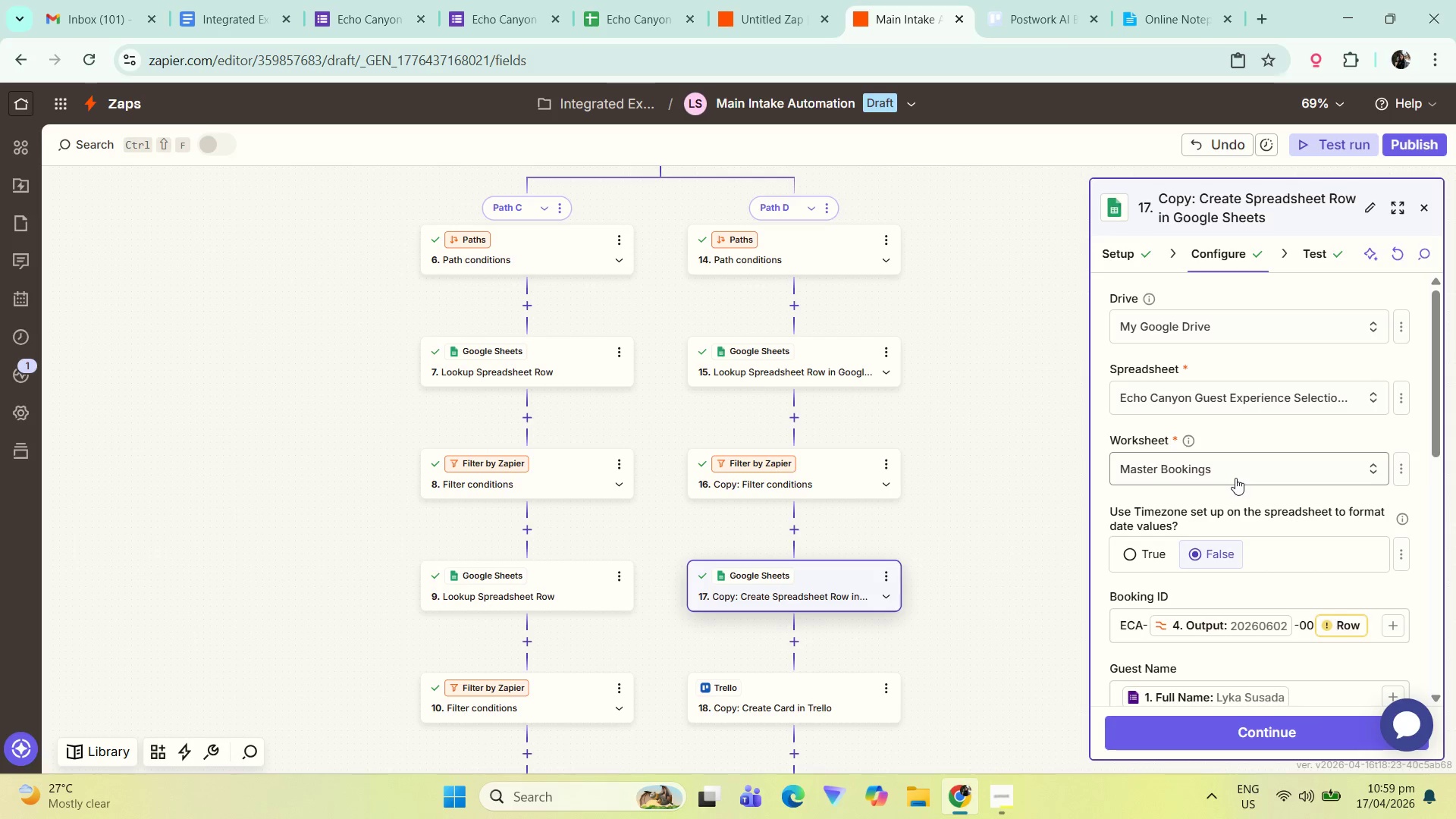 
left_click([805, 375])
 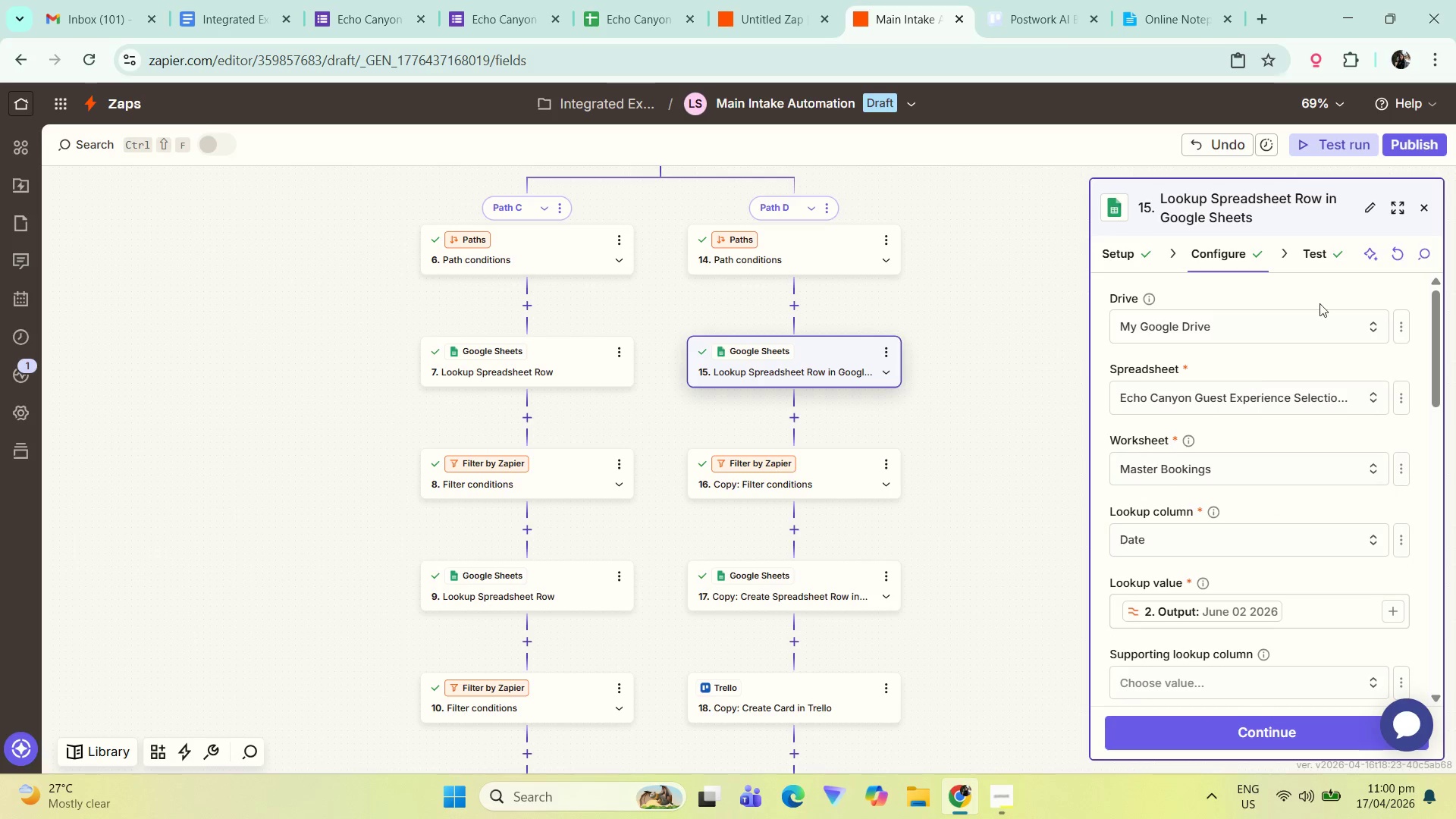 
left_click([1325, 264])
 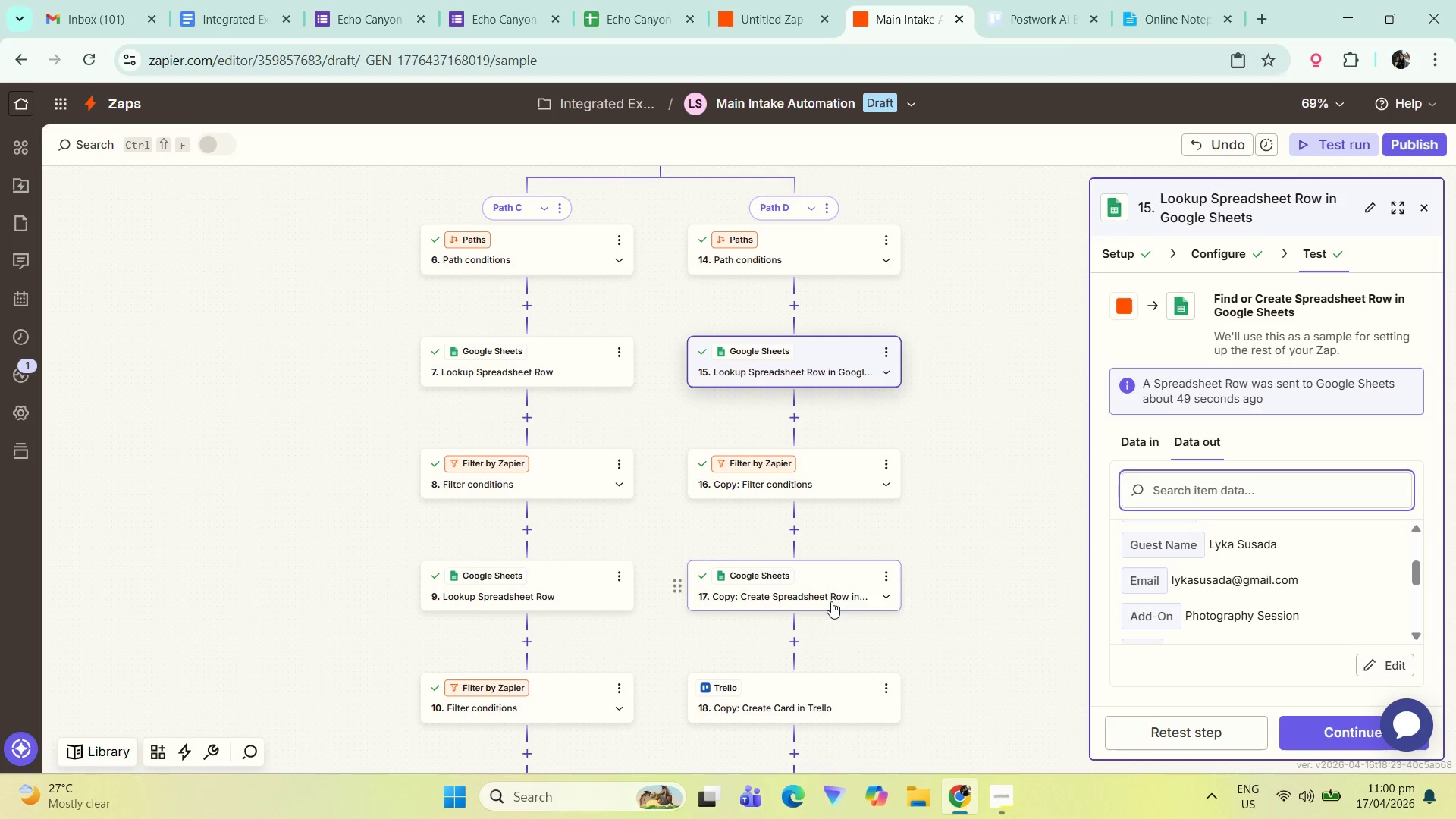 
wait(11.62)
 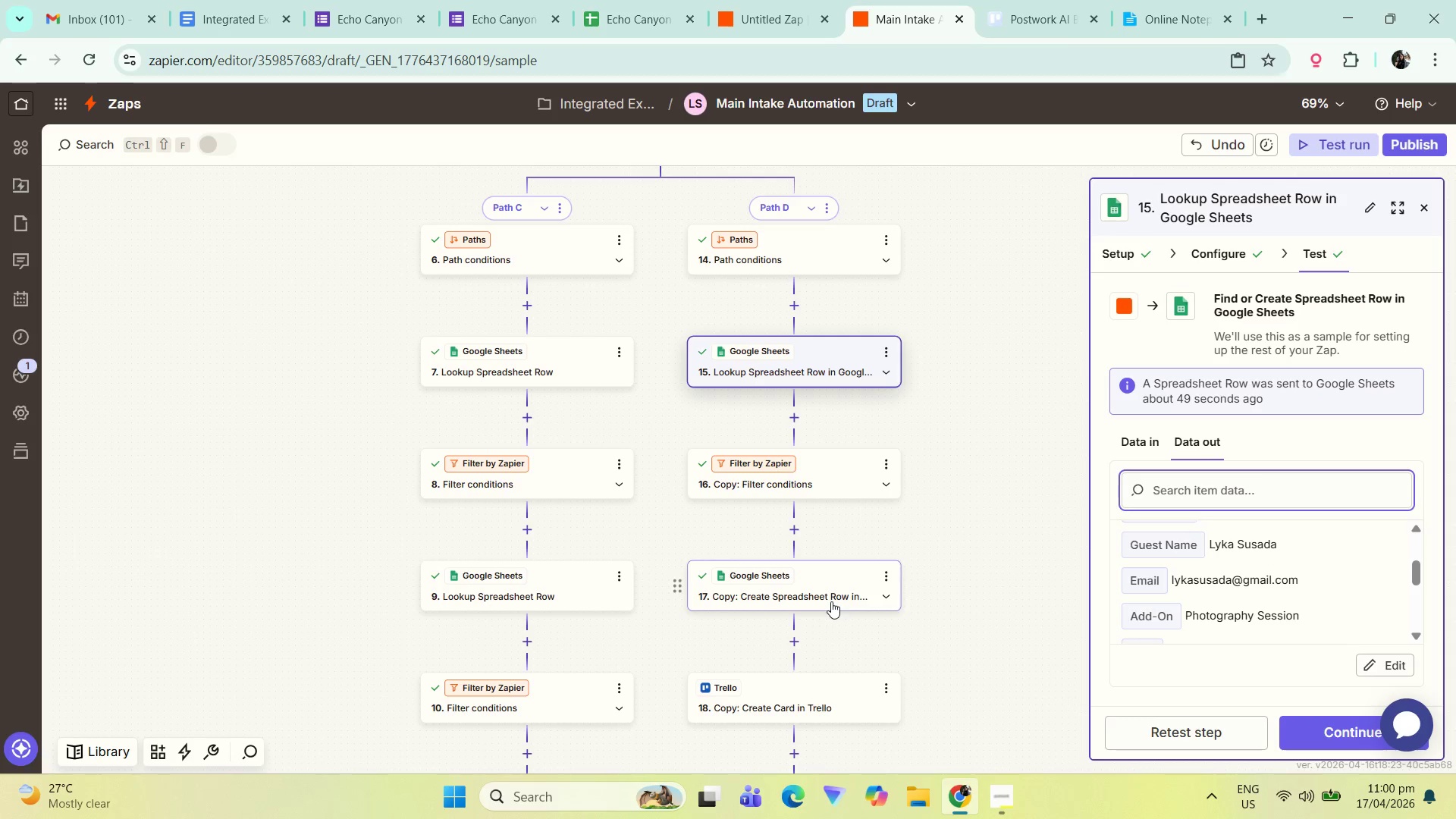 
left_click([820, 363])
 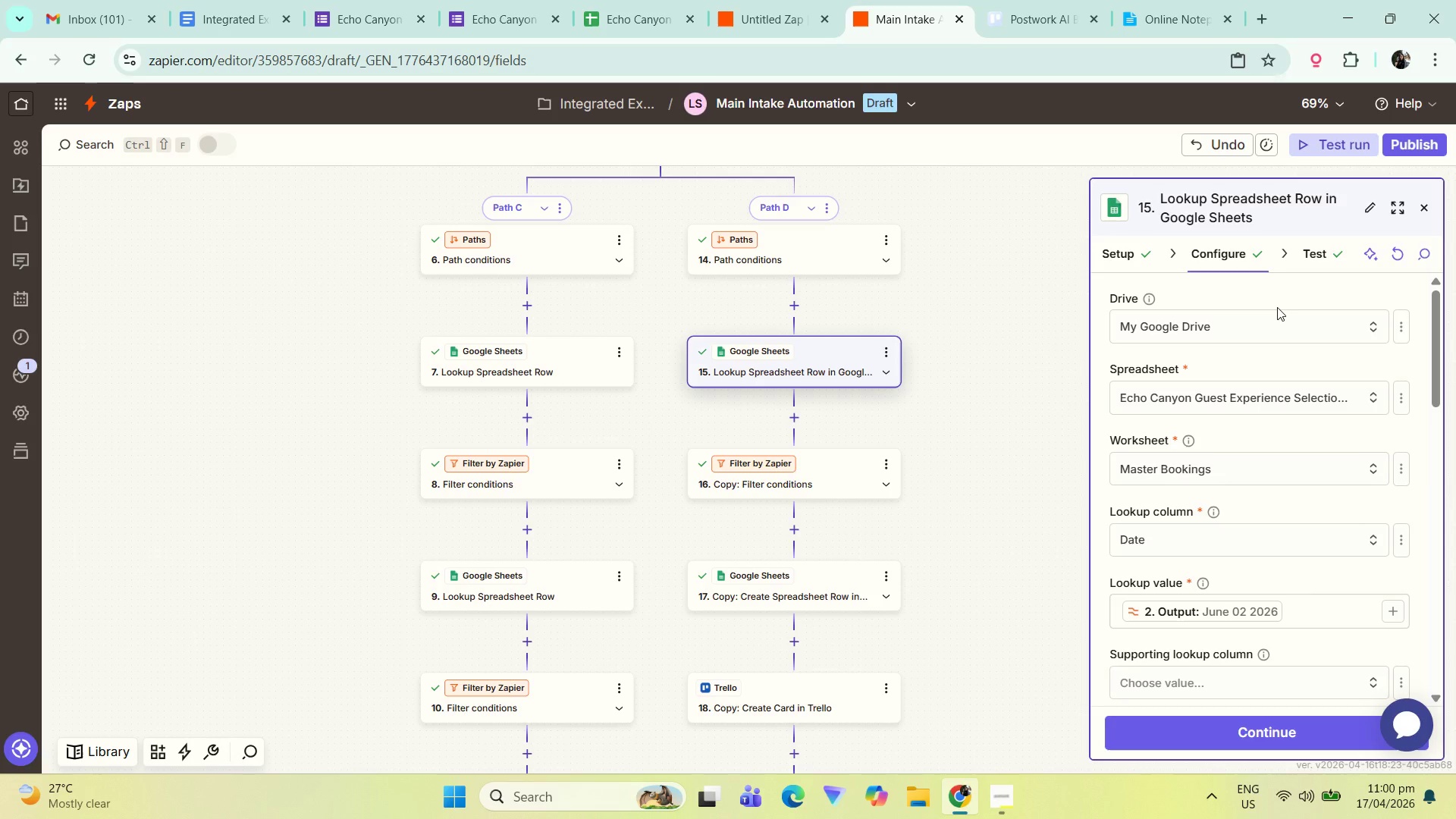 
left_click([1304, 261])
 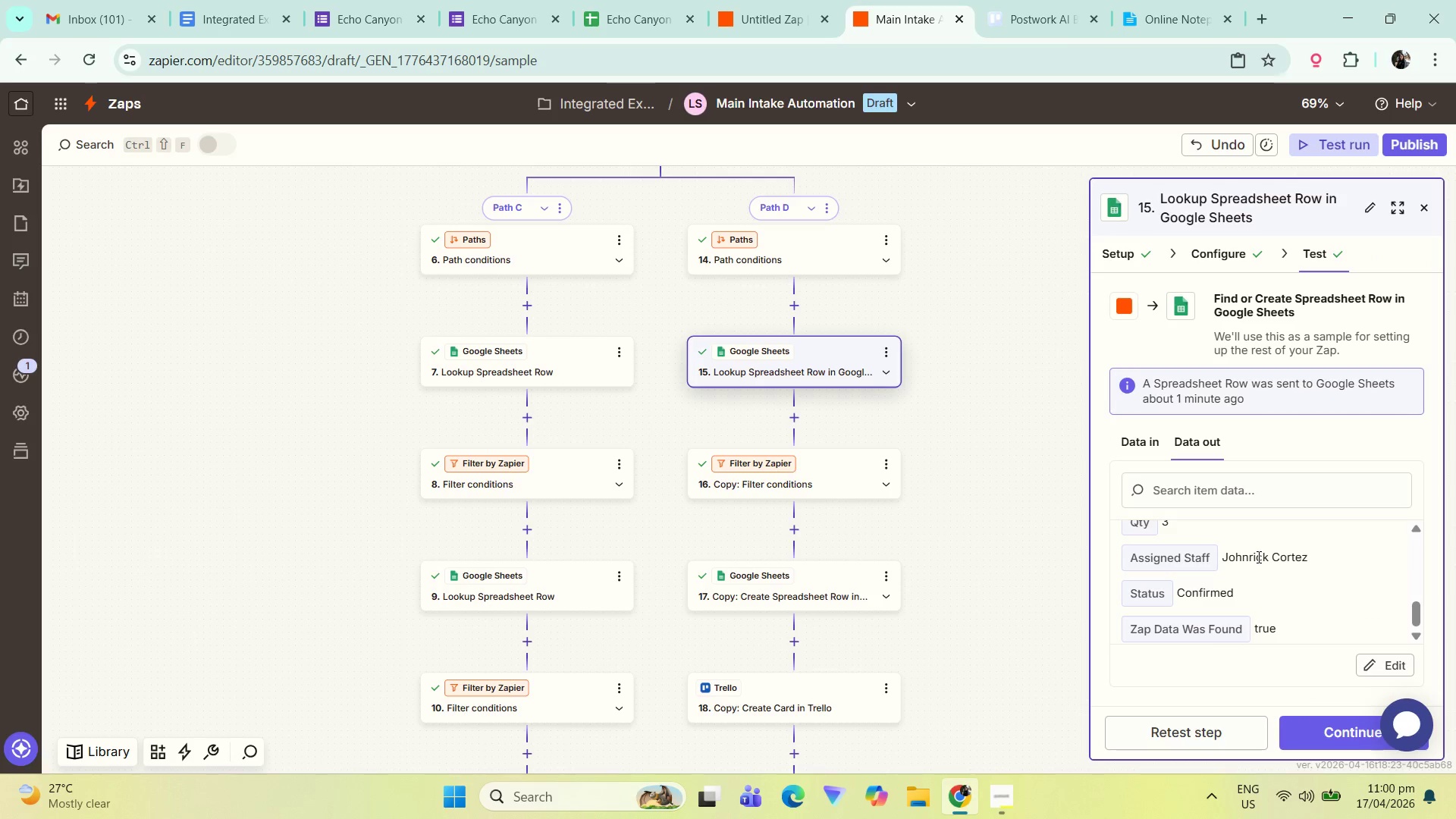 
wait(12.27)
 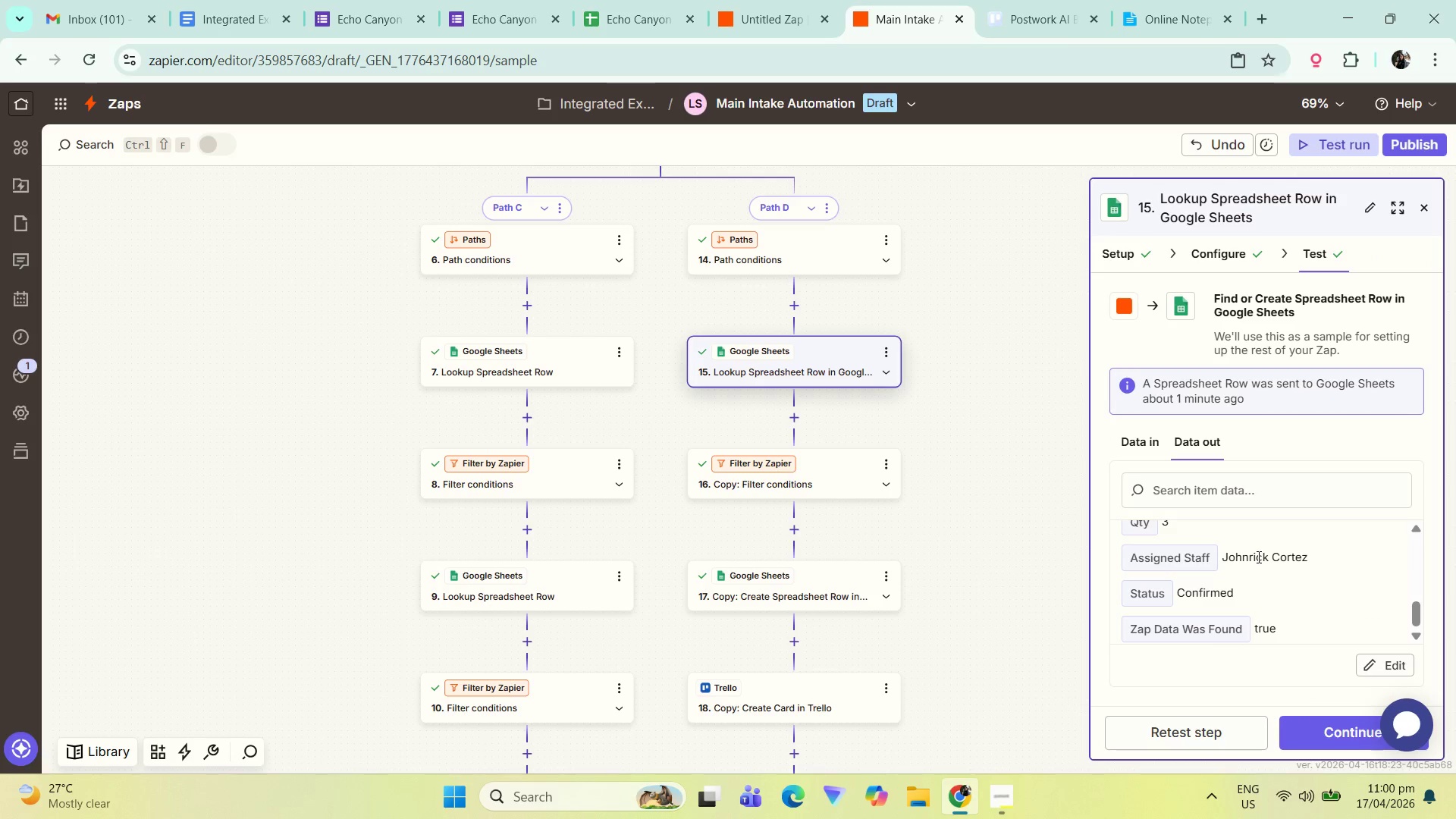 
left_click([791, 421])
 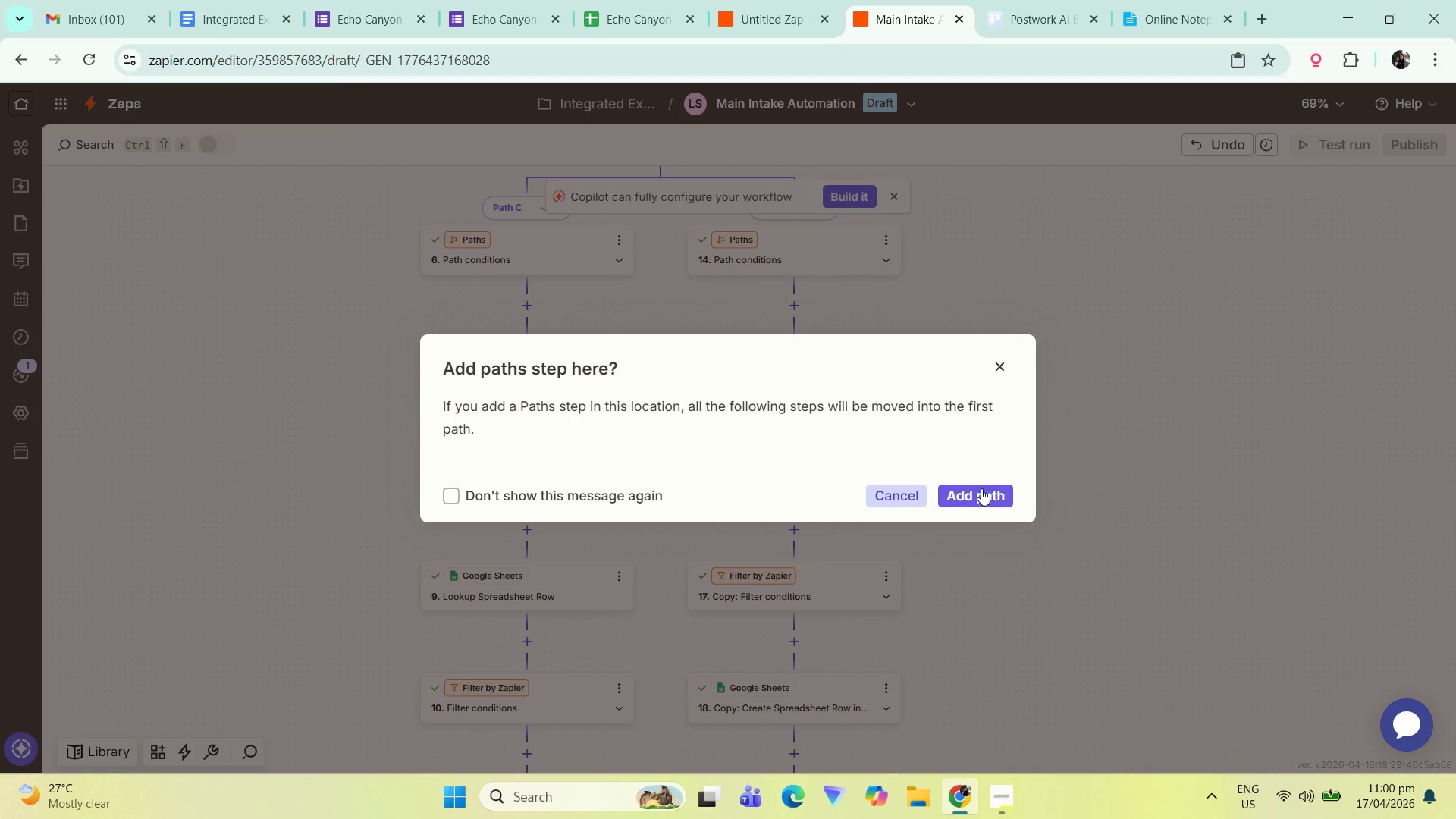 
left_click_drag(start_coordinate=[1089, 435], to_coordinate=[944, 392])
 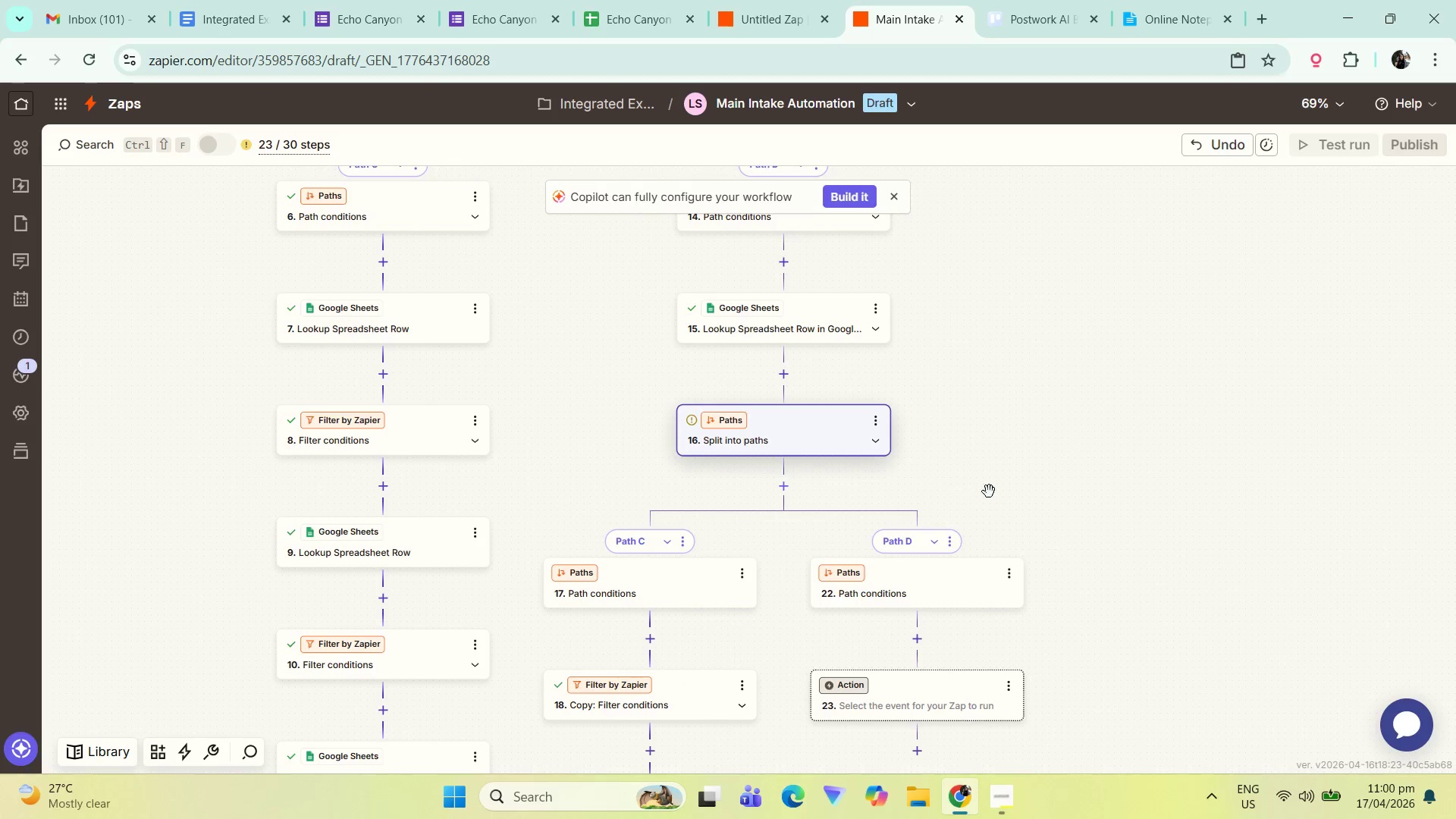 
left_click_drag(start_coordinate=[982, 465], to_coordinate=[964, 413])
 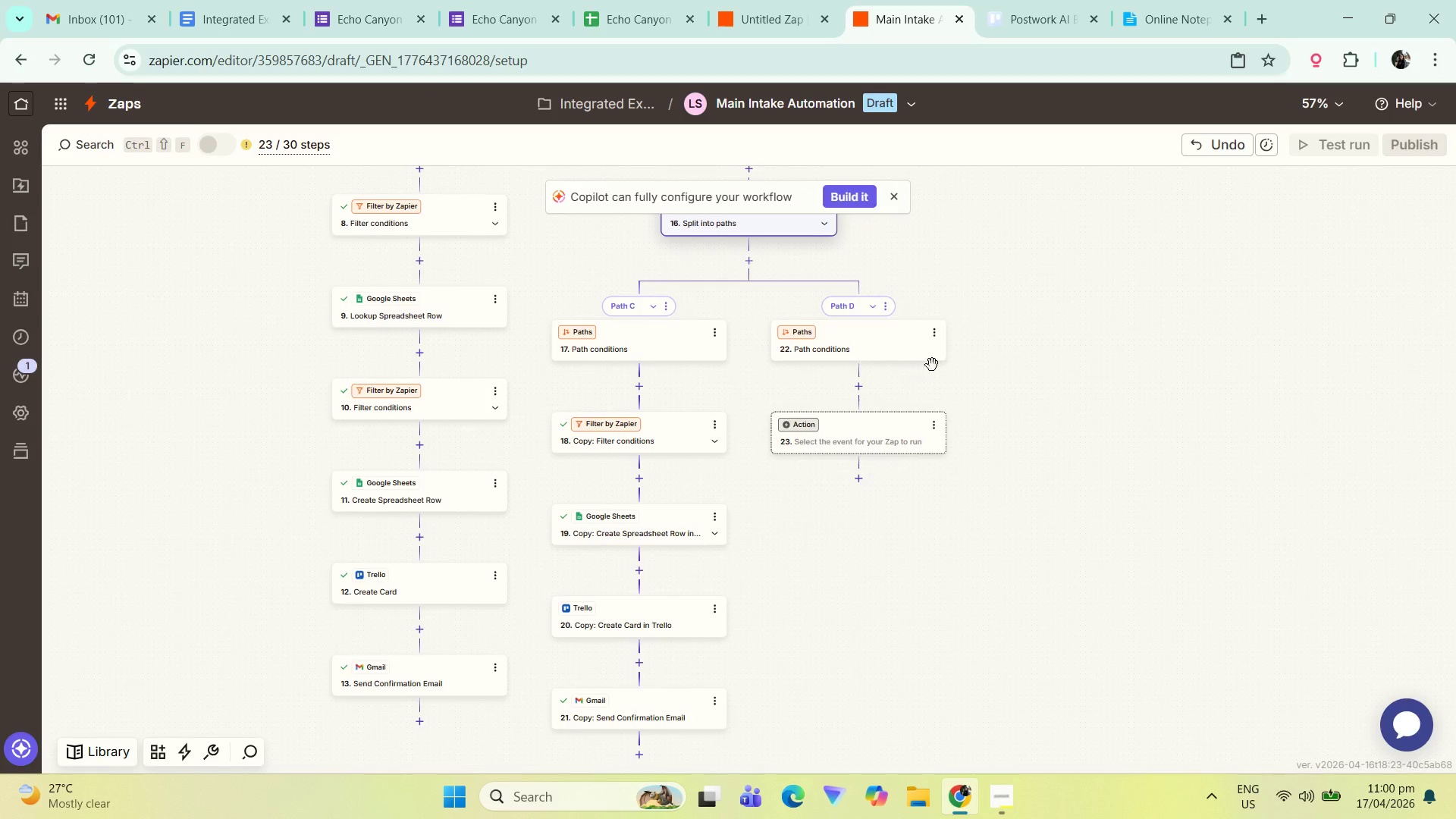 
left_click_drag(start_coordinate=[984, 306], to_coordinate=[1022, 452])
 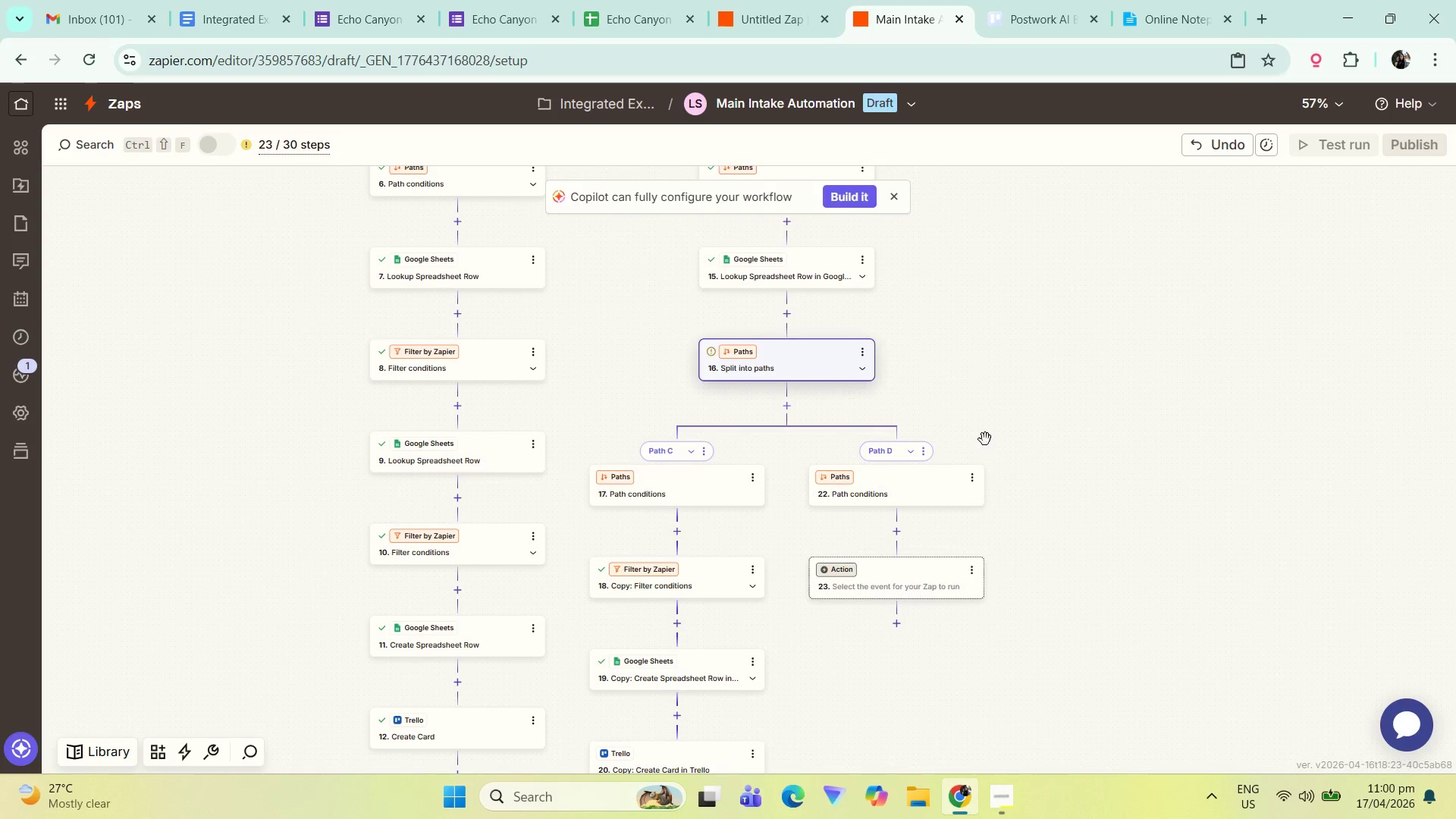 
hold_key(key=ControlLeft, duration=0.36)
 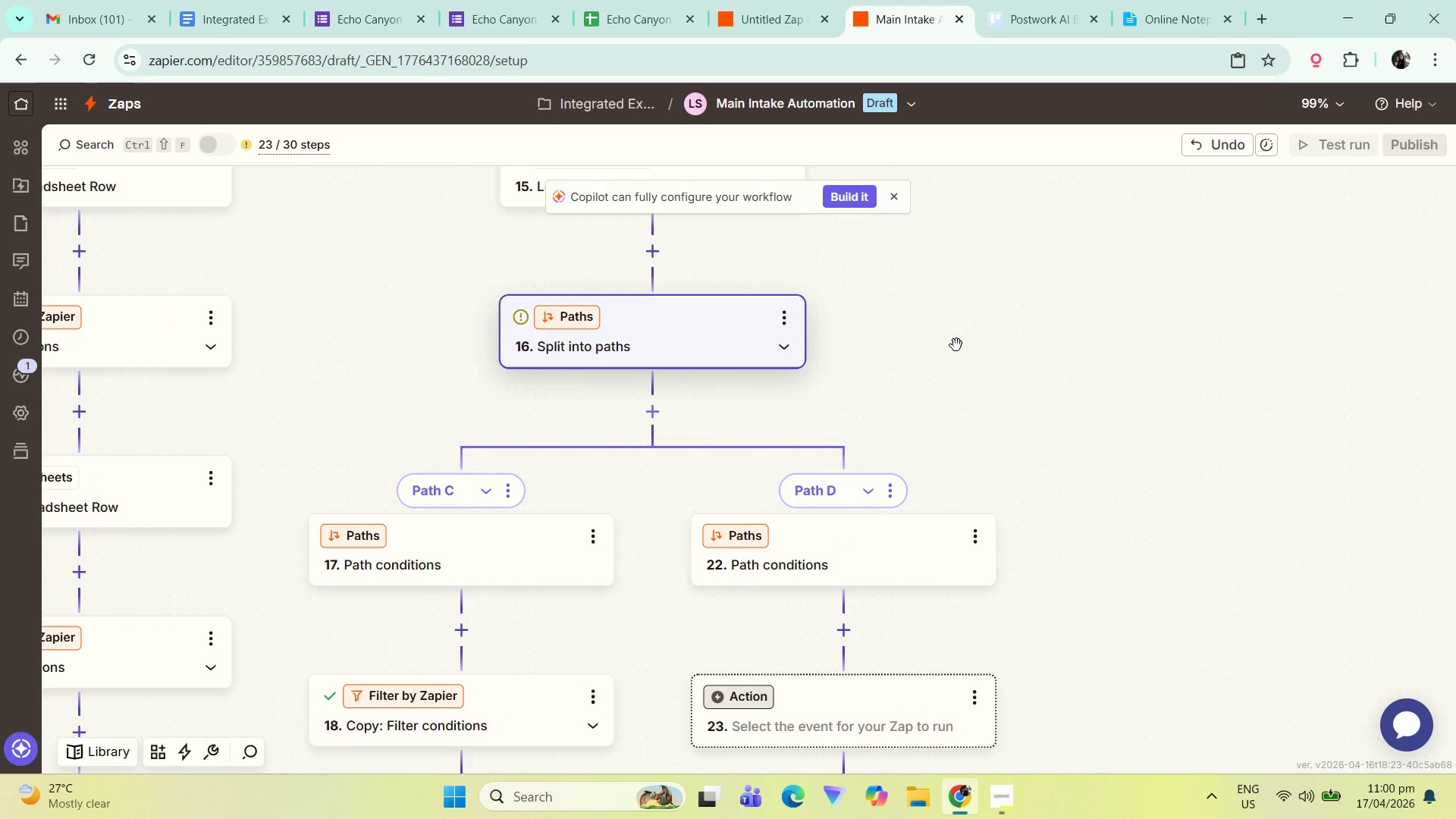 
key(Control+ControlLeft)
 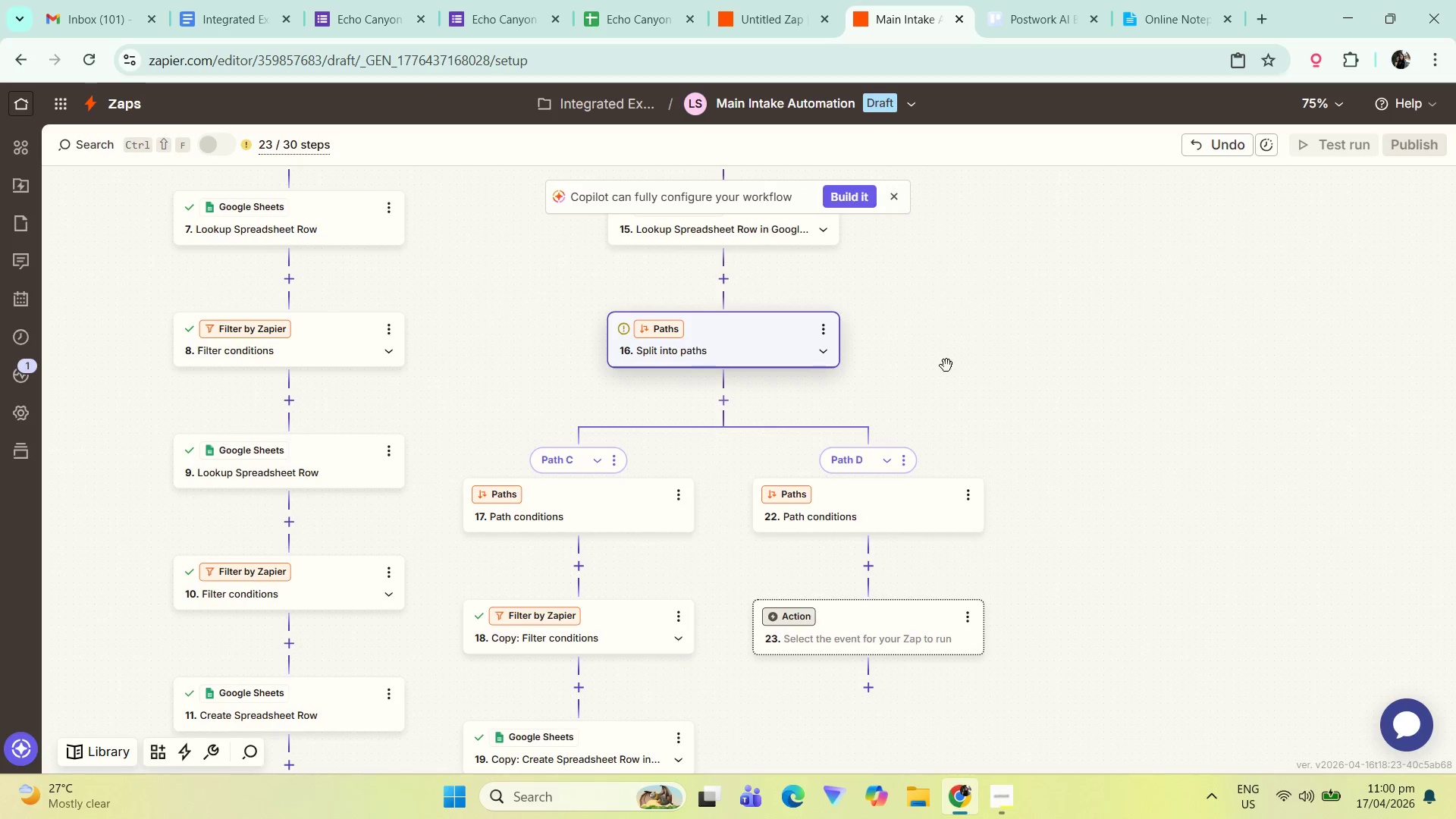 
scroll: coordinate [985, 423], scroll_direction: up, amount: 2.0
 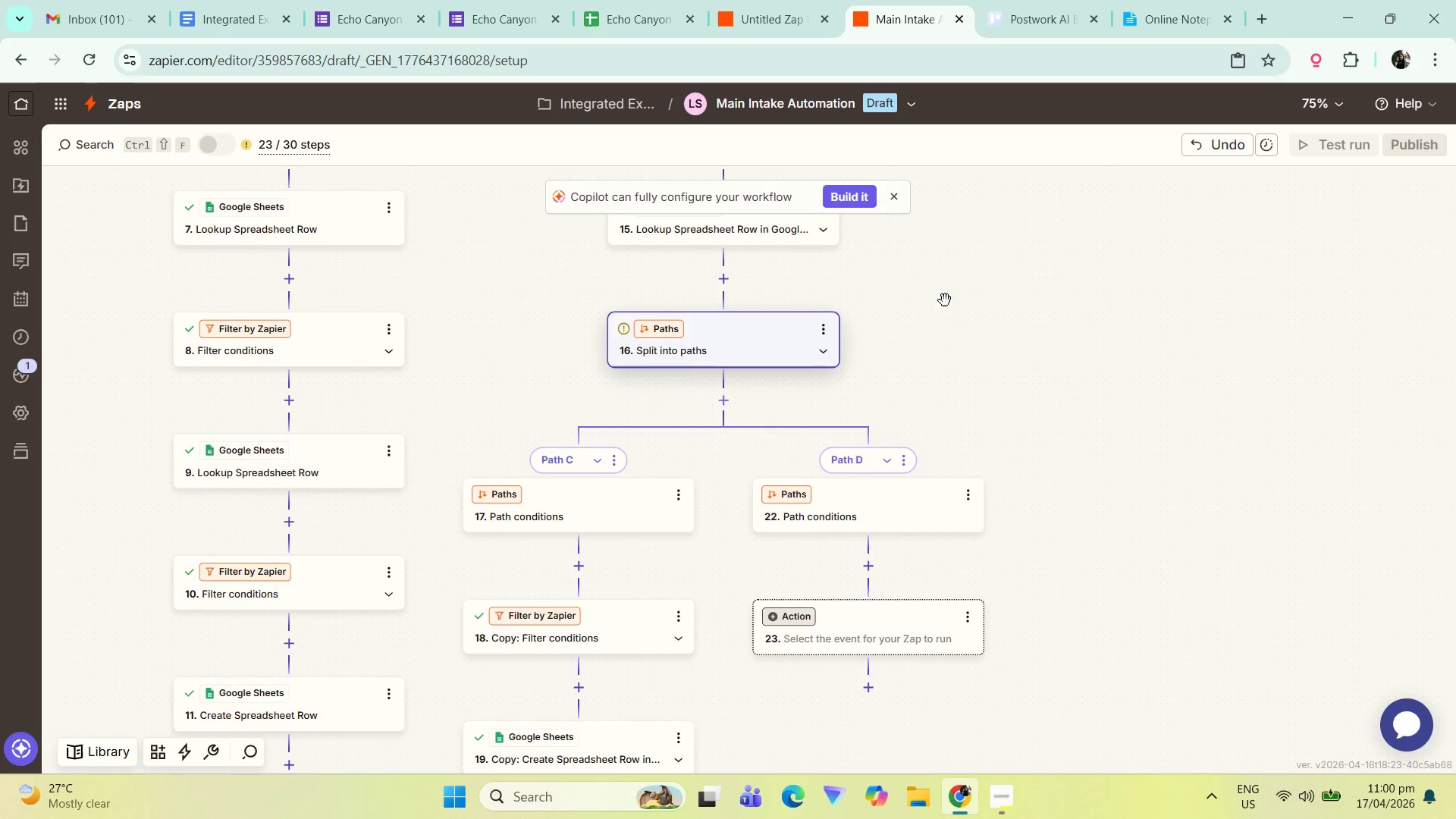 
left_click_drag(start_coordinate=[959, 349], to_coordinate=[986, 422])
 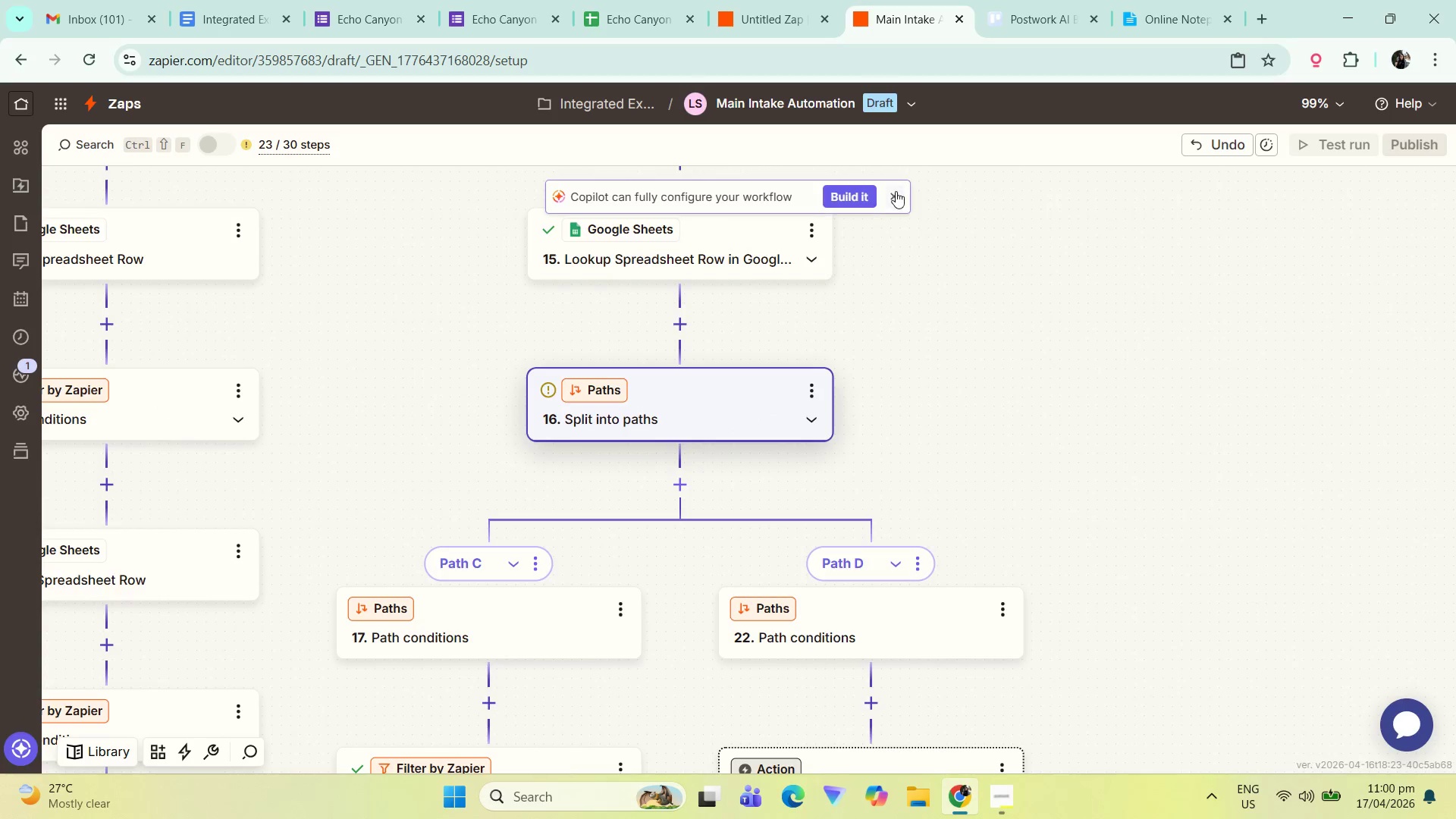 
scroll: coordinate [946, 366], scroll_direction: up, amount: 2.0
 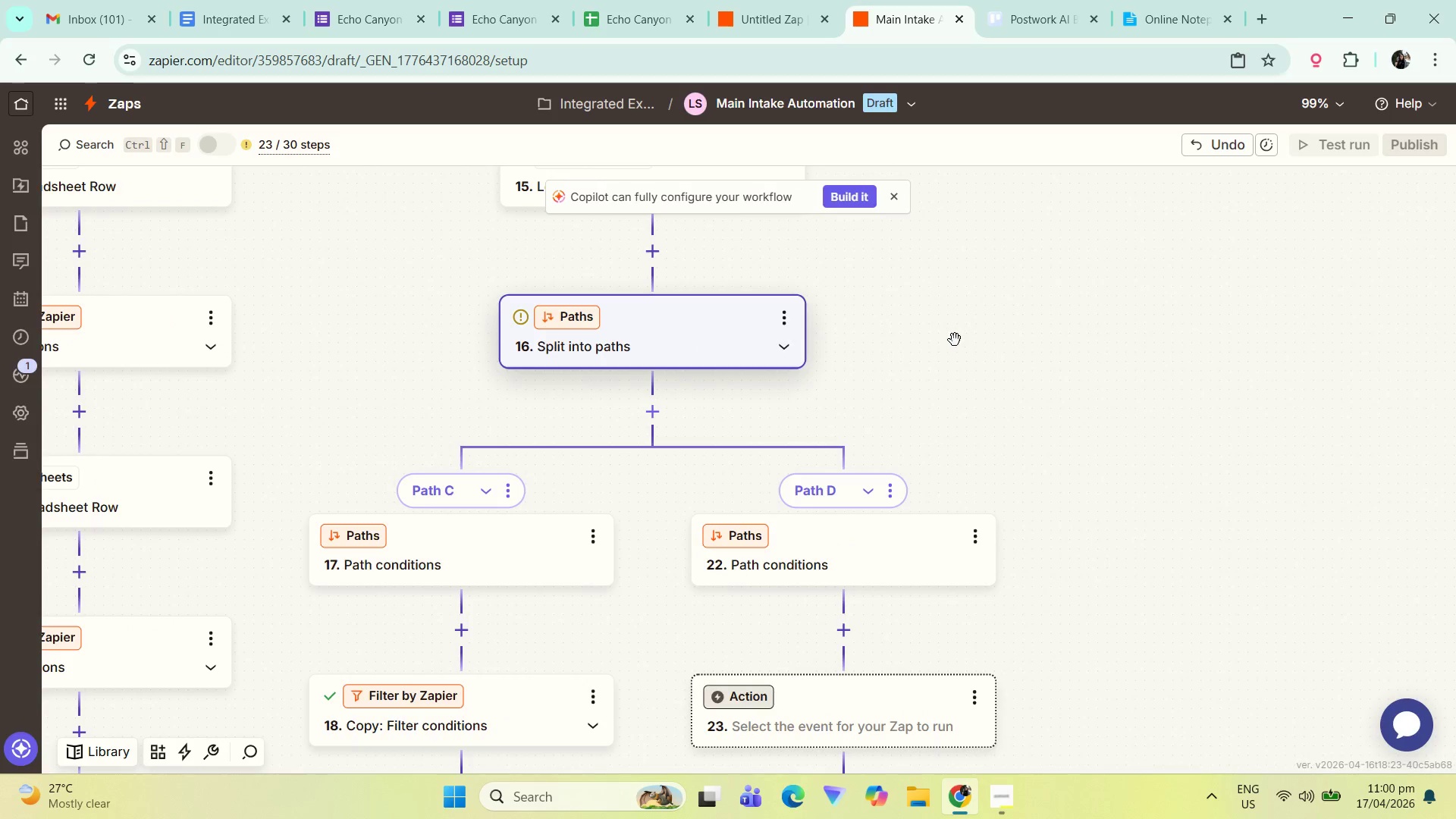 
left_click([896, 196])
 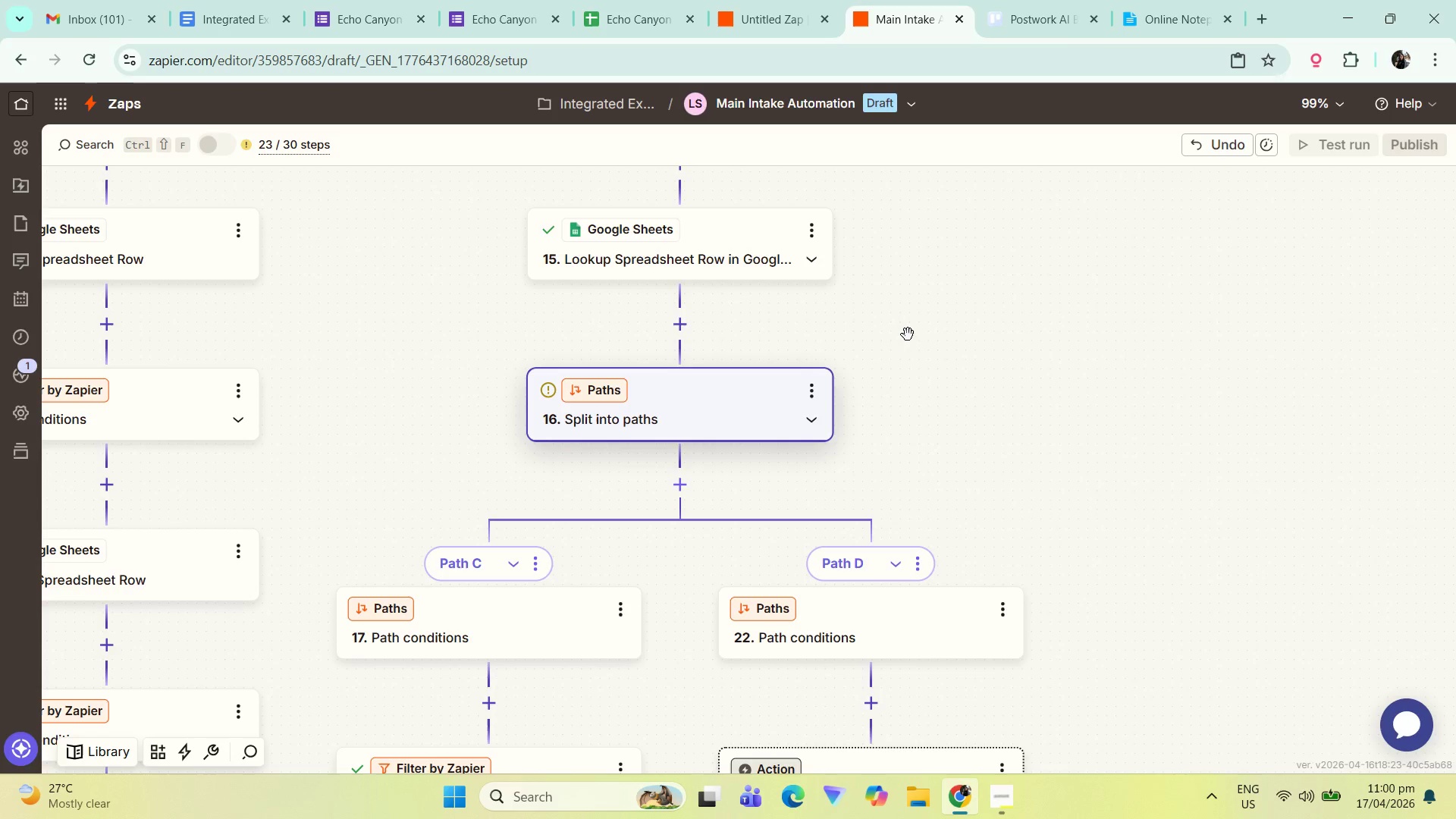 
left_click([701, 286])
 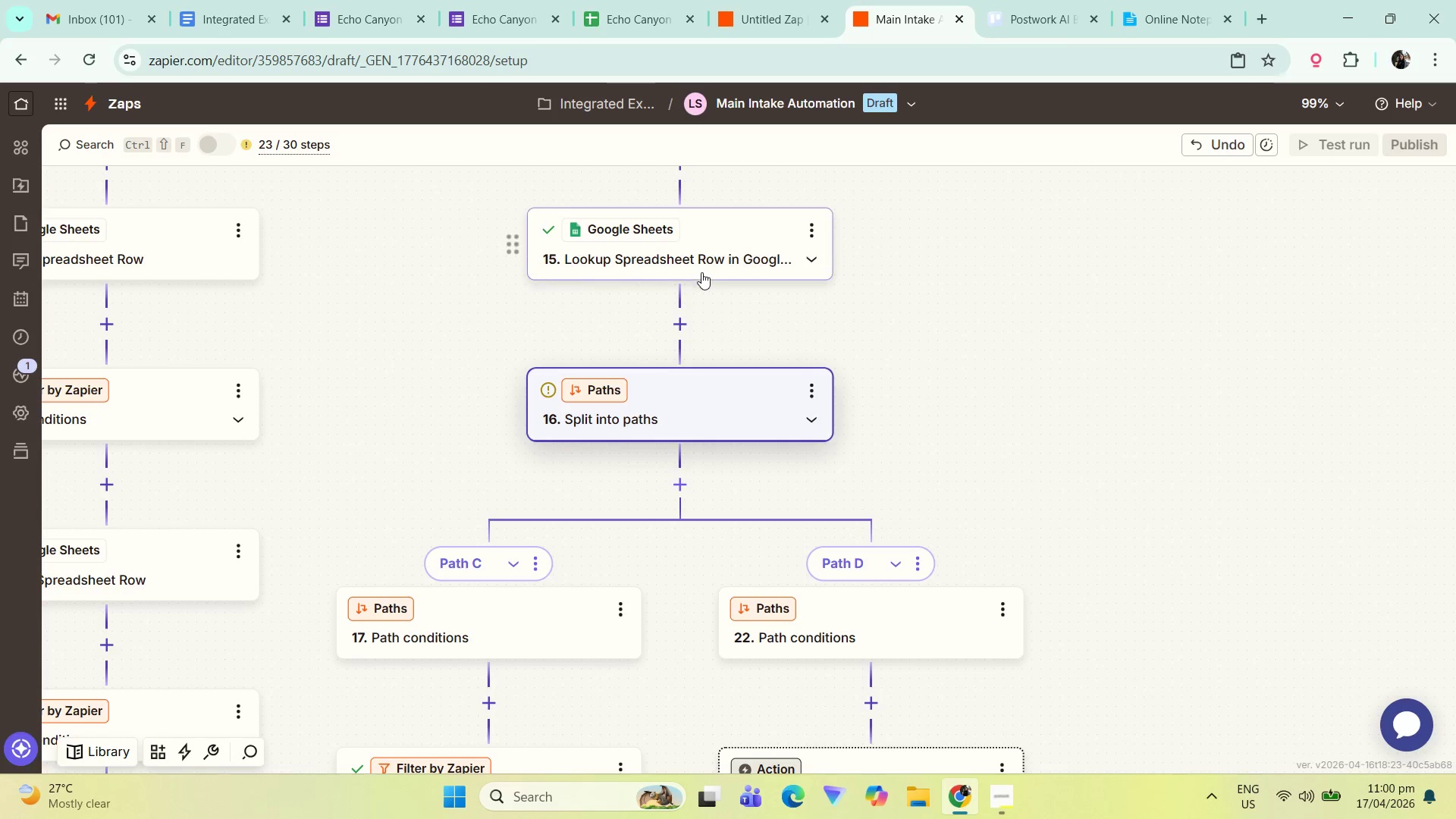 
left_click([703, 271])
 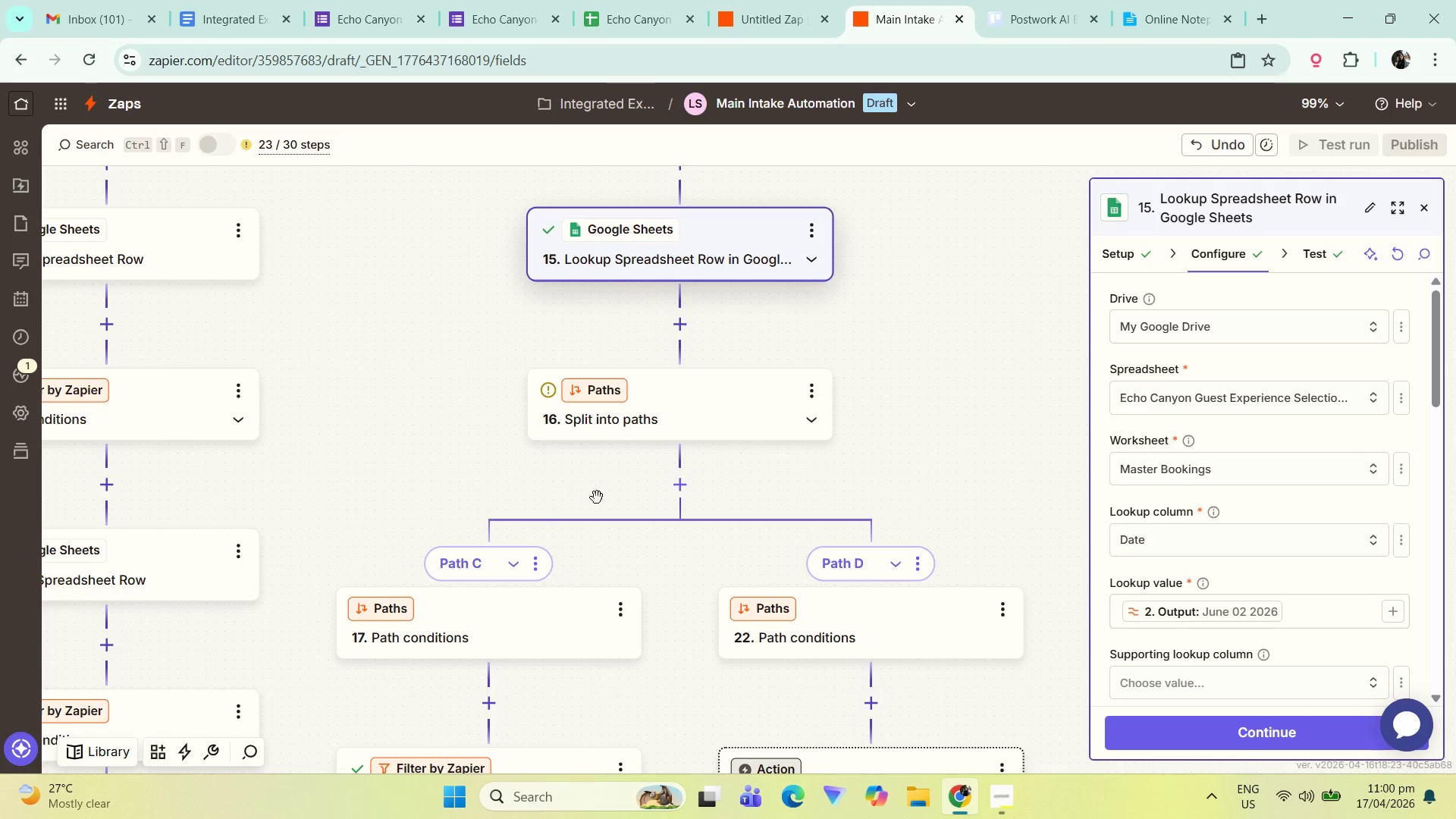 
left_click_drag(start_coordinate=[902, 418], to_coordinate=[836, 285])
 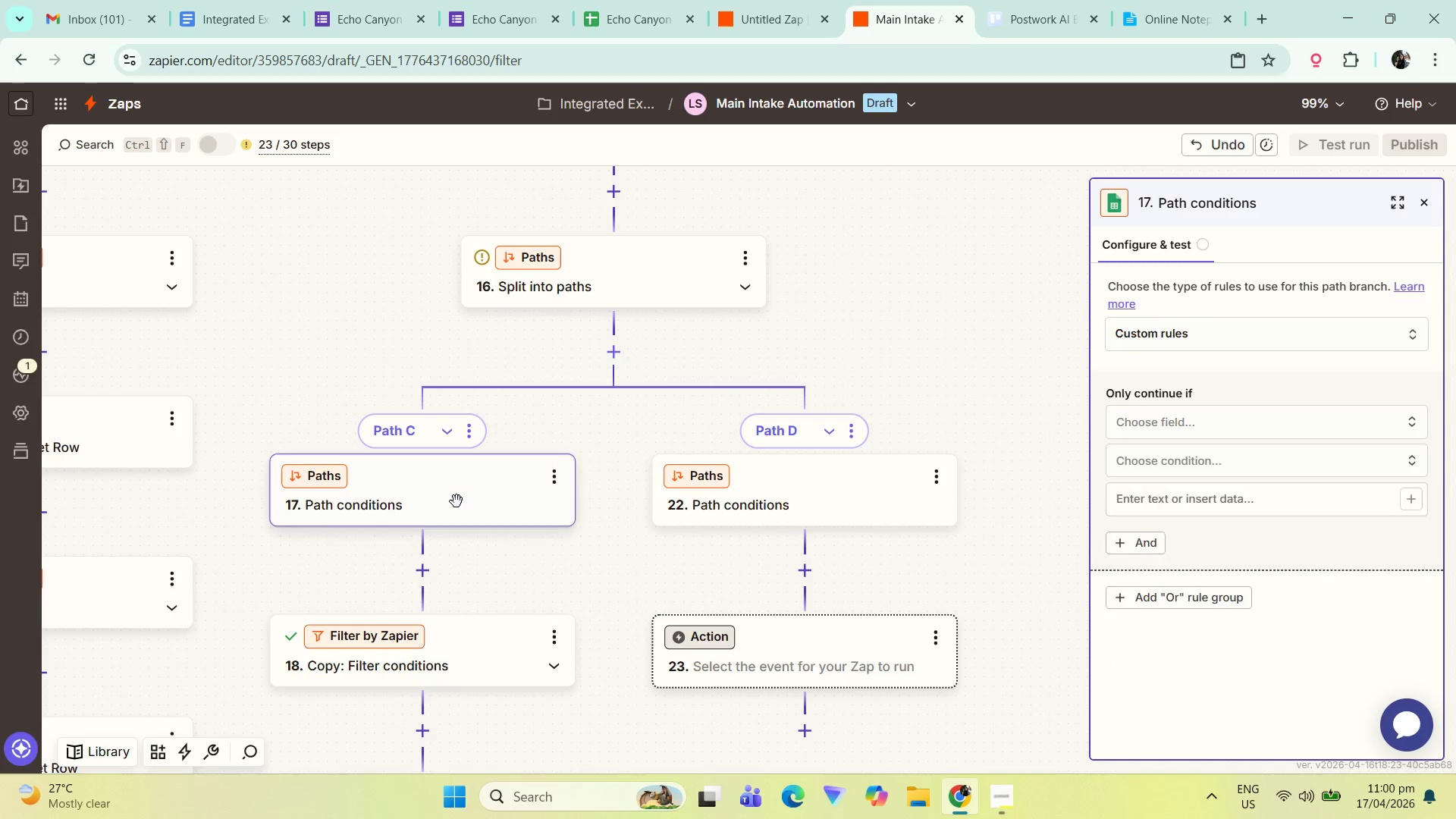 
left_click([450, 492])
 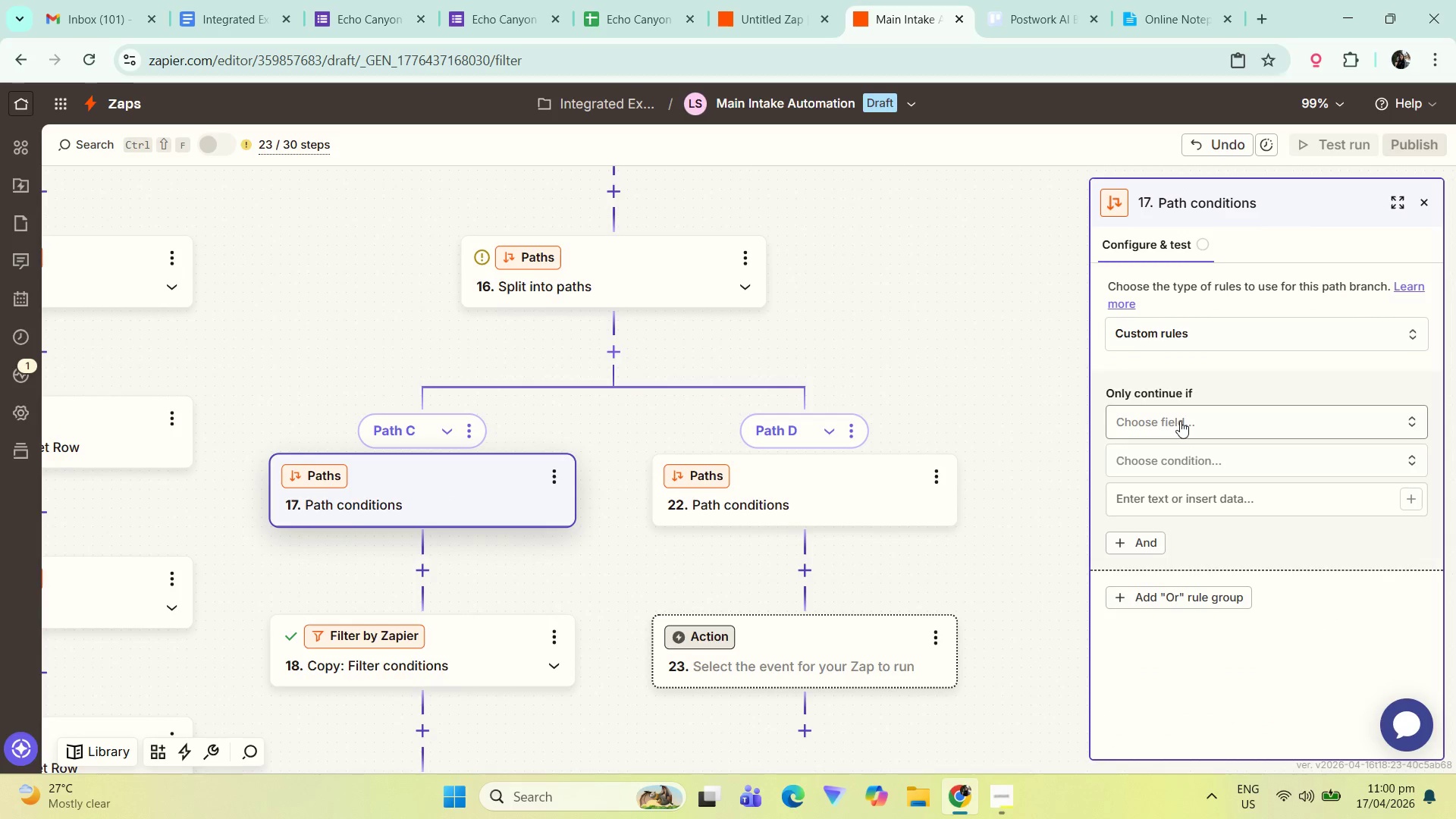 
left_click([1180, 421])
 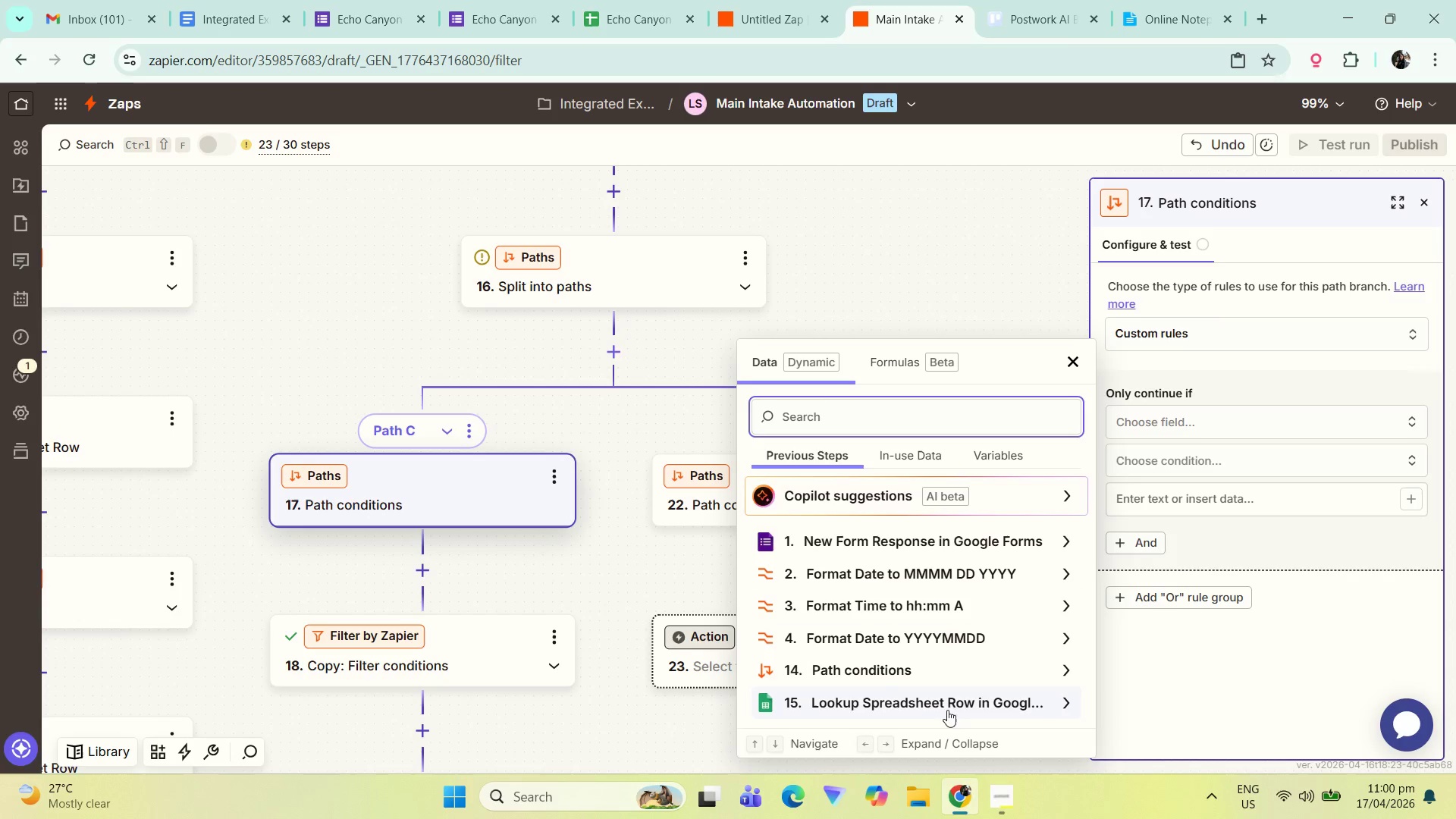 
scroll: coordinate [877, 648], scroll_direction: down, amount: 35.0
 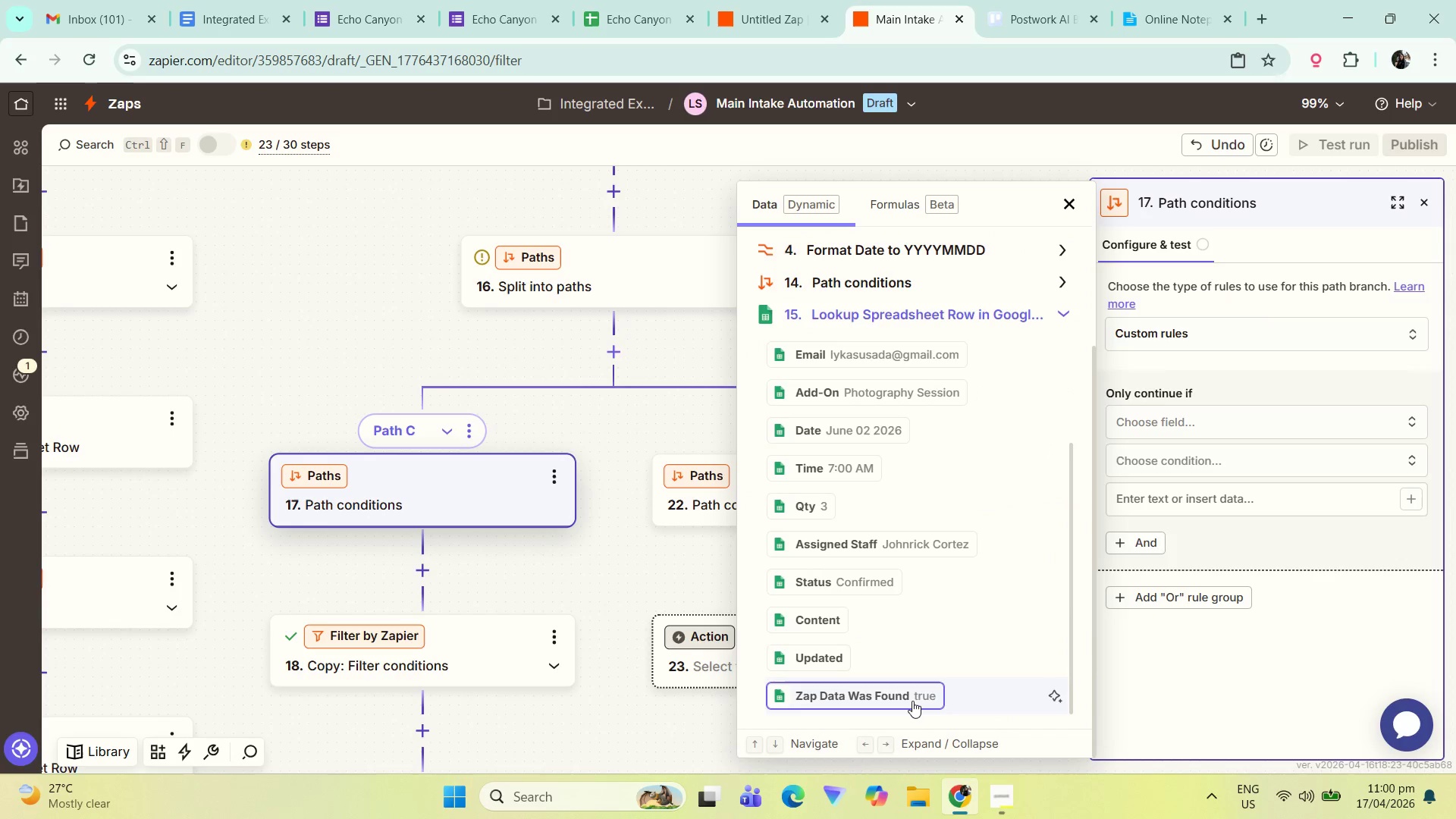 
left_click([912, 701])
 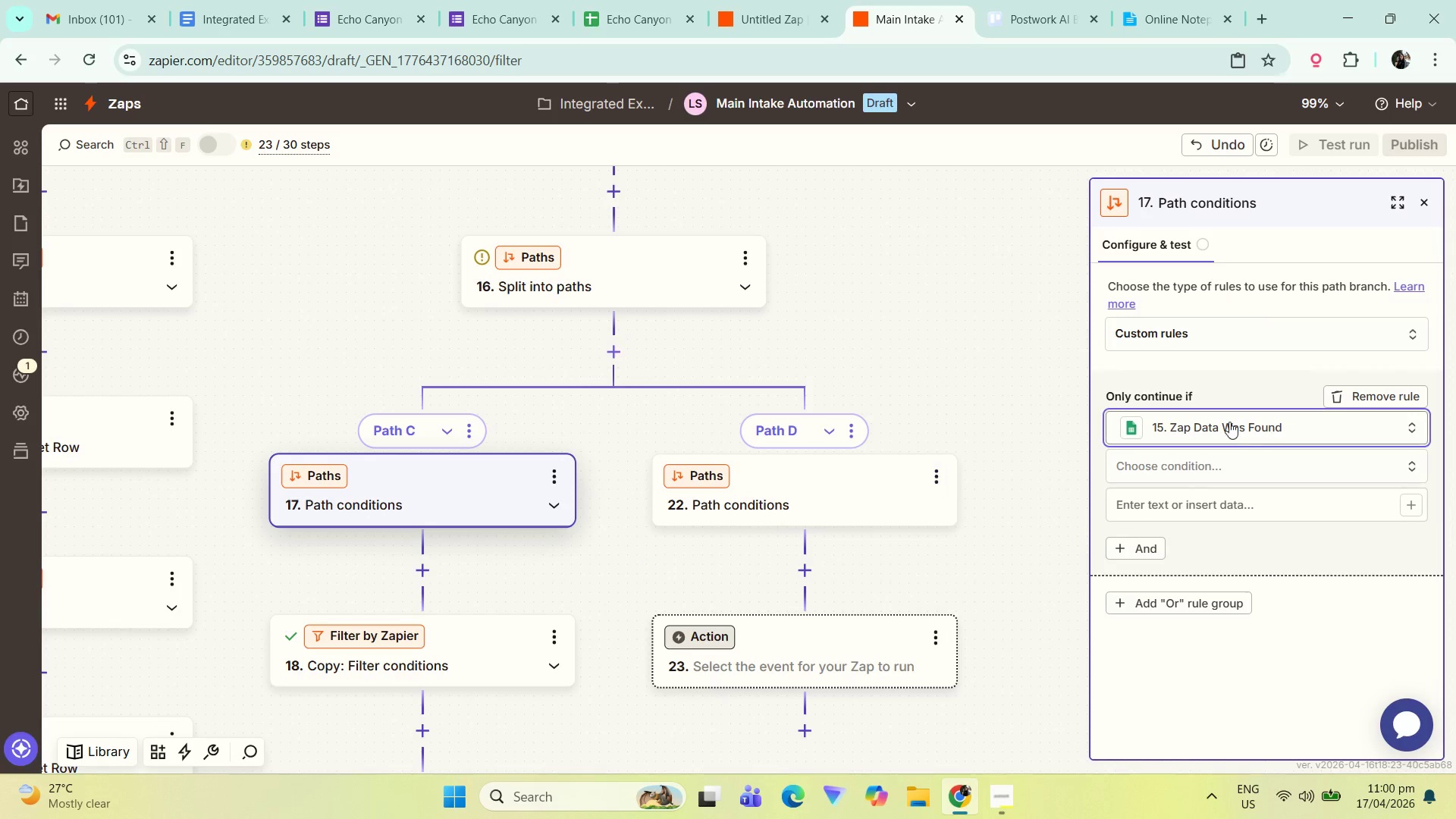 
left_click([1243, 461])
 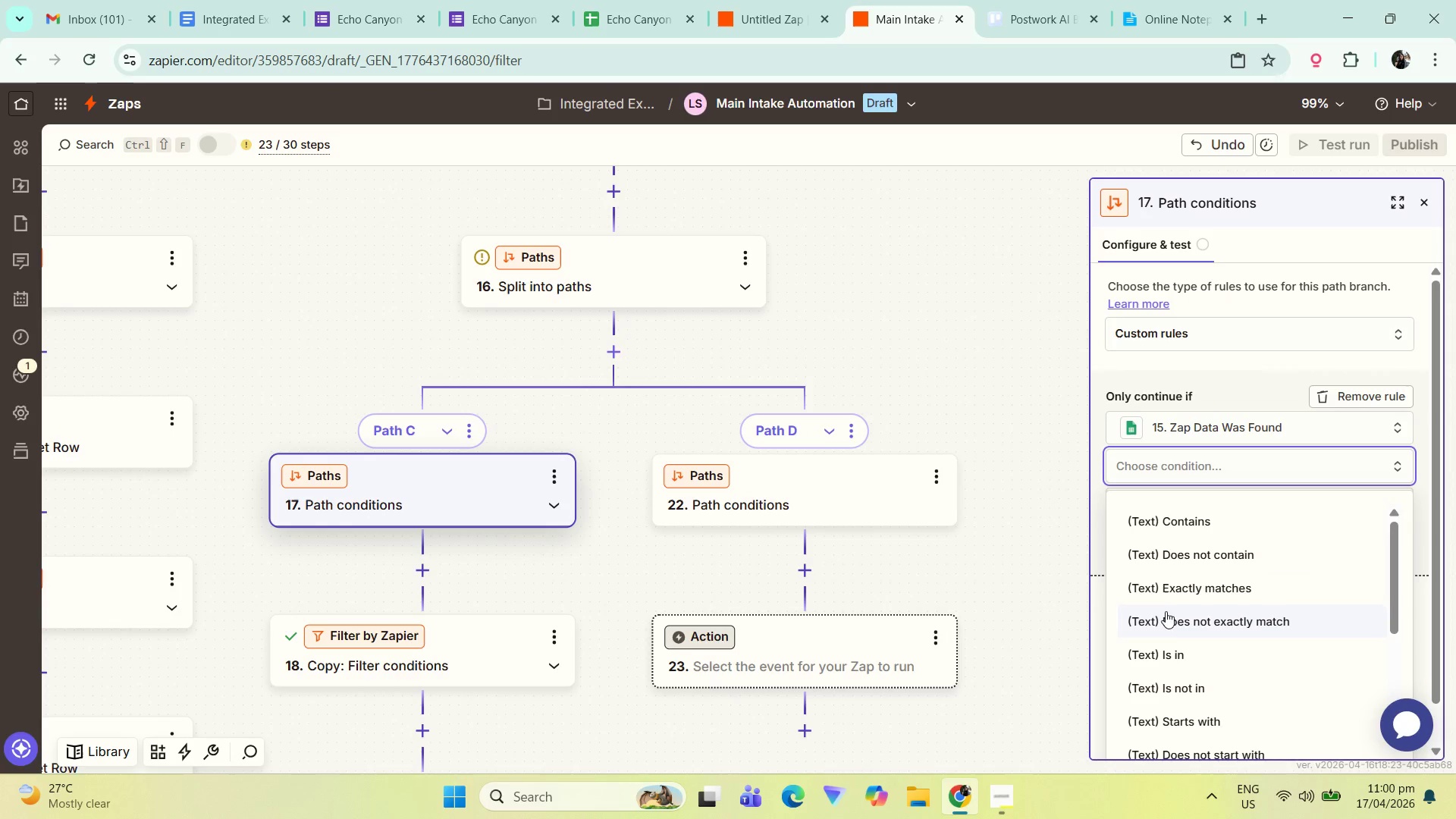 
scroll: coordinate [1195, 719], scroll_direction: down, amount: 11.0
 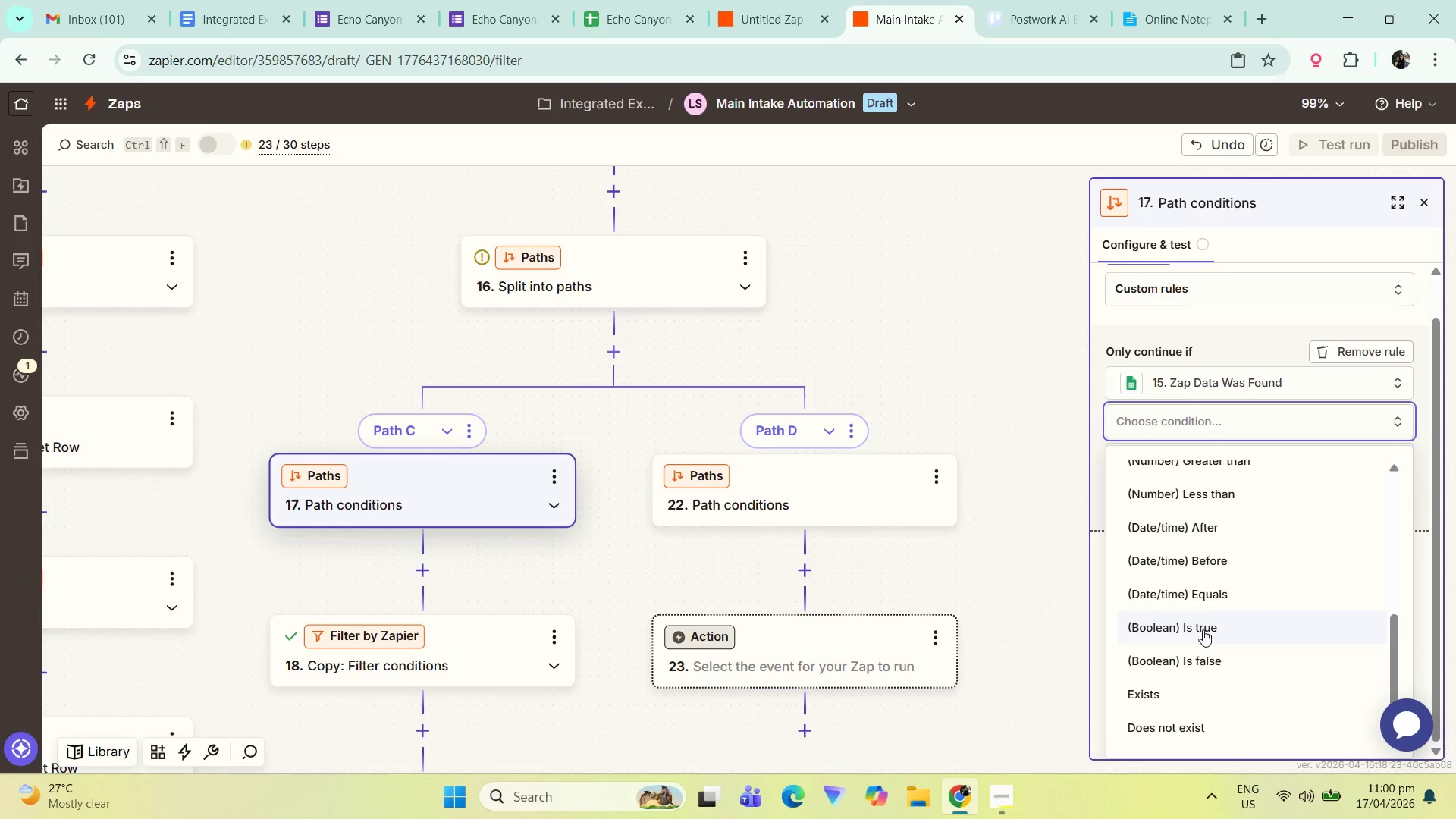 
left_click([1203, 629])
 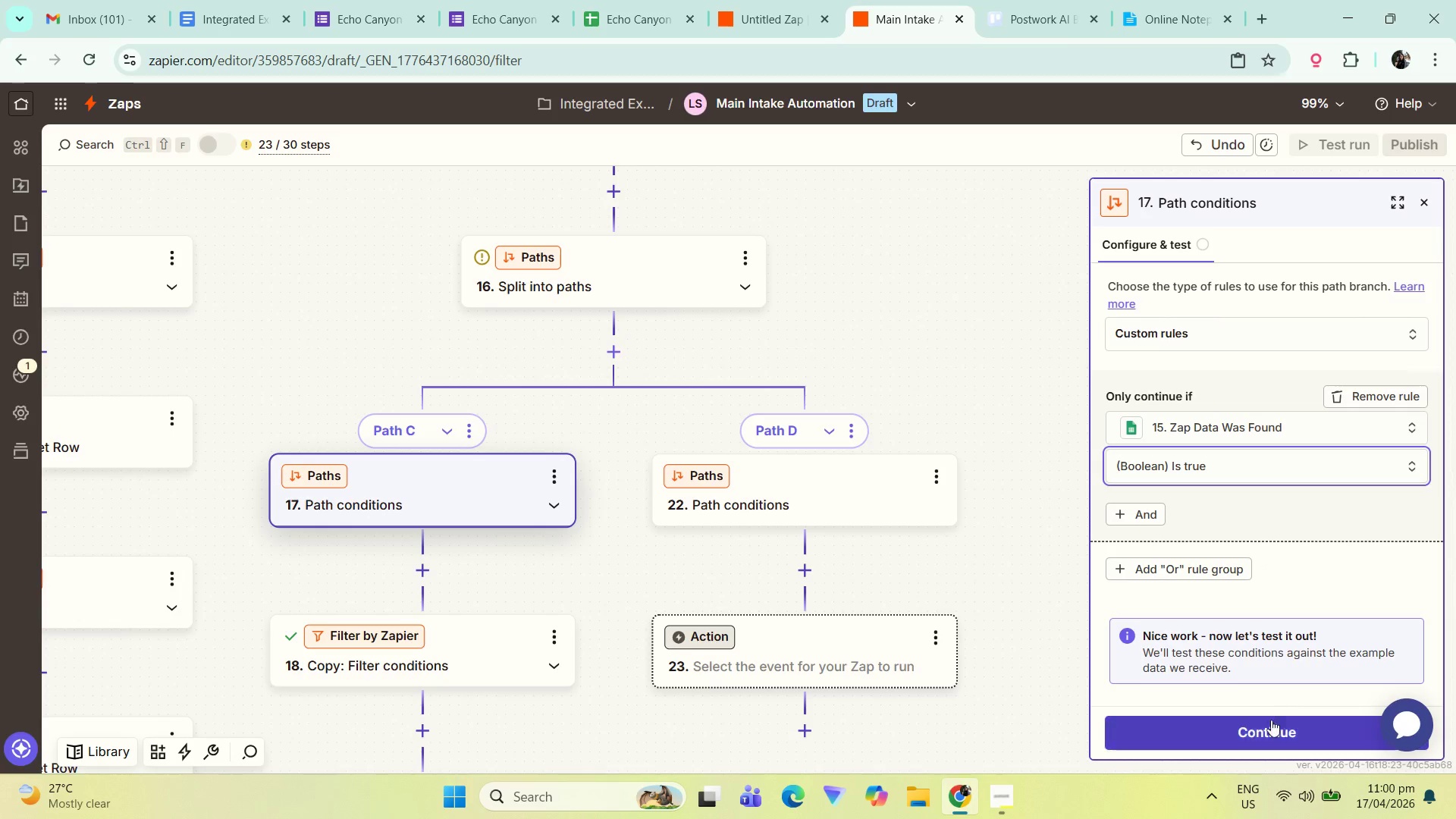 
left_click([1230, 727])
 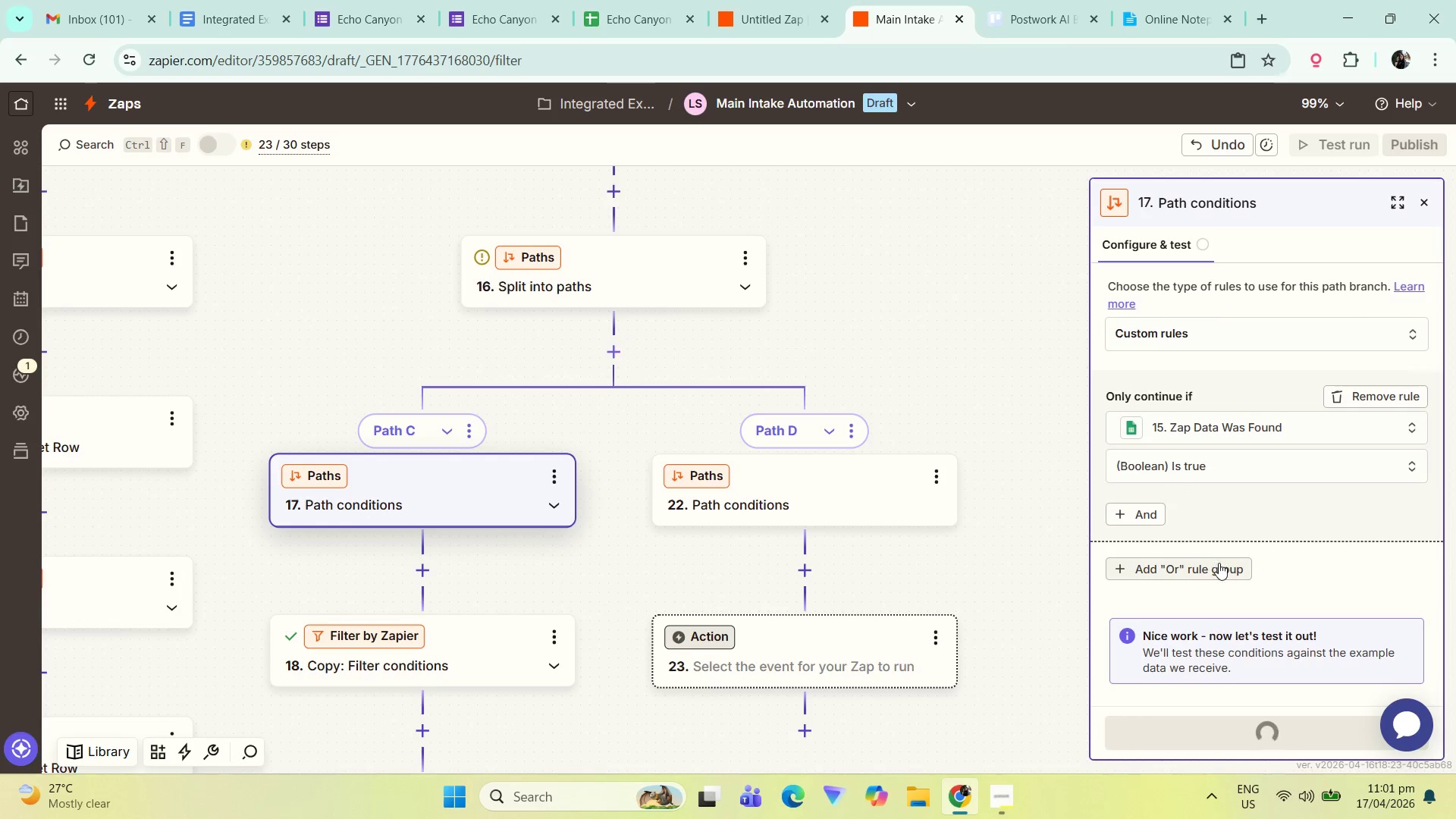 
scroll: coordinate [1224, 585], scroll_direction: down, amount: 11.0
 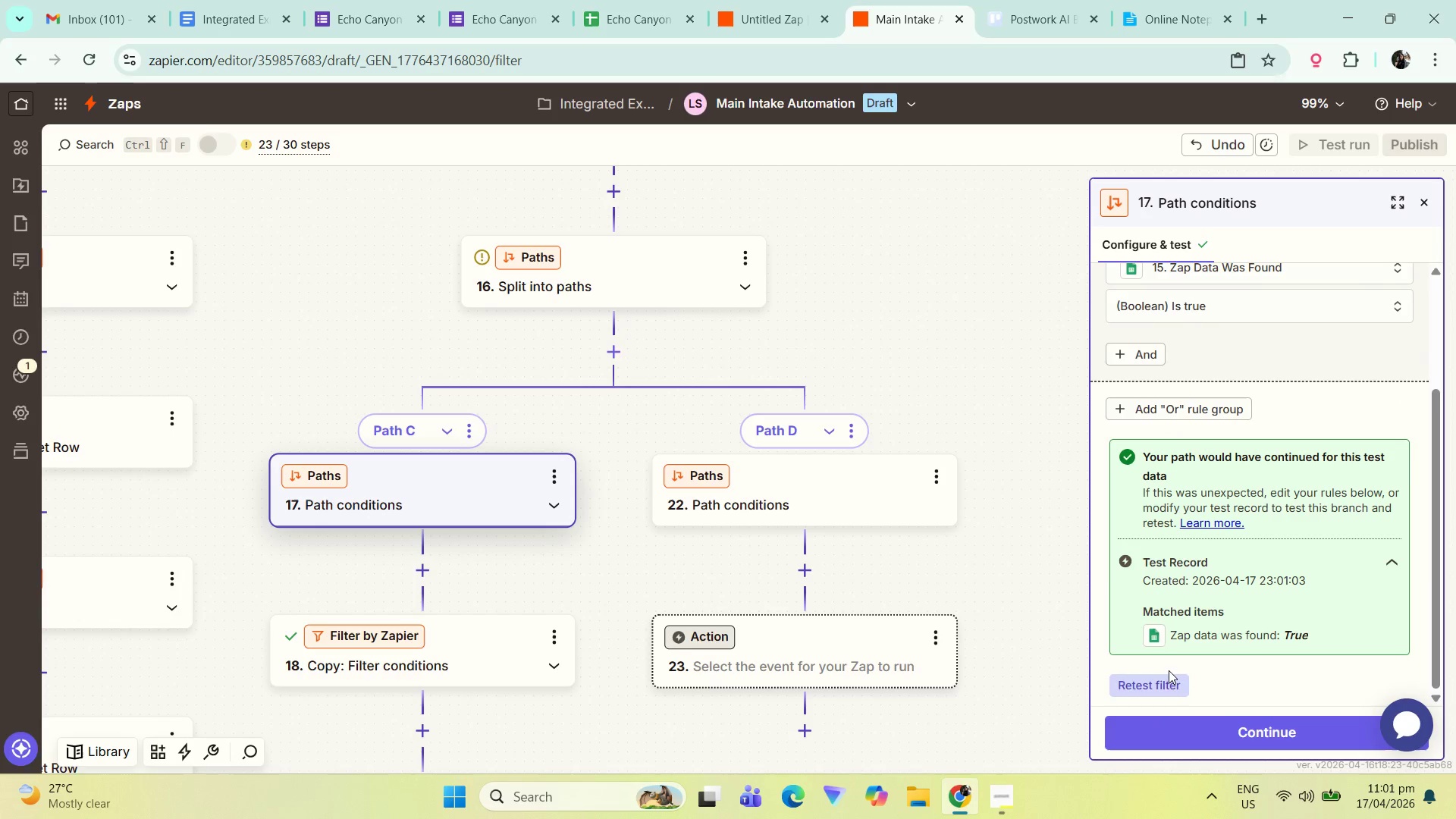 
left_click([1174, 683])
 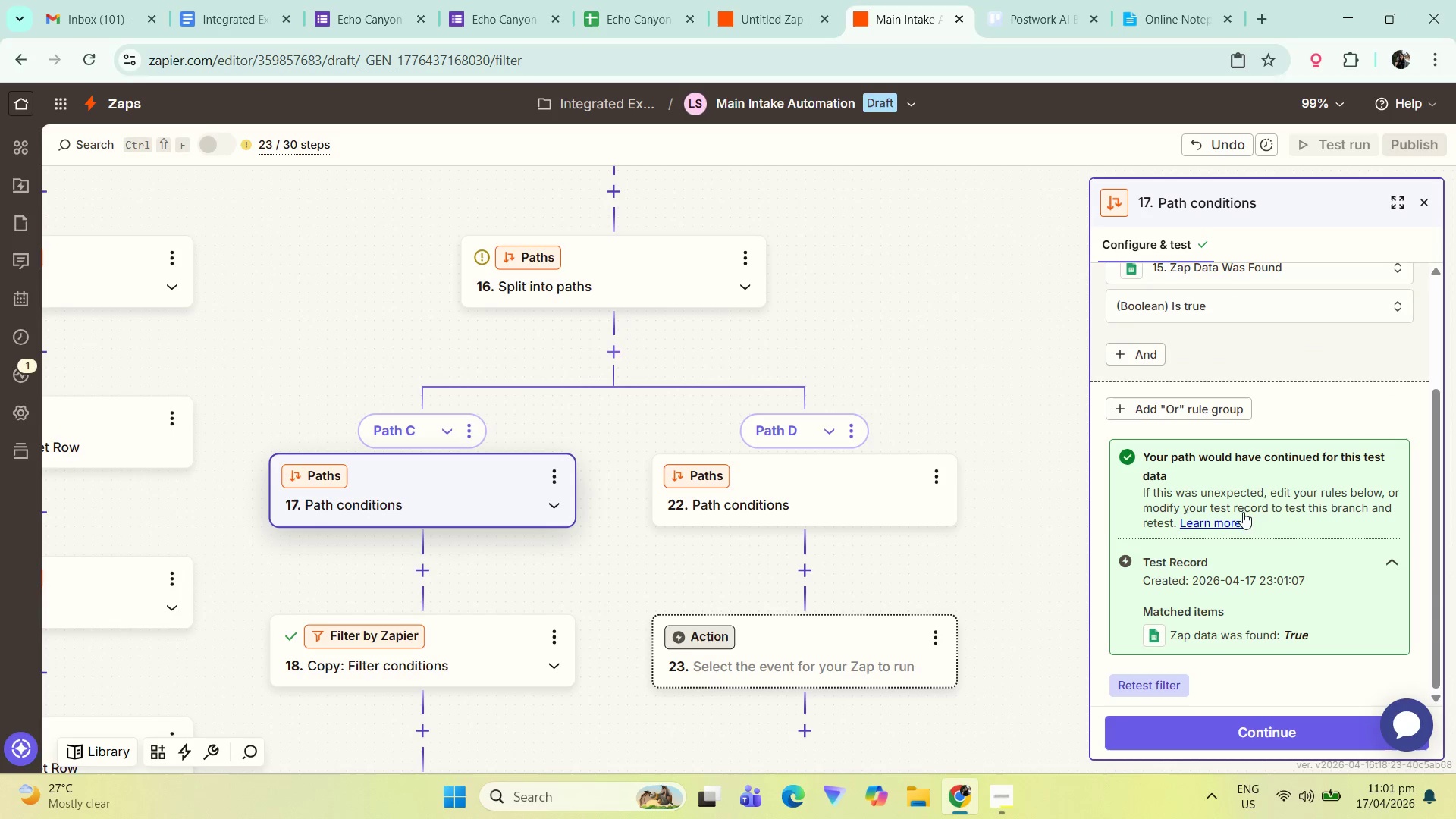 
scroll: coordinate [1270, 683], scroll_direction: down, amount: 2.0
 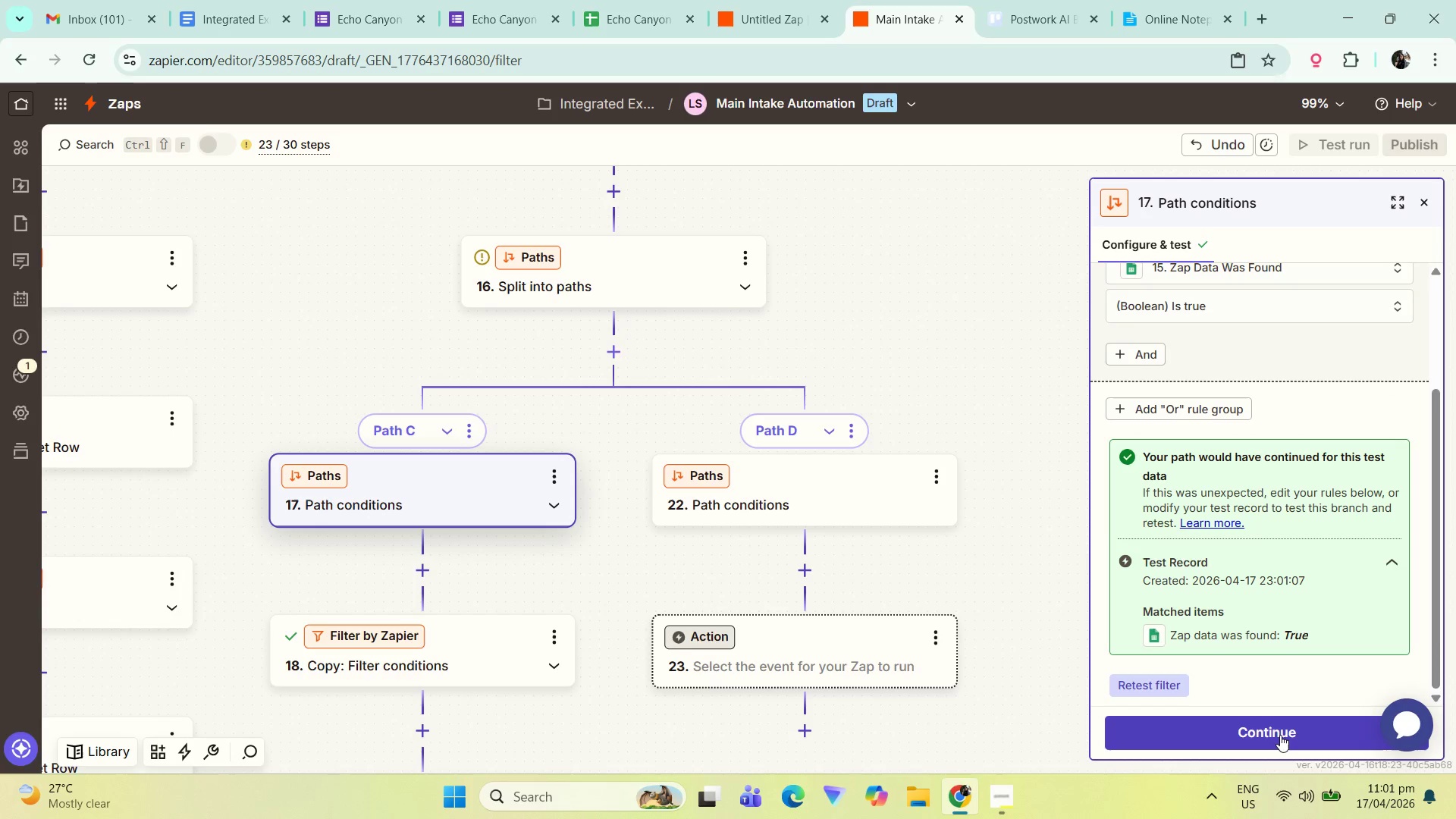 
left_click([1279, 735])
 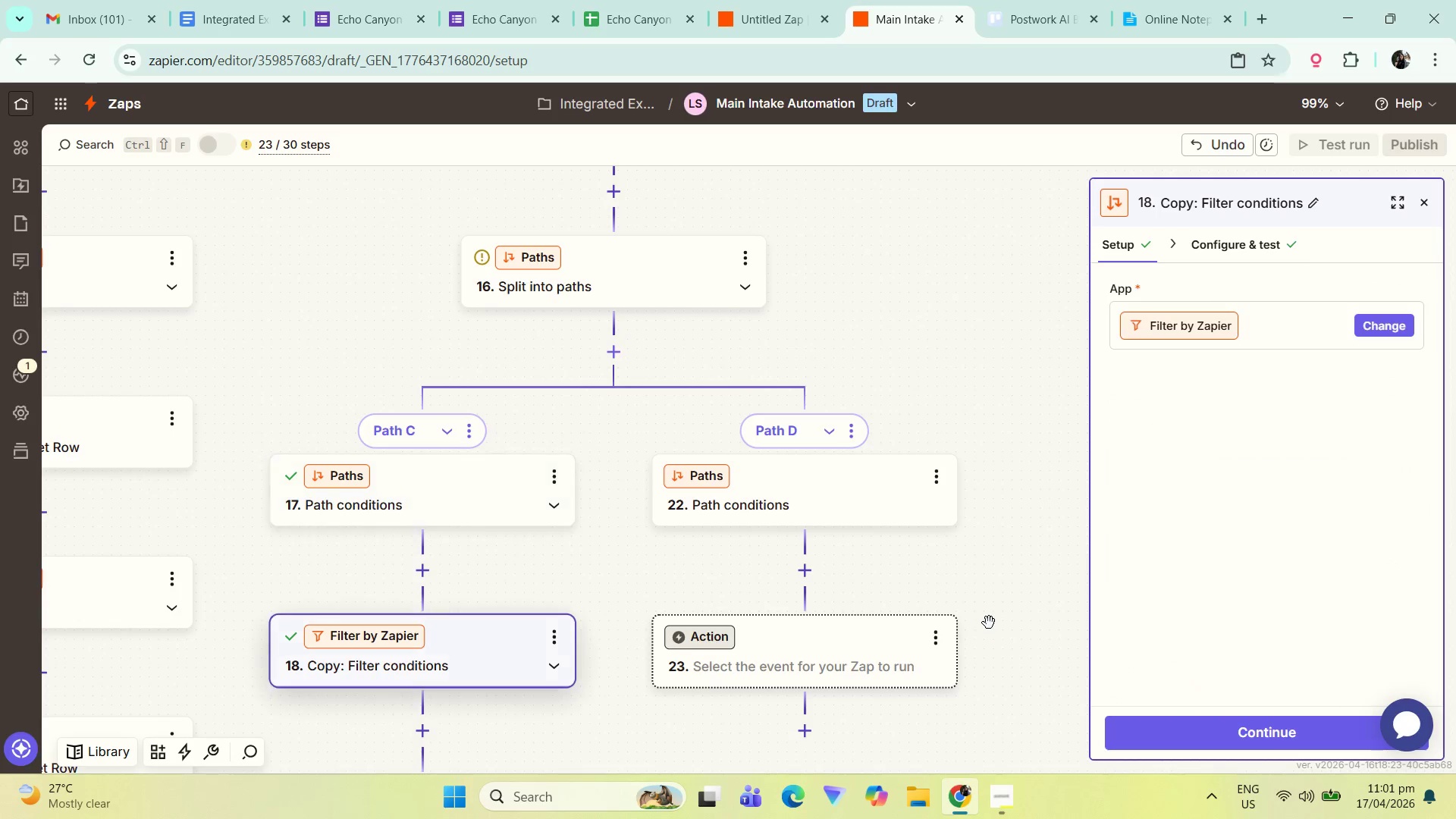 
left_click_drag(start_coordinate=[987, 595], to_coordinate=[1003, 469])
 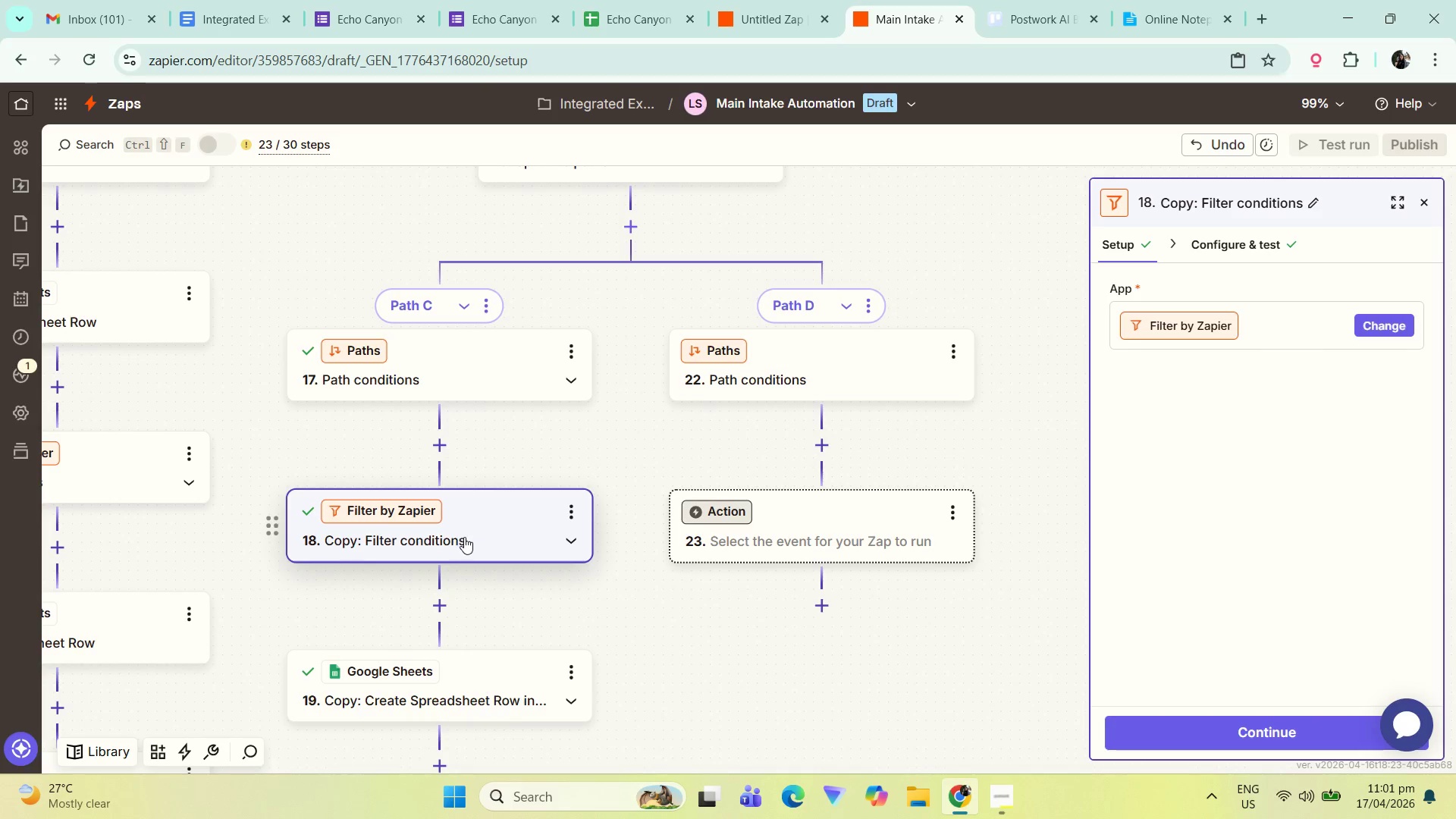 
left_click_drag(start_coordinate=[476, 529], to_coordinate=[912, 447])
 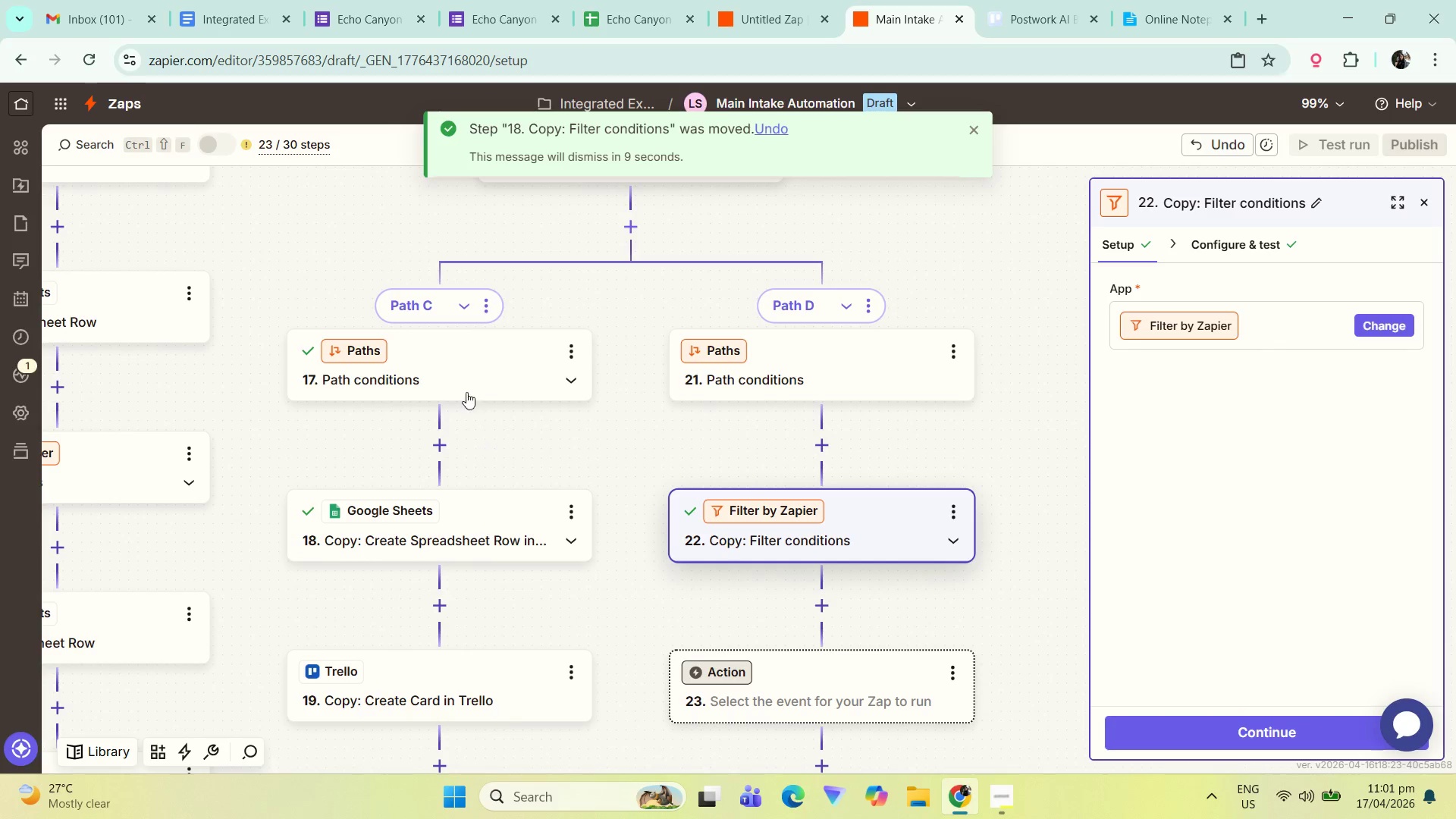 
left_click([475, 366])
 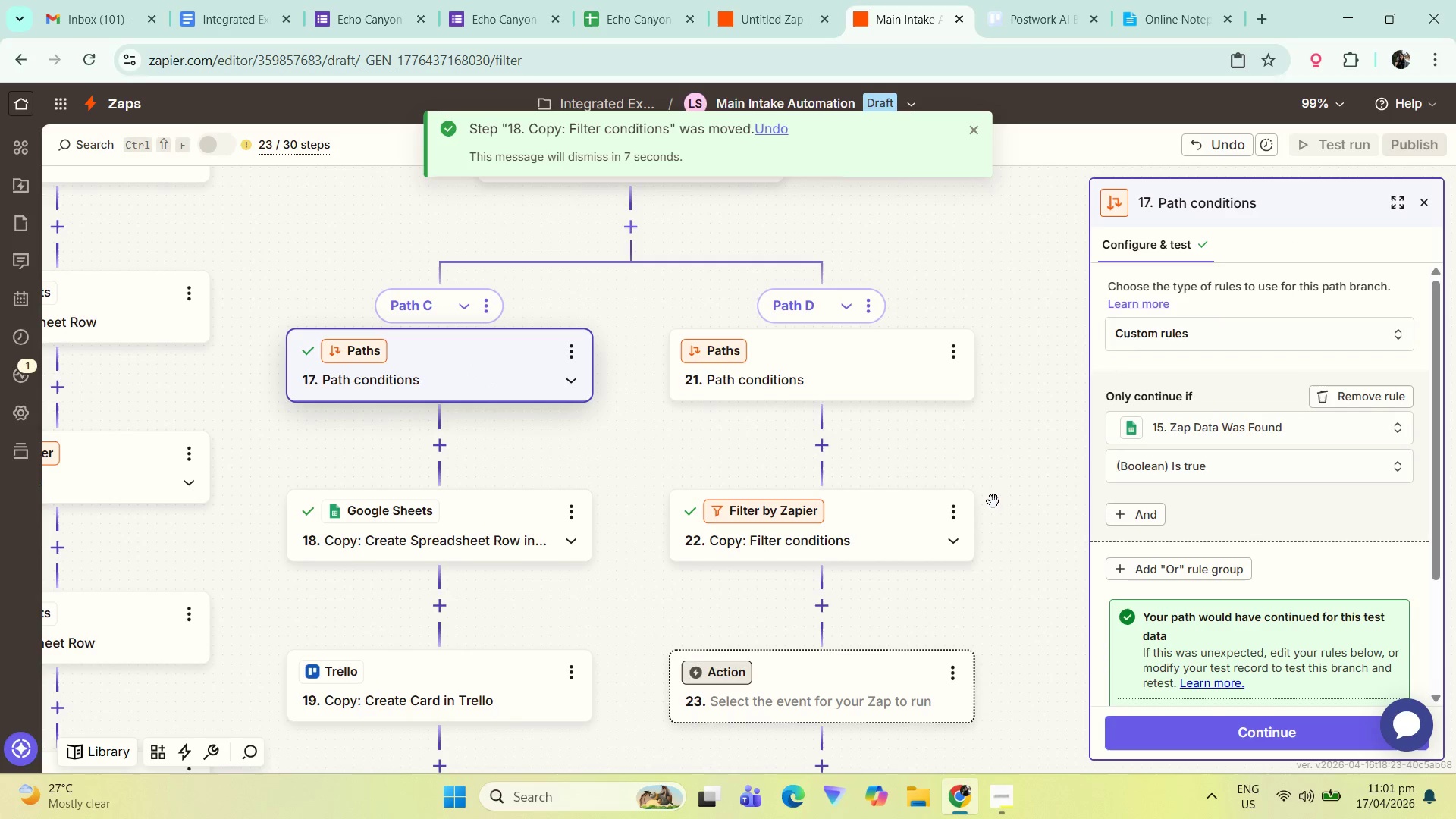 
scroll: coordinate [981, 507], scroll_direction: up, amount: 2.0
 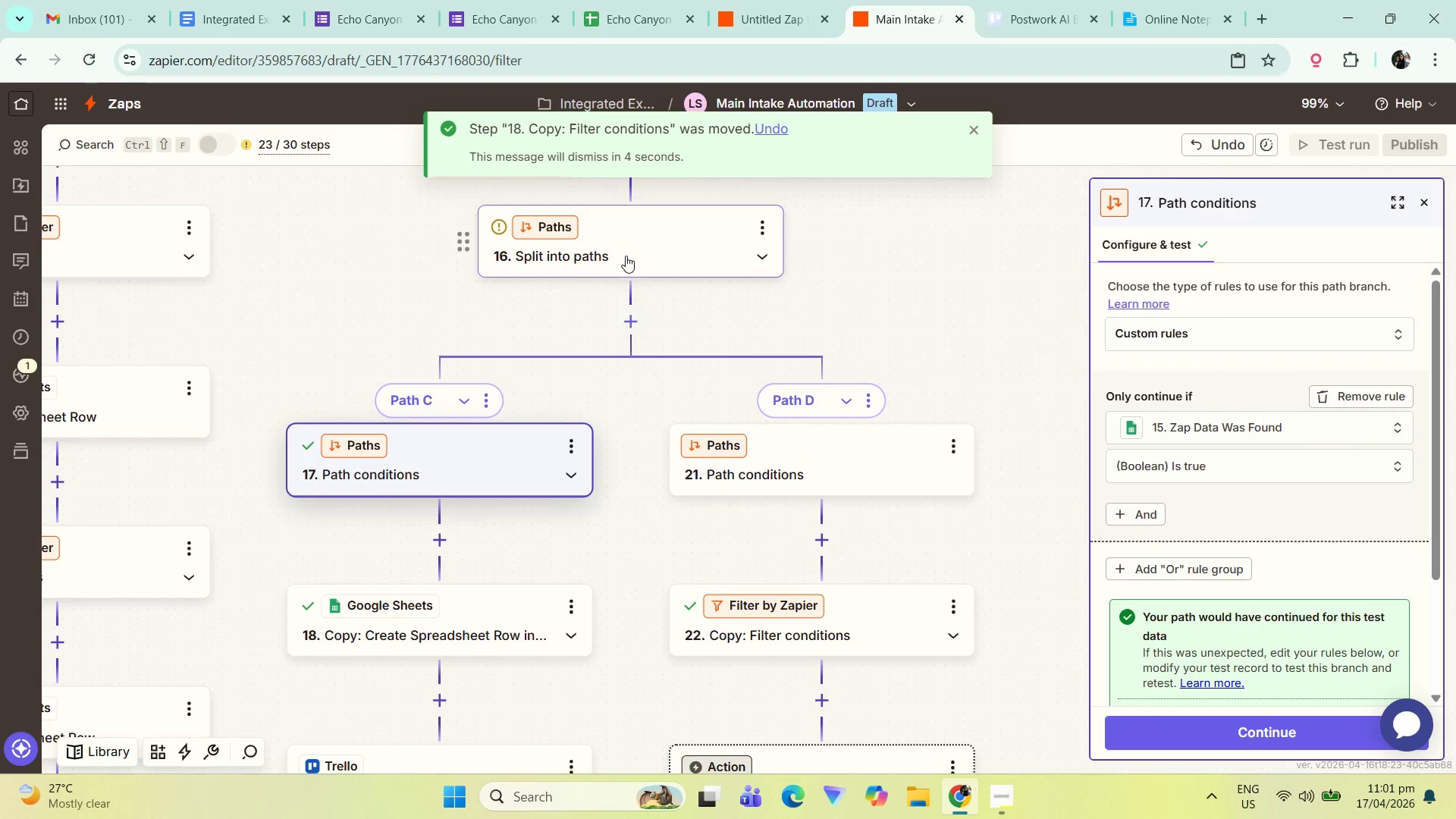 
left_click_drag(start_coordinate=[883, 306], to_coordinate=[886, 508])
 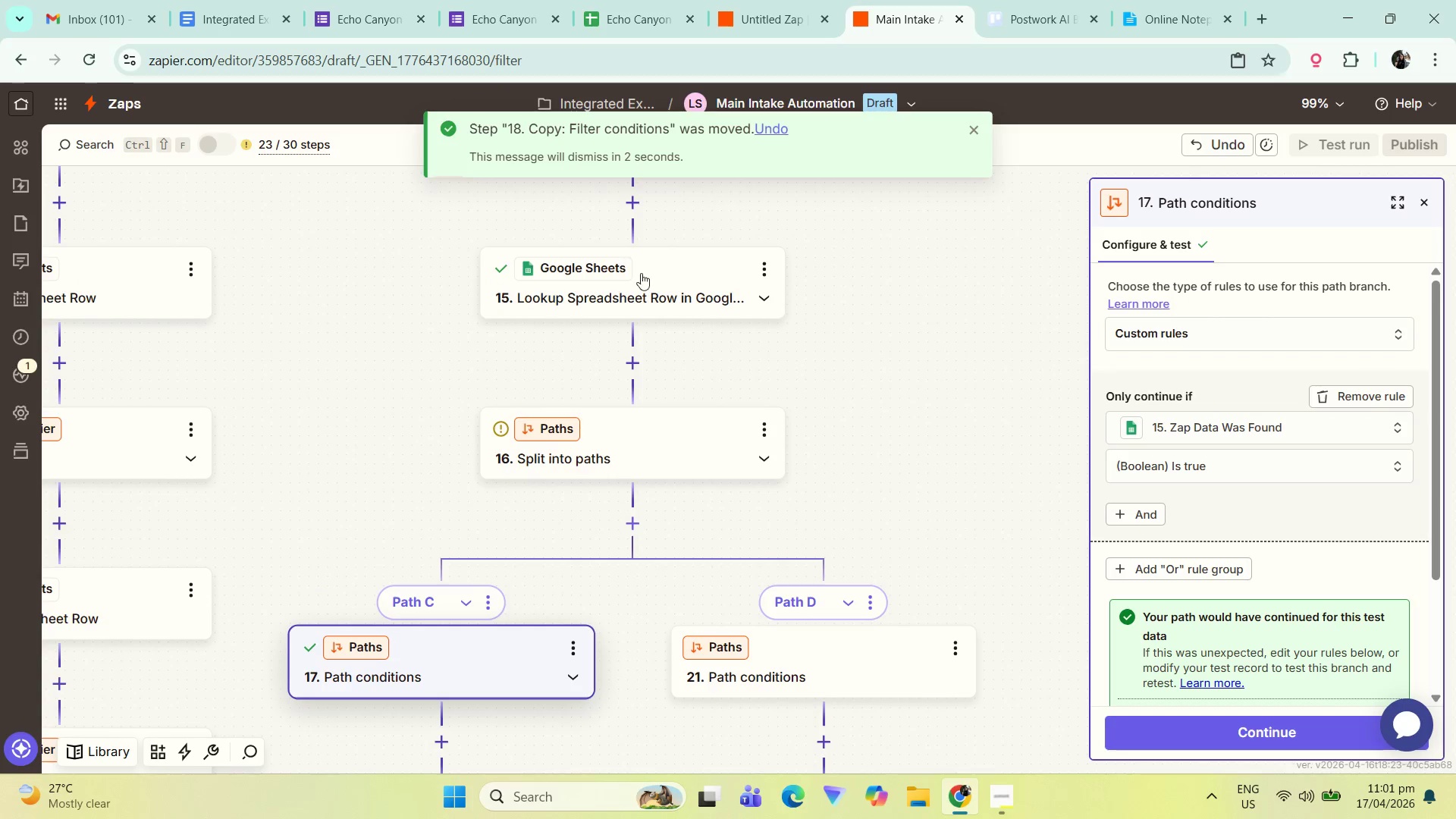 
left_click([652, 281])
 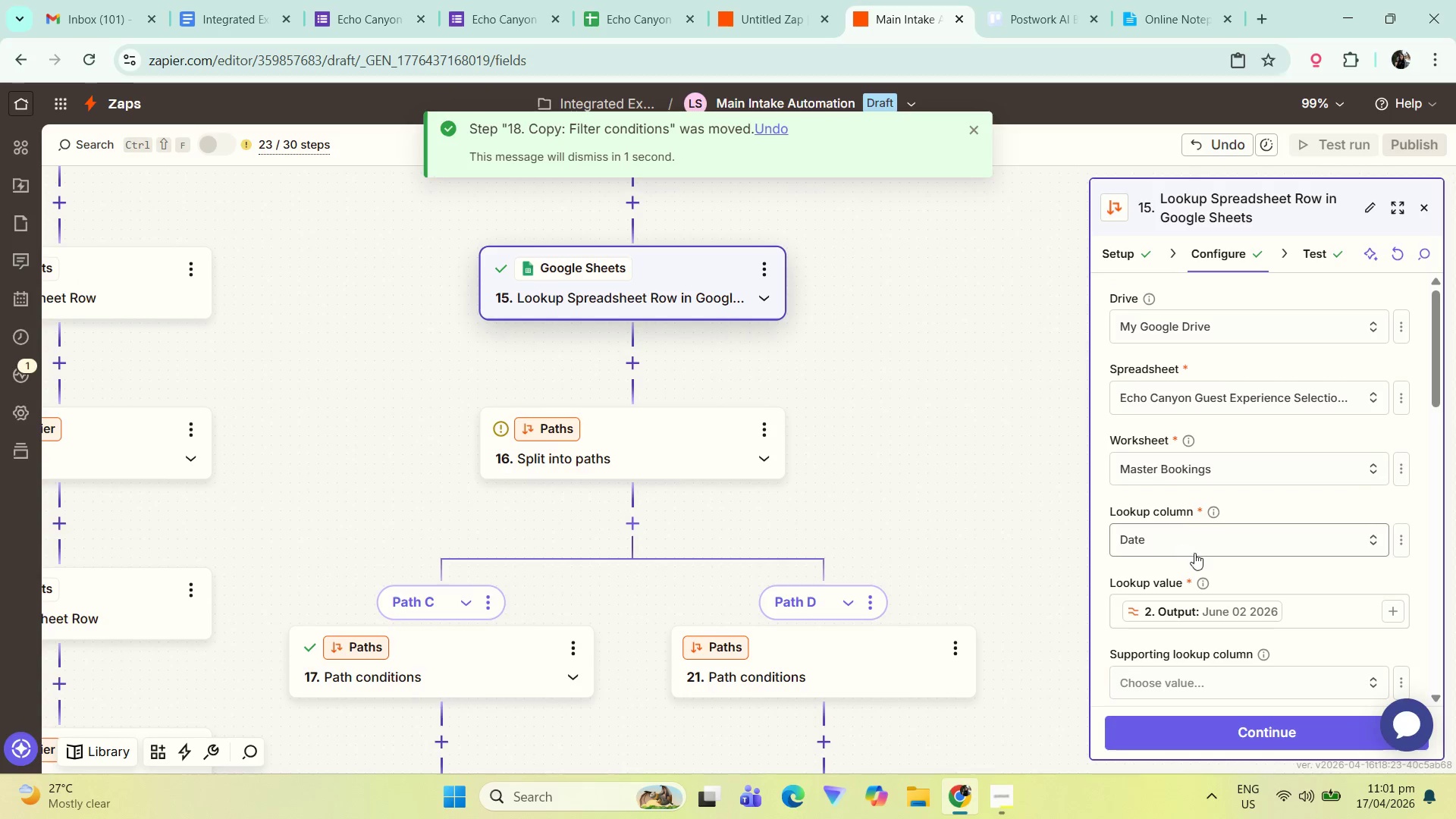 
scroll: coordinate [1262, 617], scroll_direction: down, amount: 7.0
 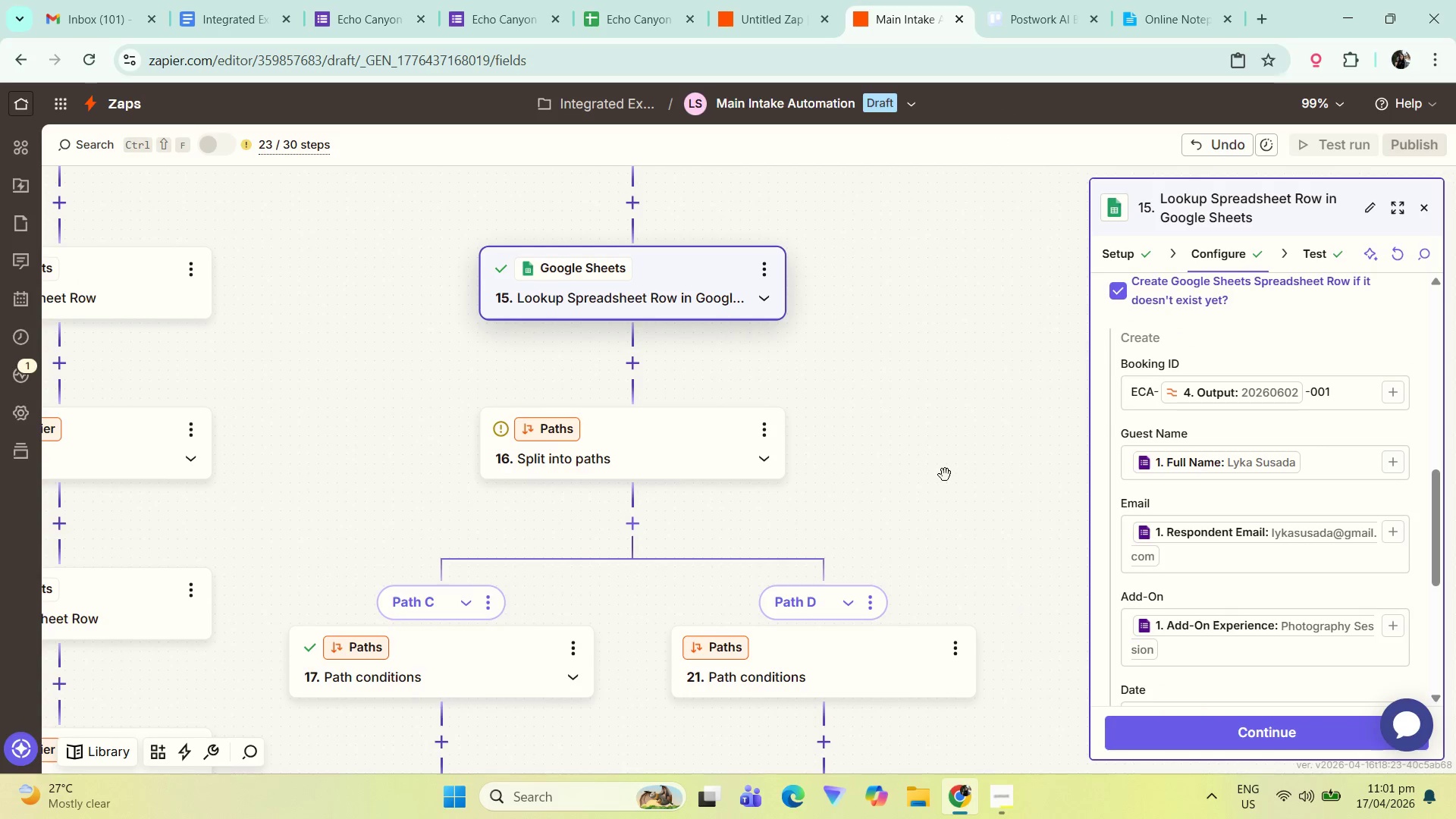 
left_click([442, 664])
 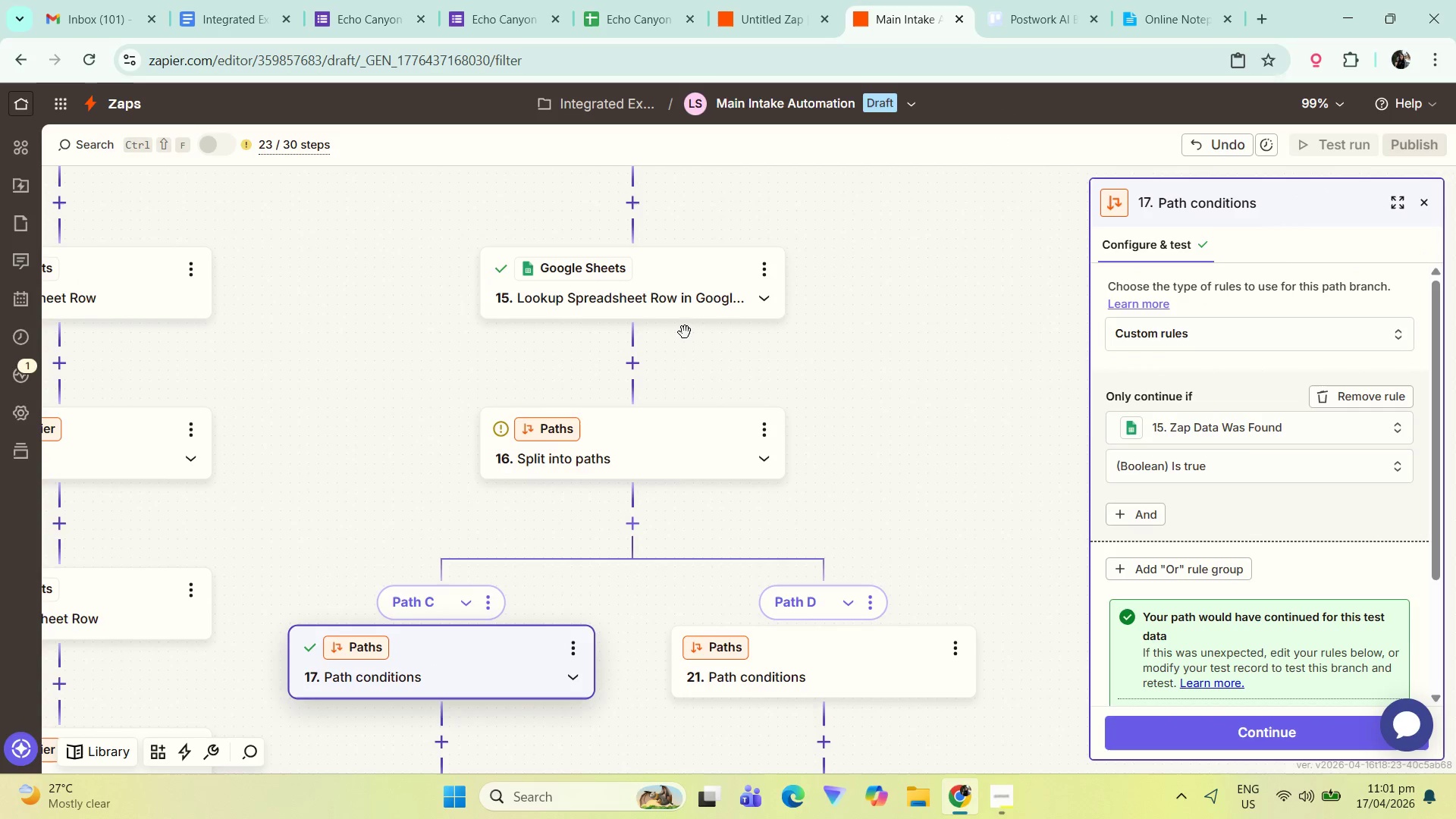 
left_click_drag(start_coordinate=[872, 496], to_coordinate=[882, 300])
 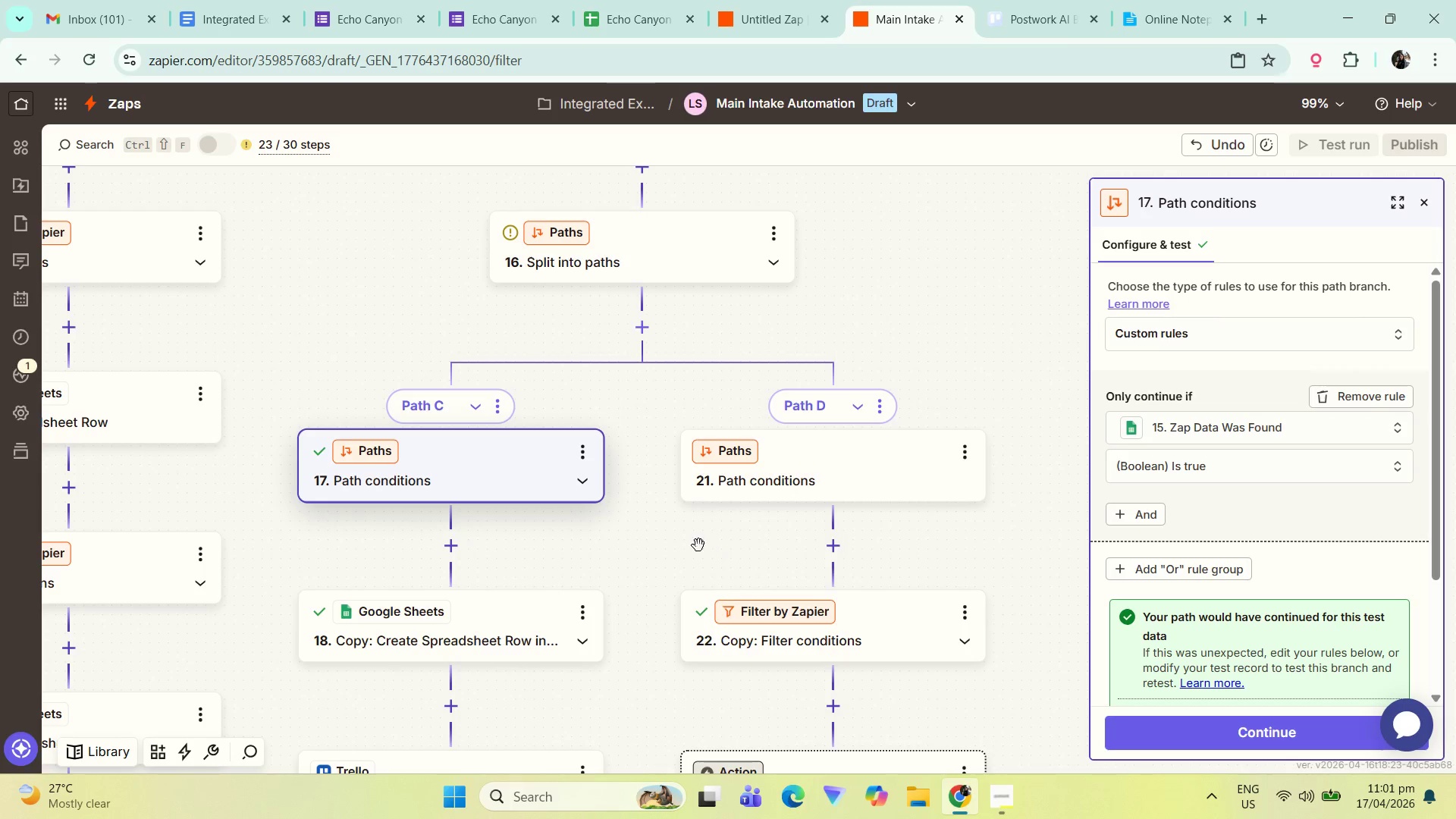 
wait(6.75)
 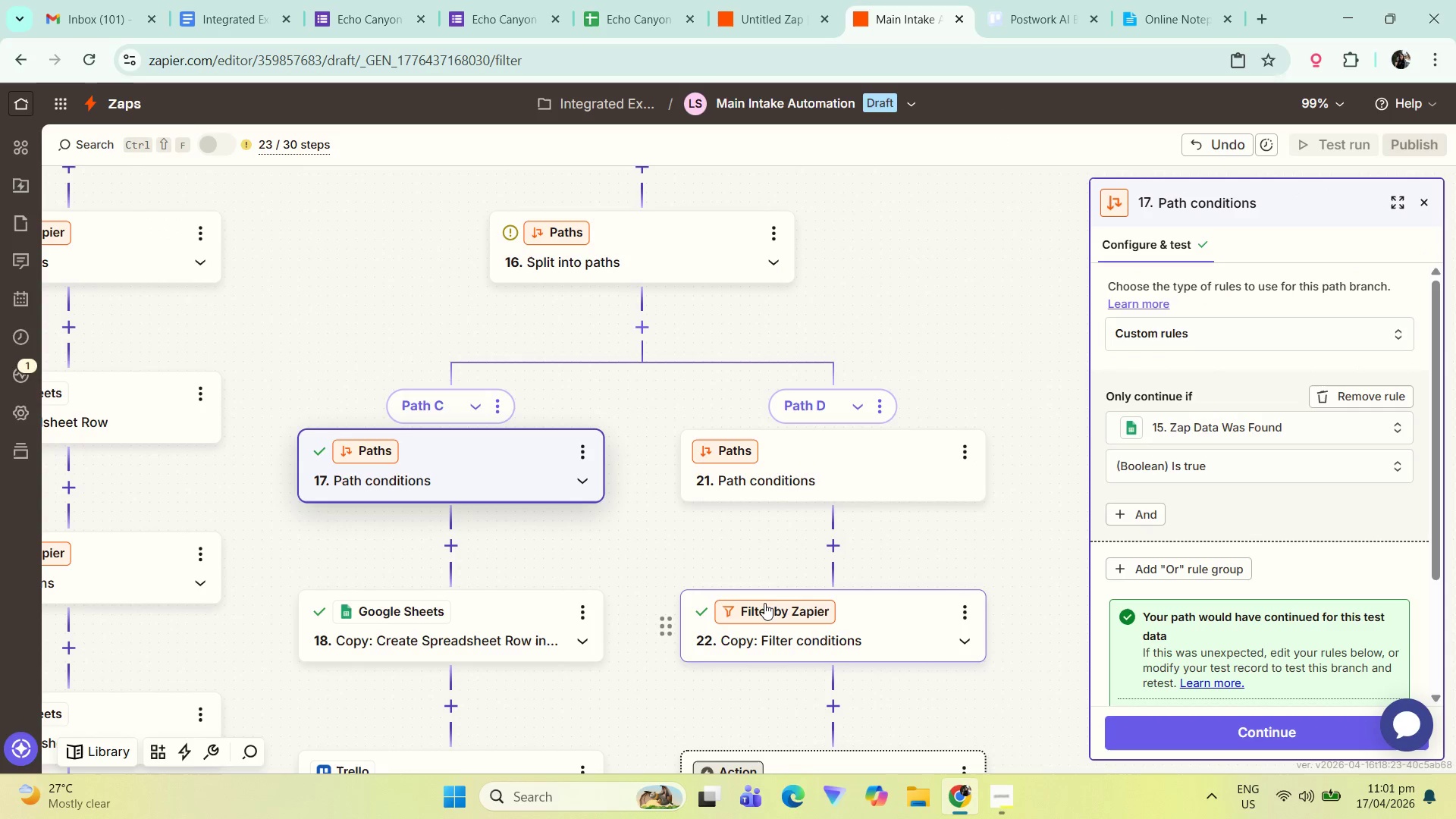 
hold_key(key=ControlLeft, duration=0.53)
scroll: coordinate [749, 497], scroll_direction: down, amount: 1.0
 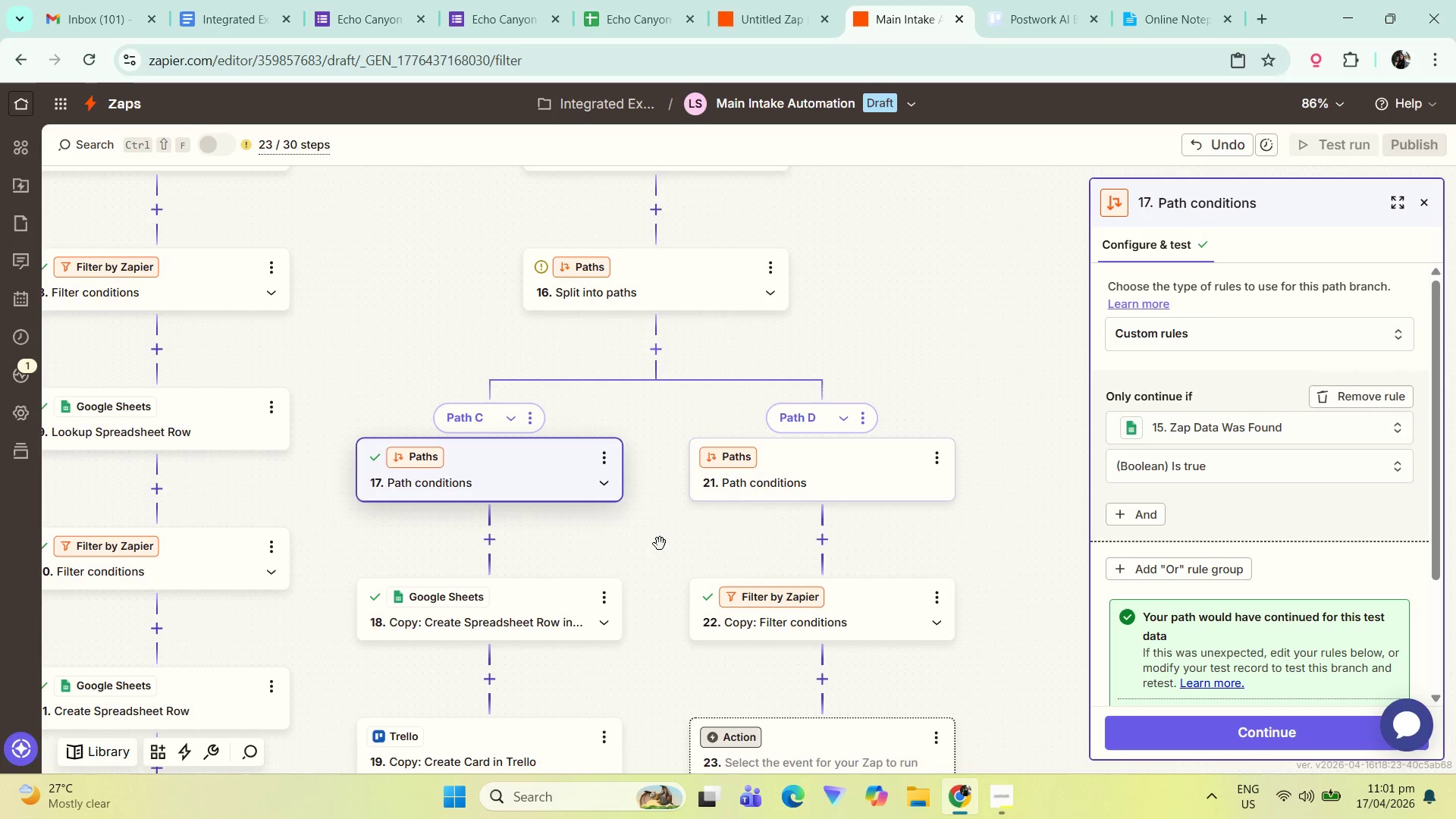 
left_click_drag(start_coordinate=[645, 531], to_coordinate=[642, 427])
 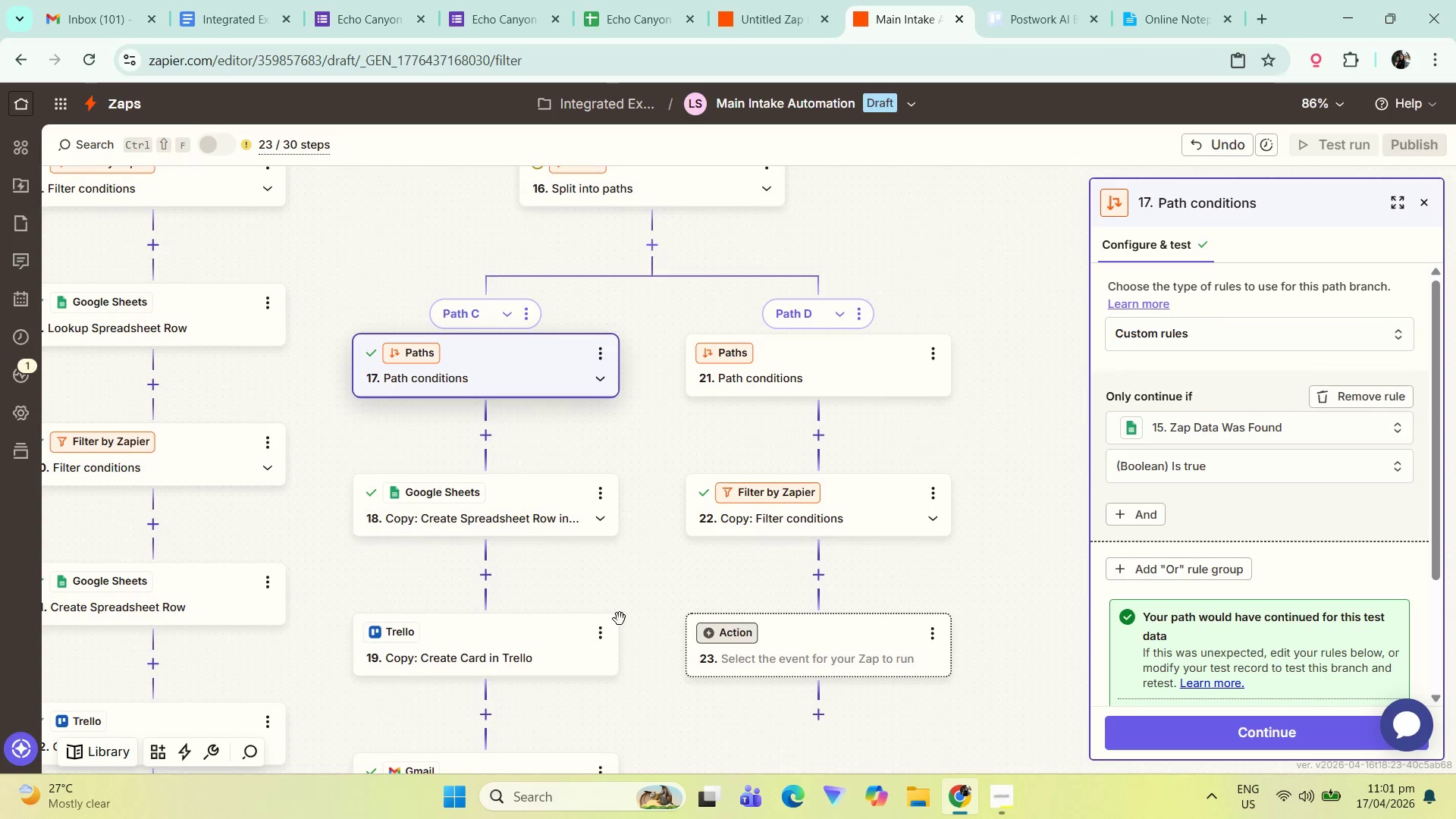 
left_click_drag(start_coordinate=[620, 606], to_coordinate=[625, 563])
 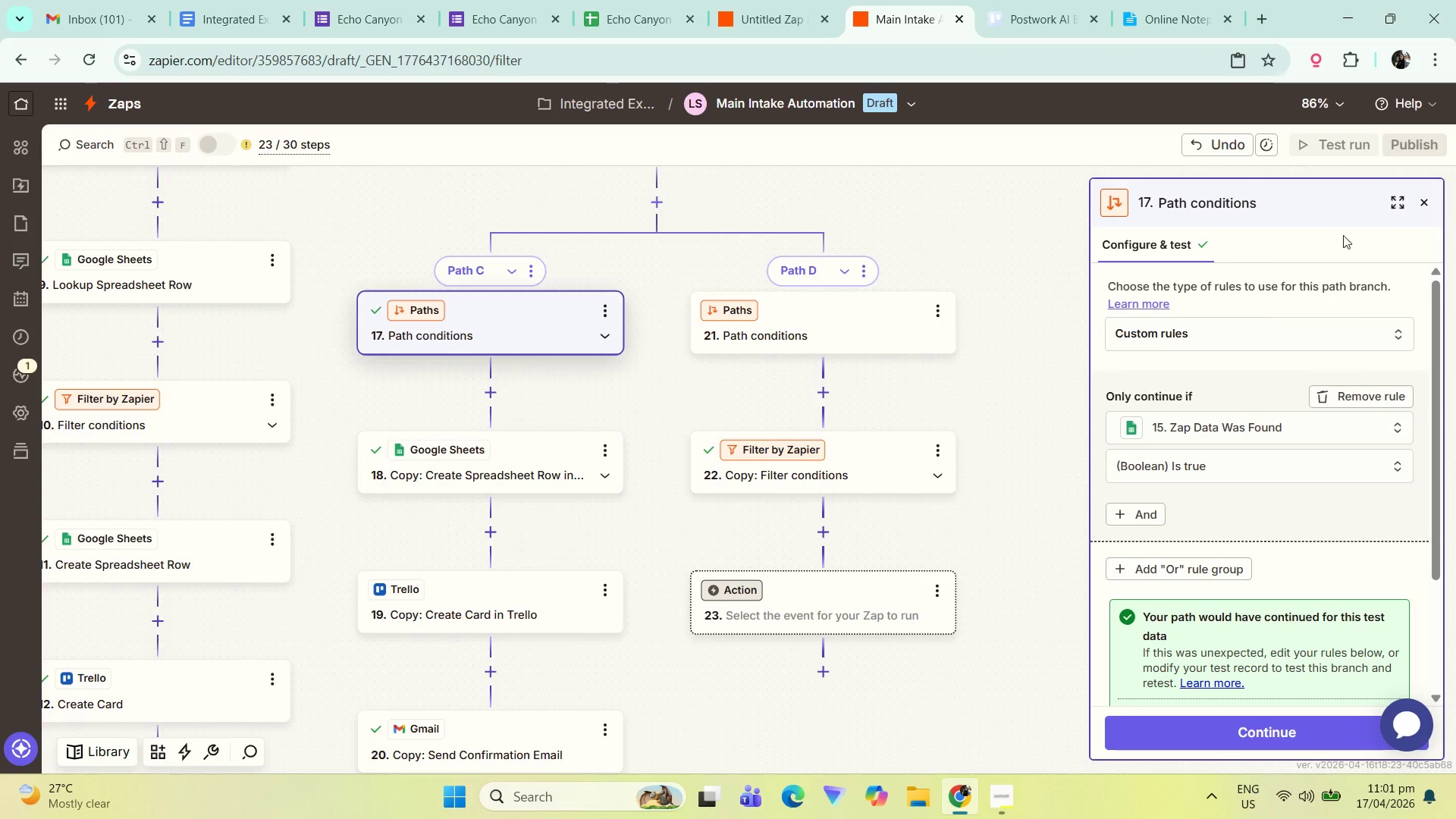 
scroll: coordinate [1238, 551], scroll_direction: down, amount: 5.0
 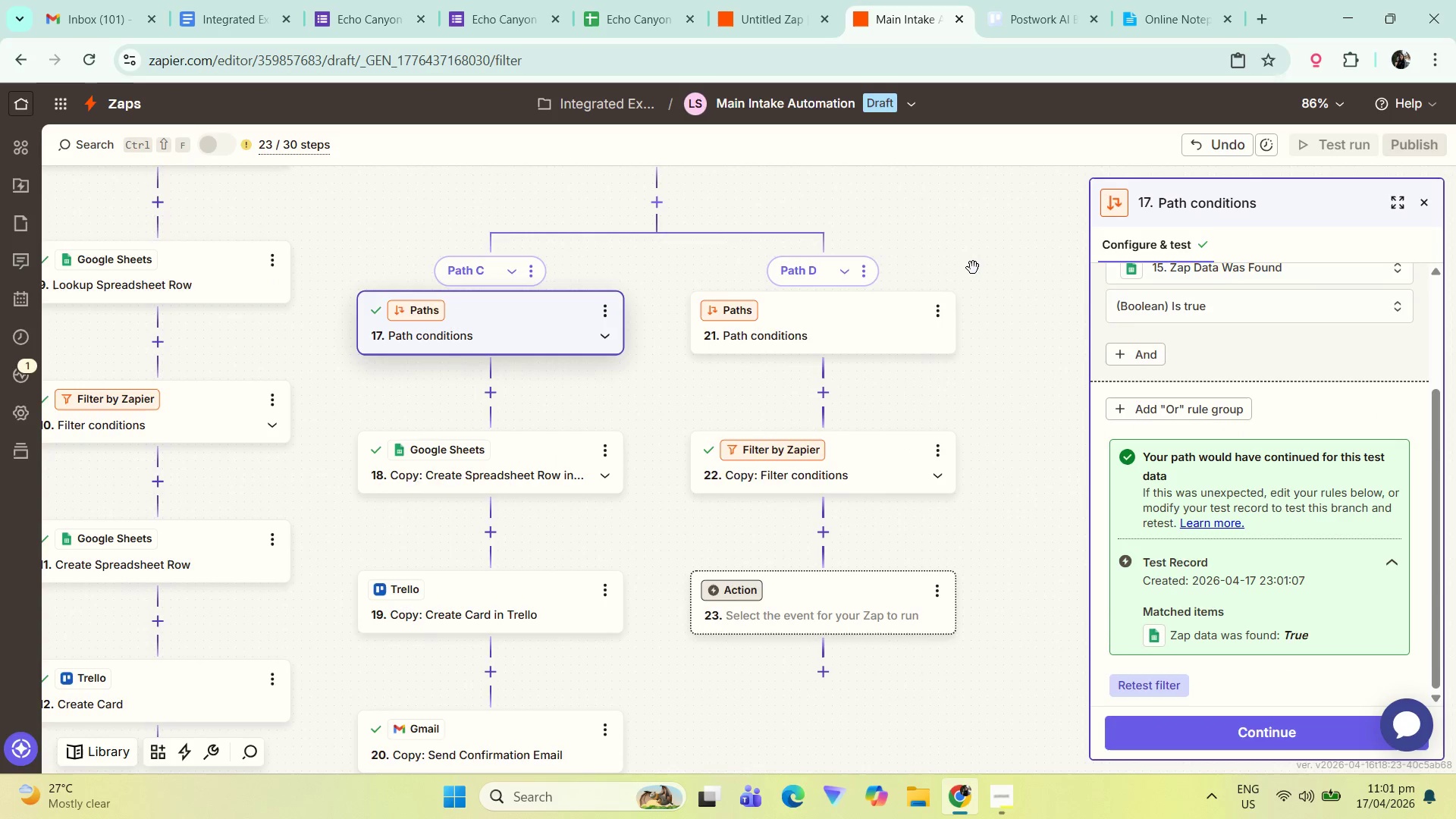 
left_click_drag(start_coordinate=[976, 273], to_coordinate=[1014, 533])
 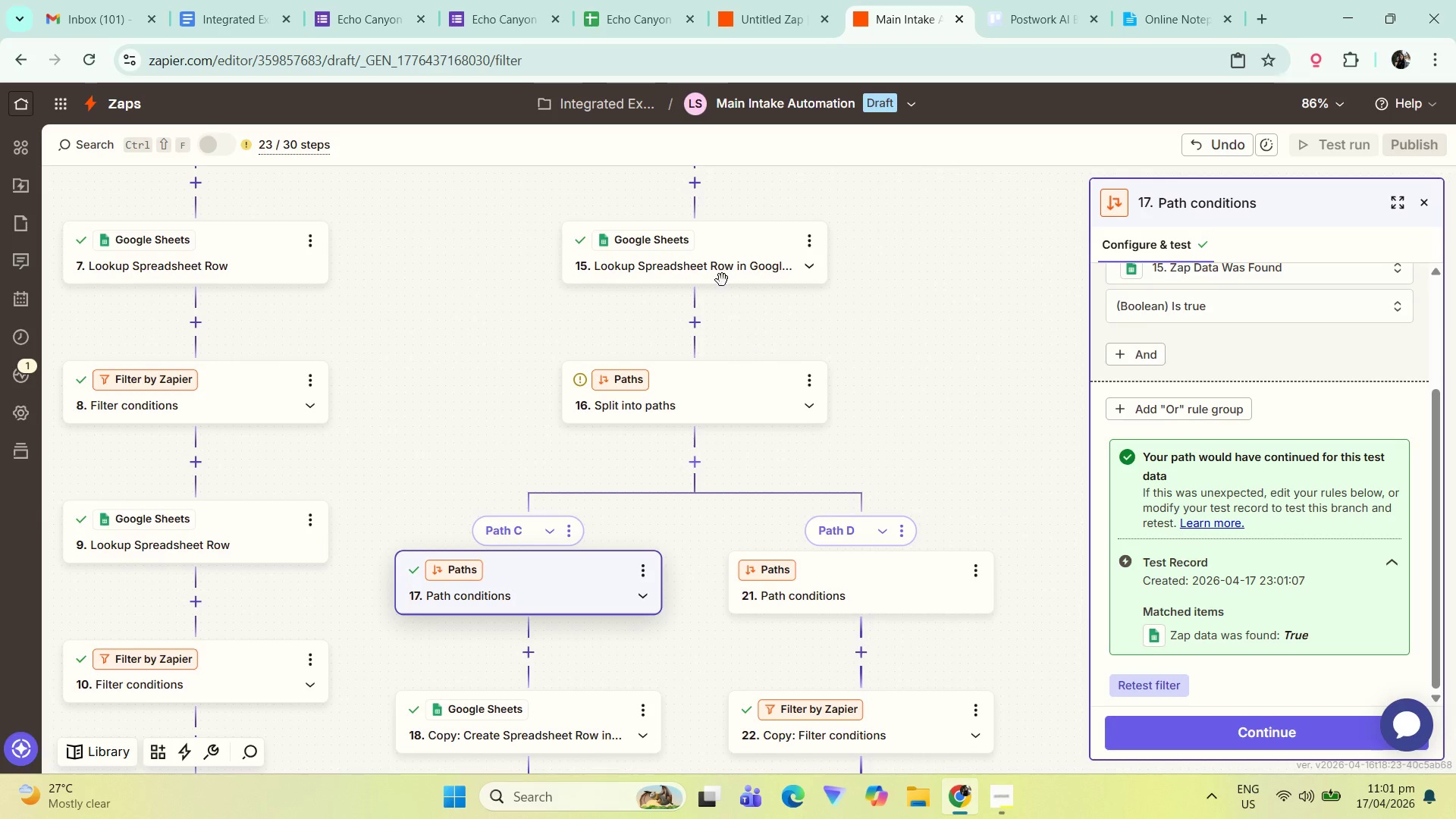 
left_click([724, 250])
 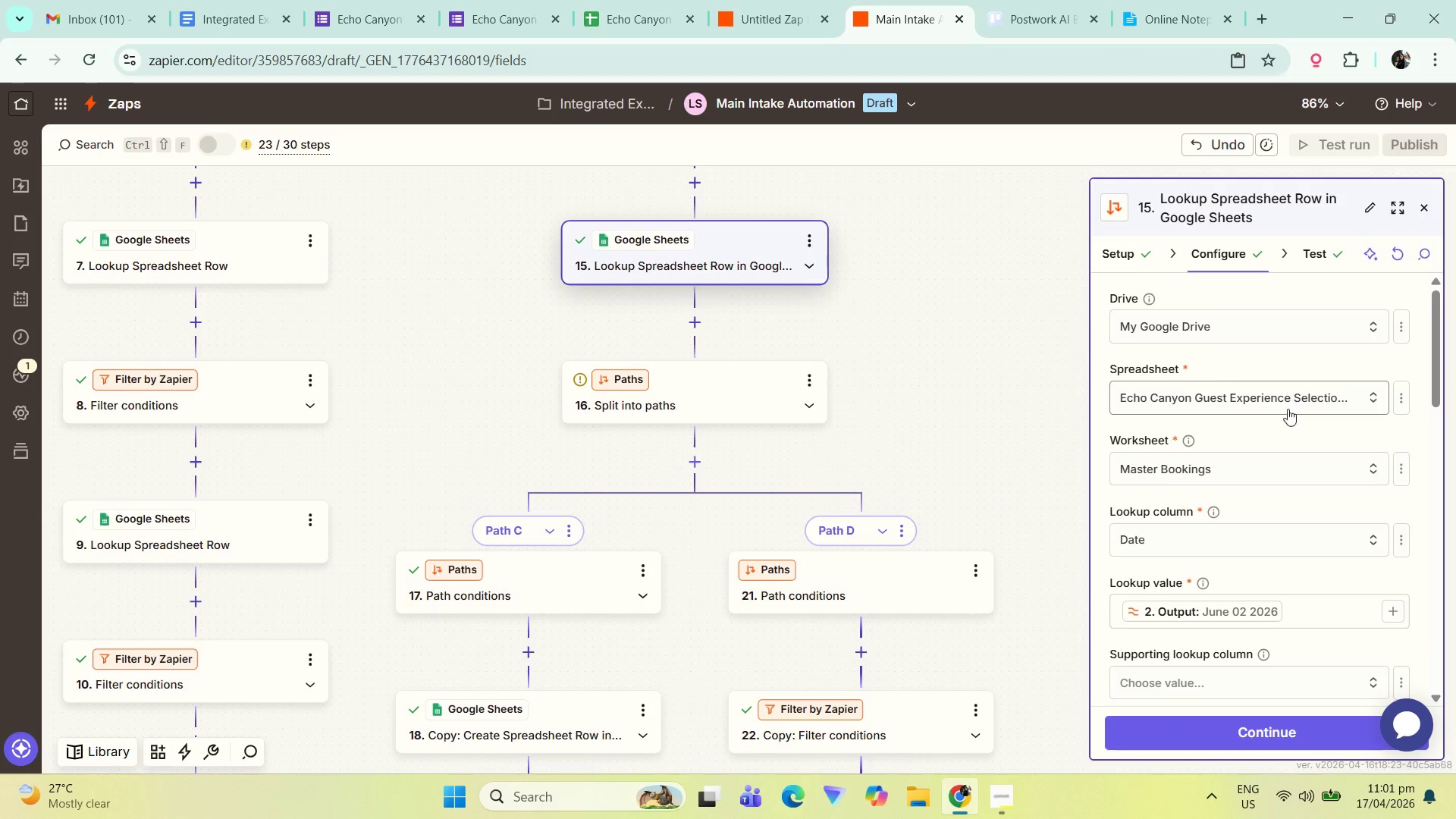 
left_click([1310, 251])
 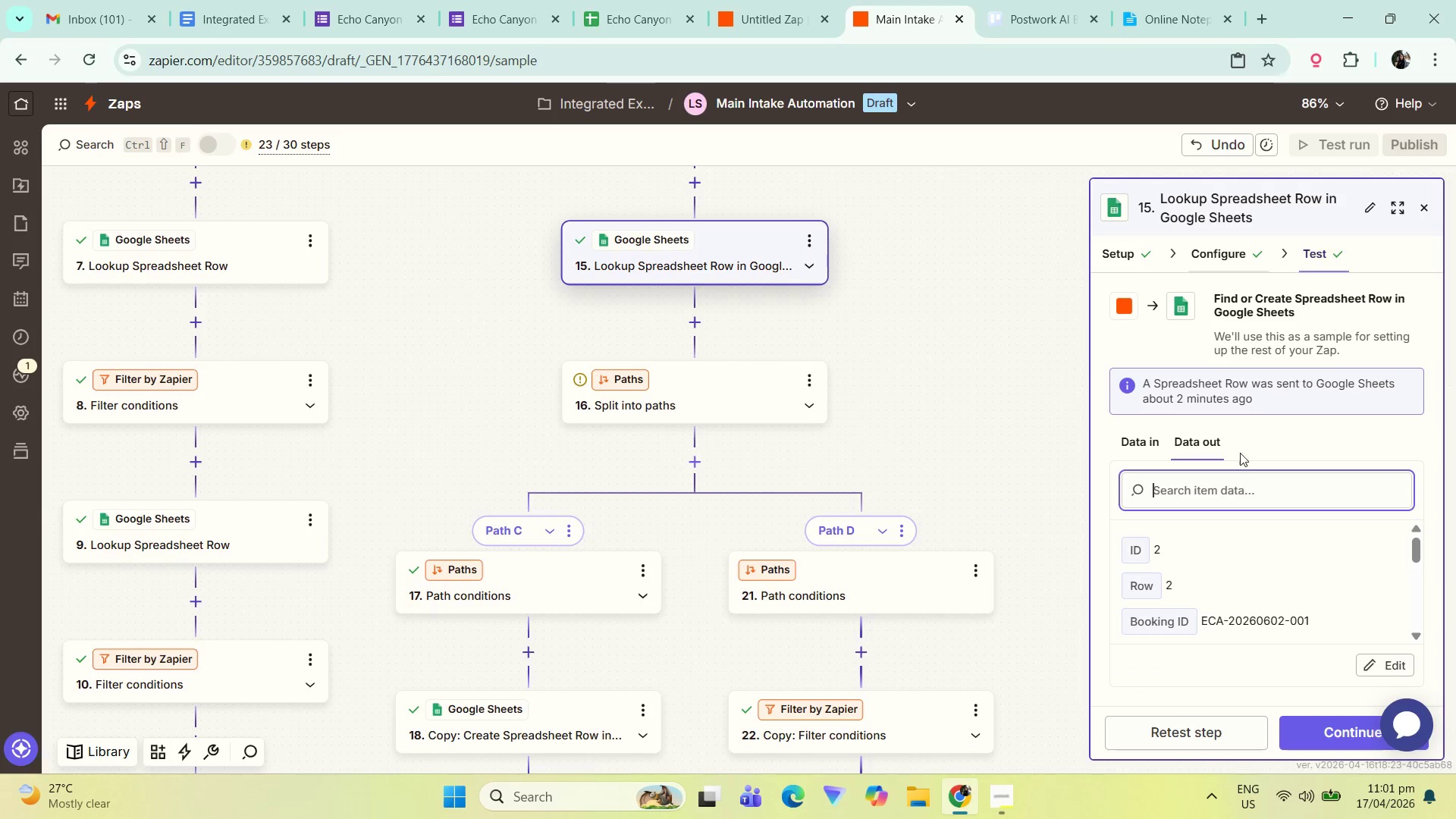 
scroll: coordinate [1269, 582], scroll_direction: down, amount: 9.0
 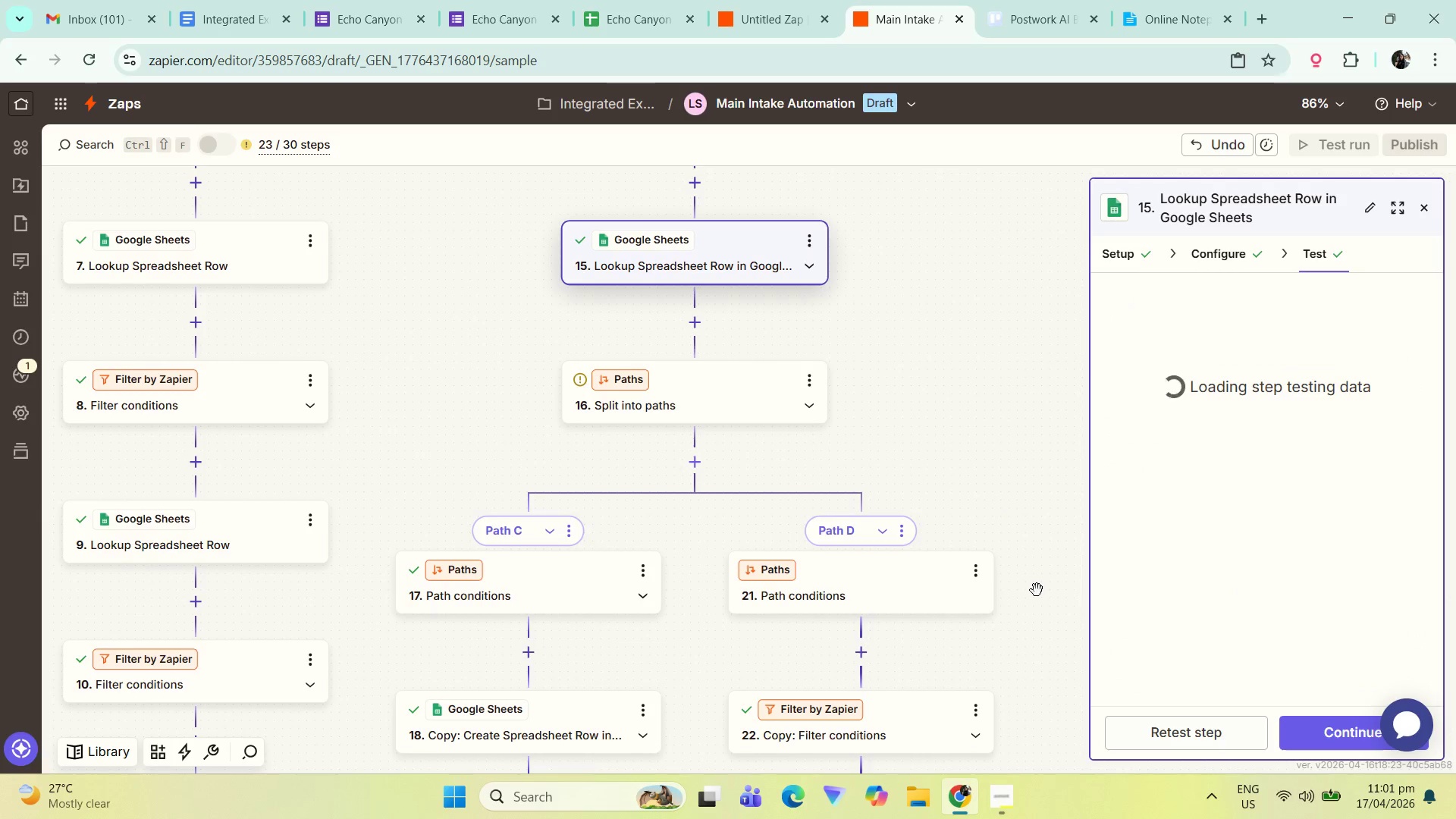 
left_click_drag(start_coordinate=[970, 431], to_coordinate=[970, 240])
 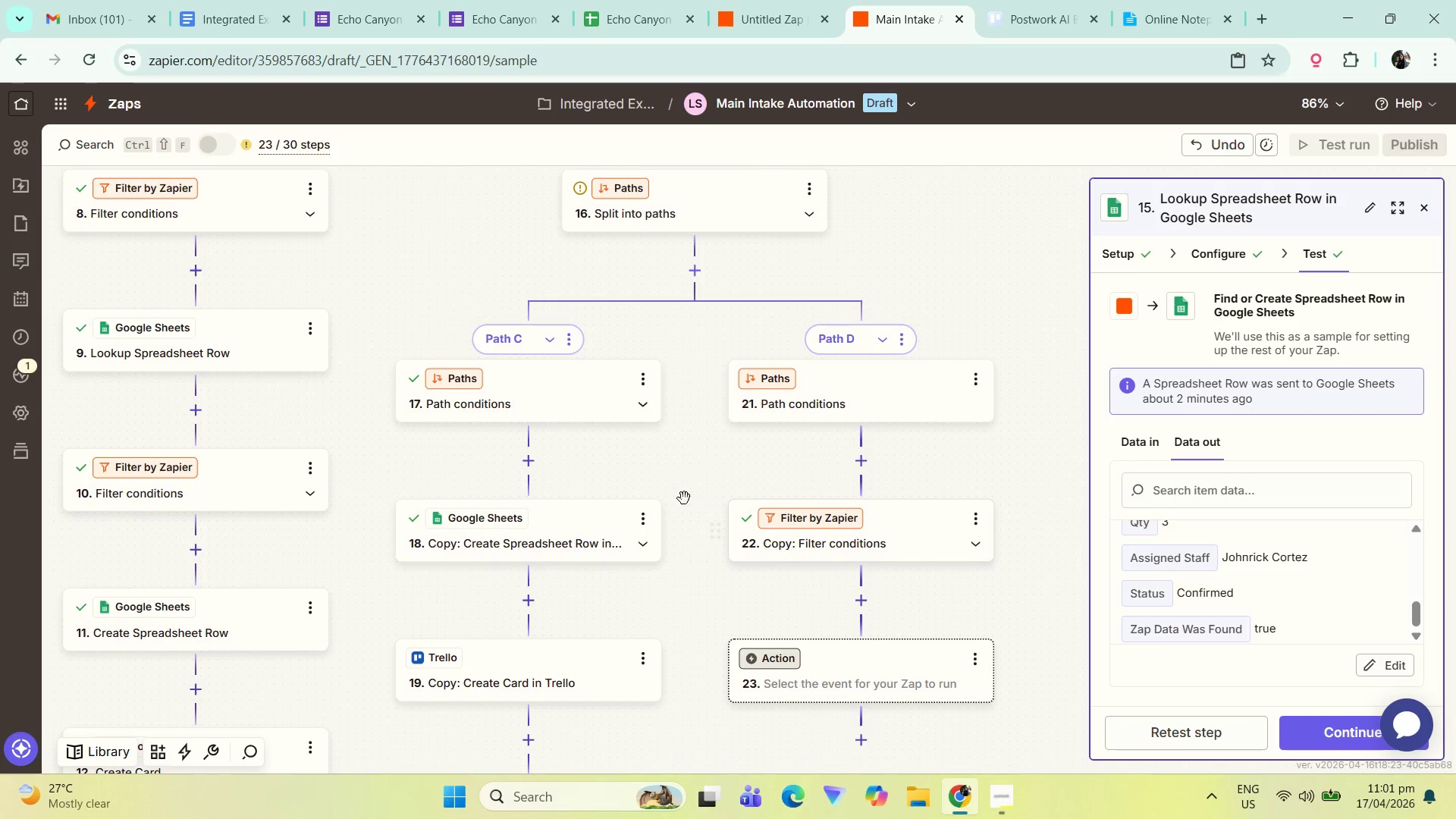 
left_click_drag(start_coordinate=[683, 477], to_coordinate=[667, 422])
 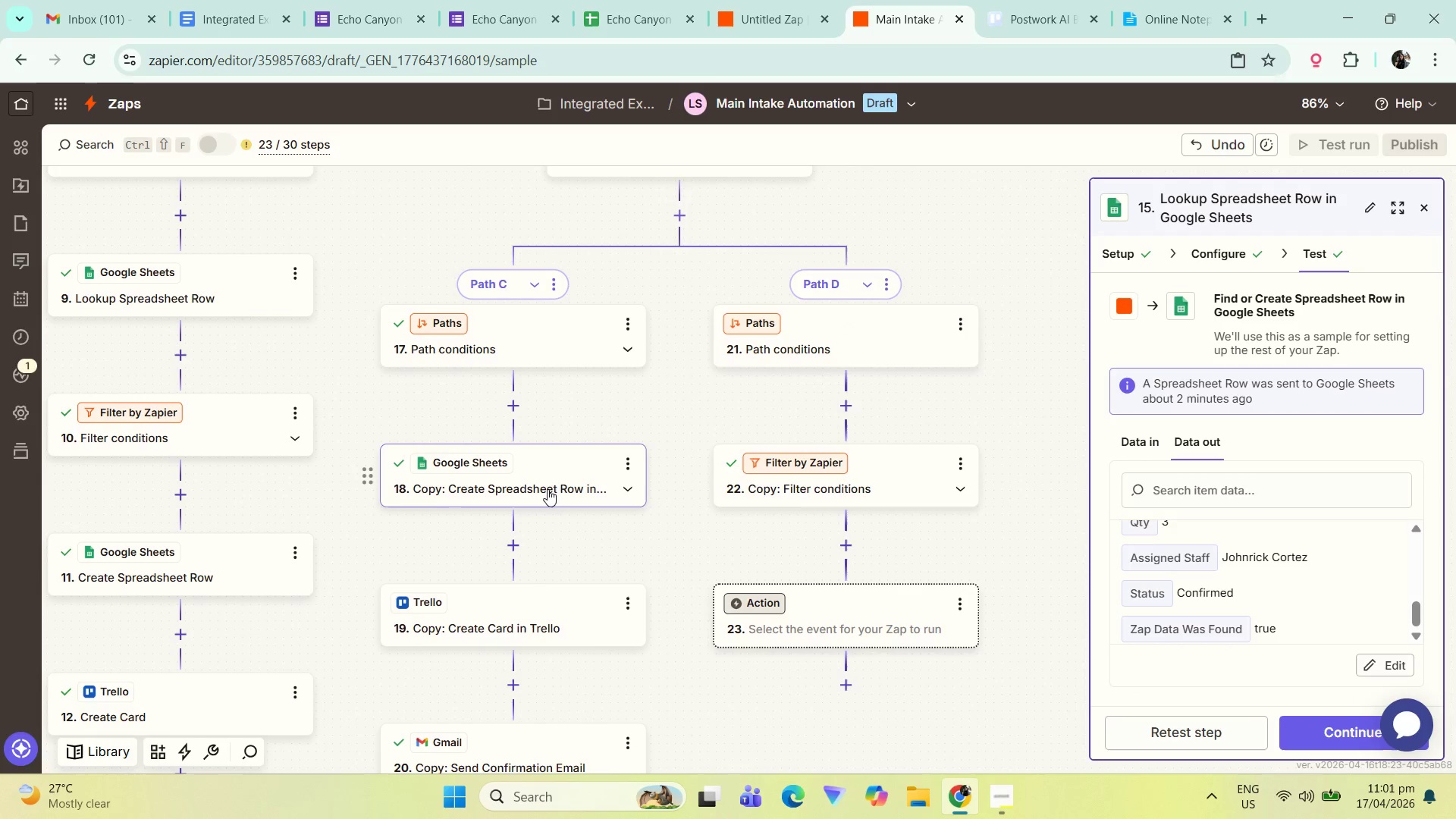 
left_click([552, 475])
 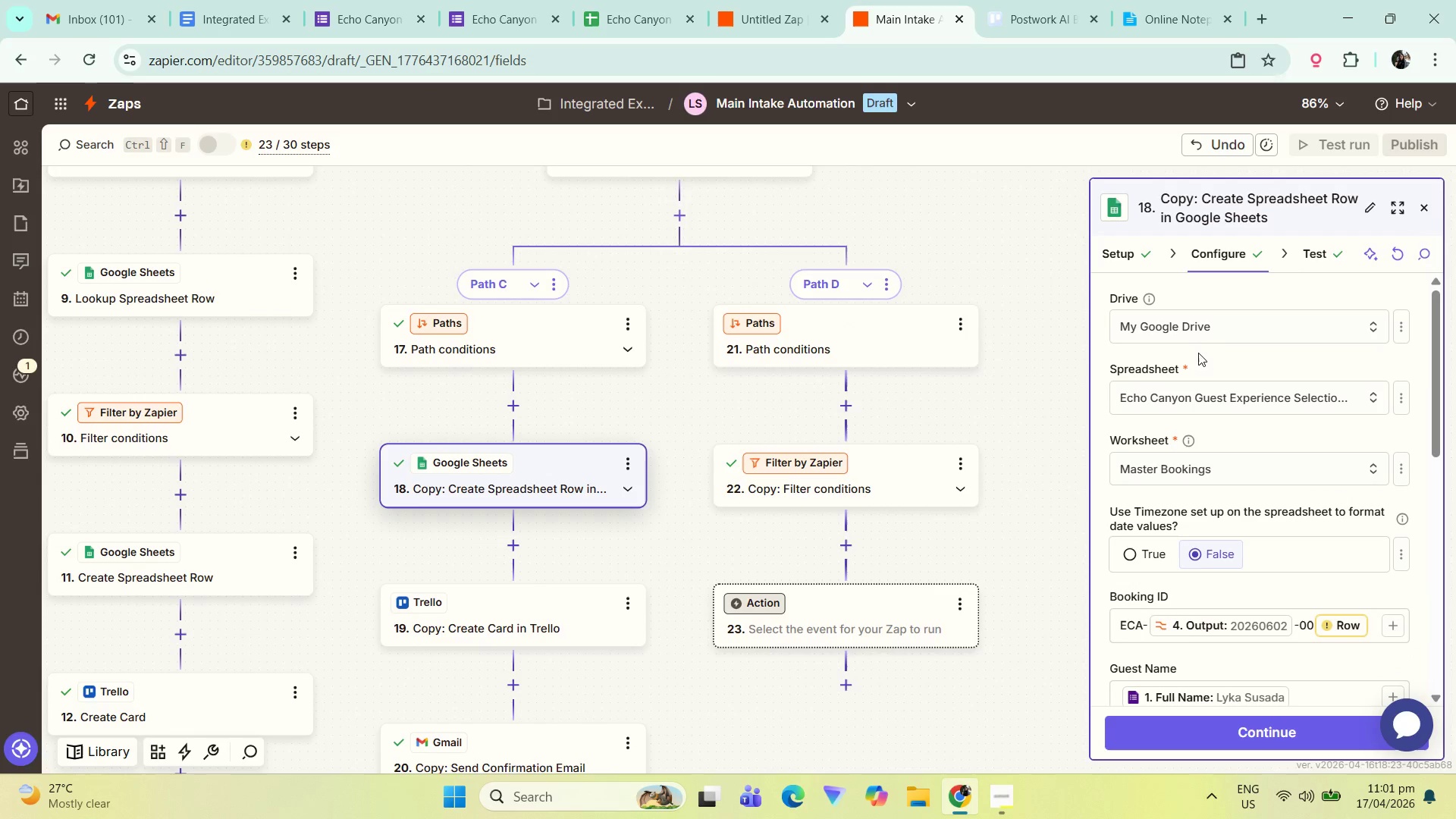 
scroll: coordinate [1214, 365], scroll_direction: down, amount: 2.0
 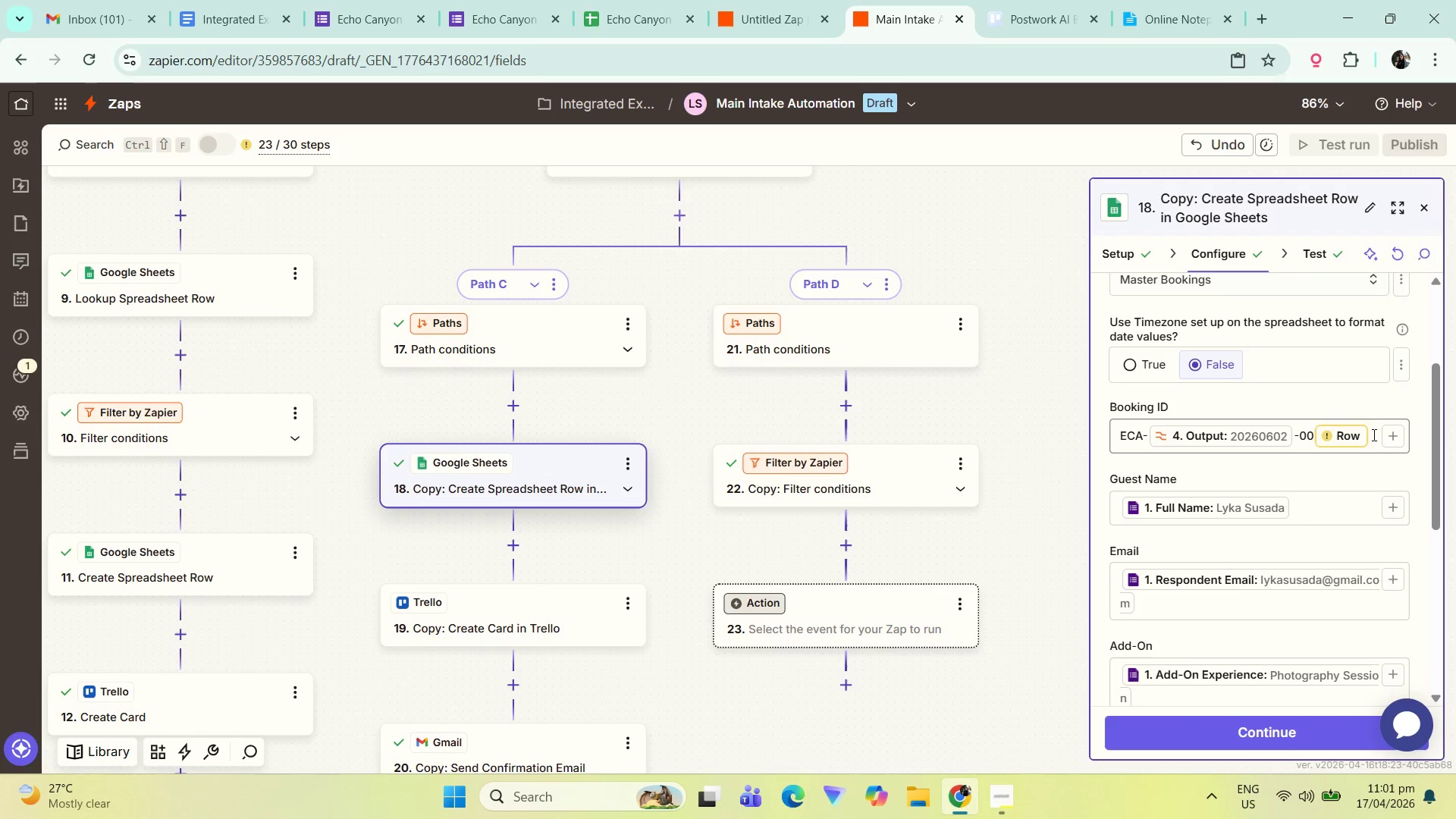 
left_click([1373, 435])
 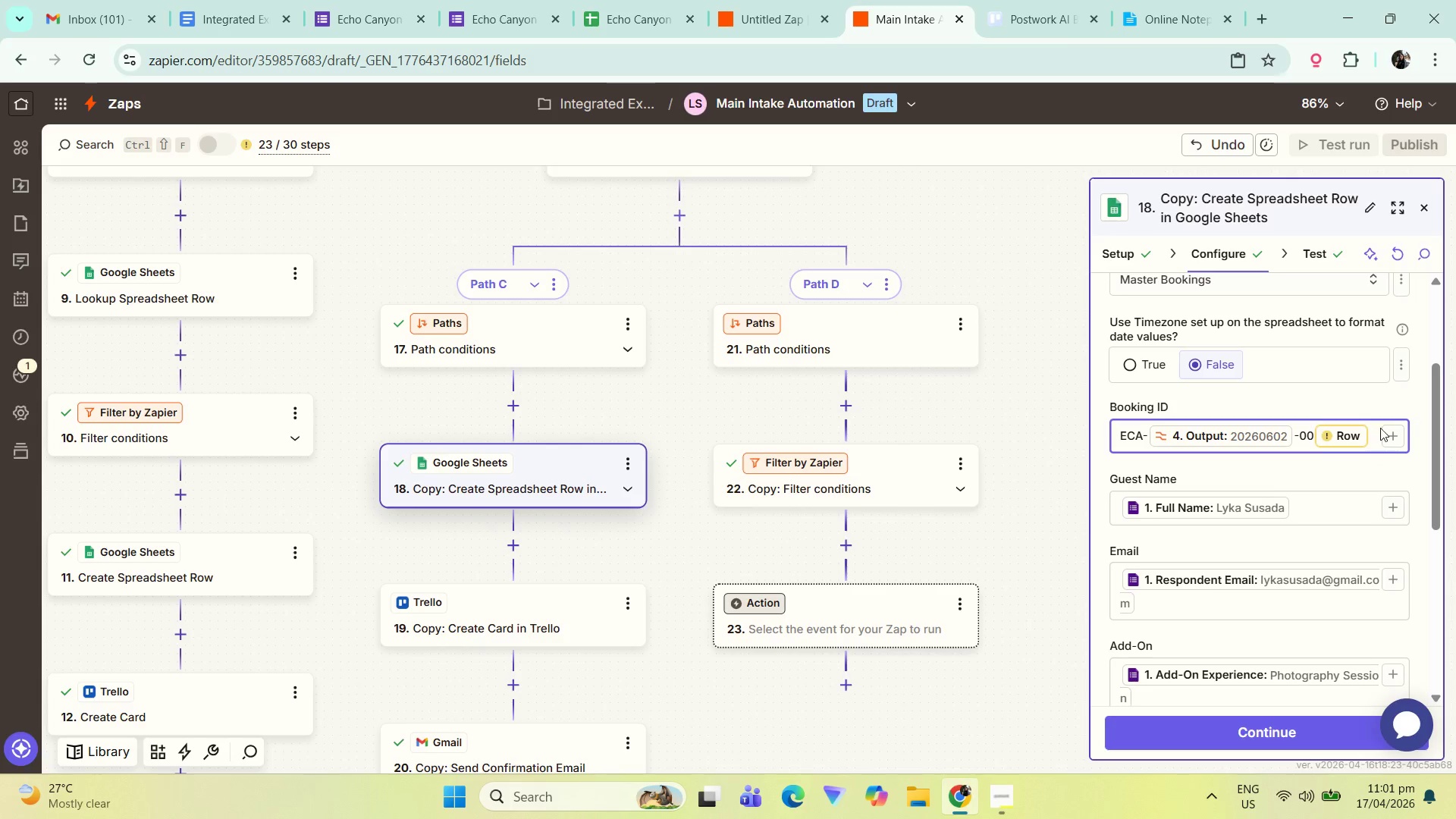 
key(Backspace)
 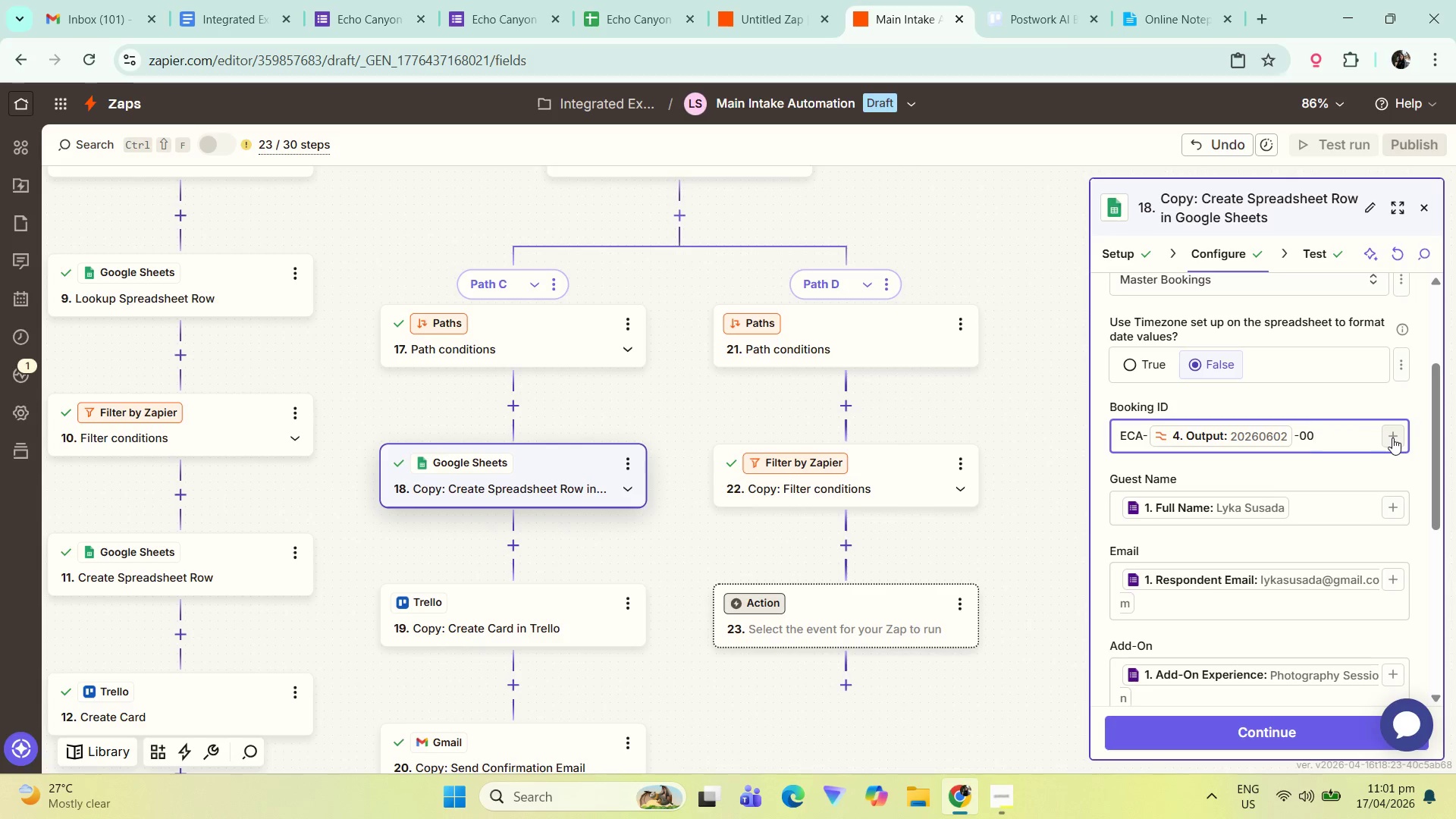 
left_click([1392, 438])
 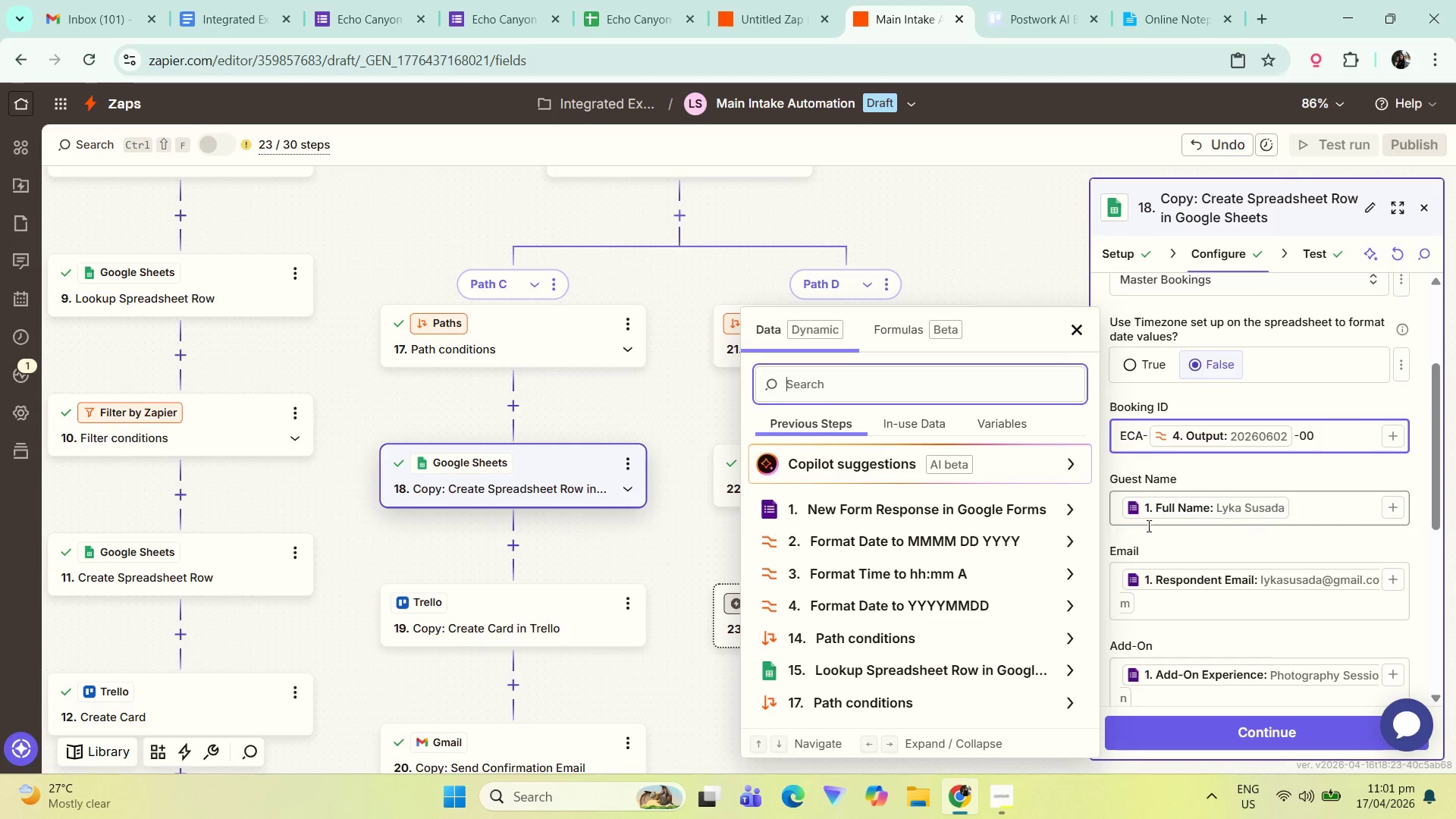 
left_click([1000, 667])
 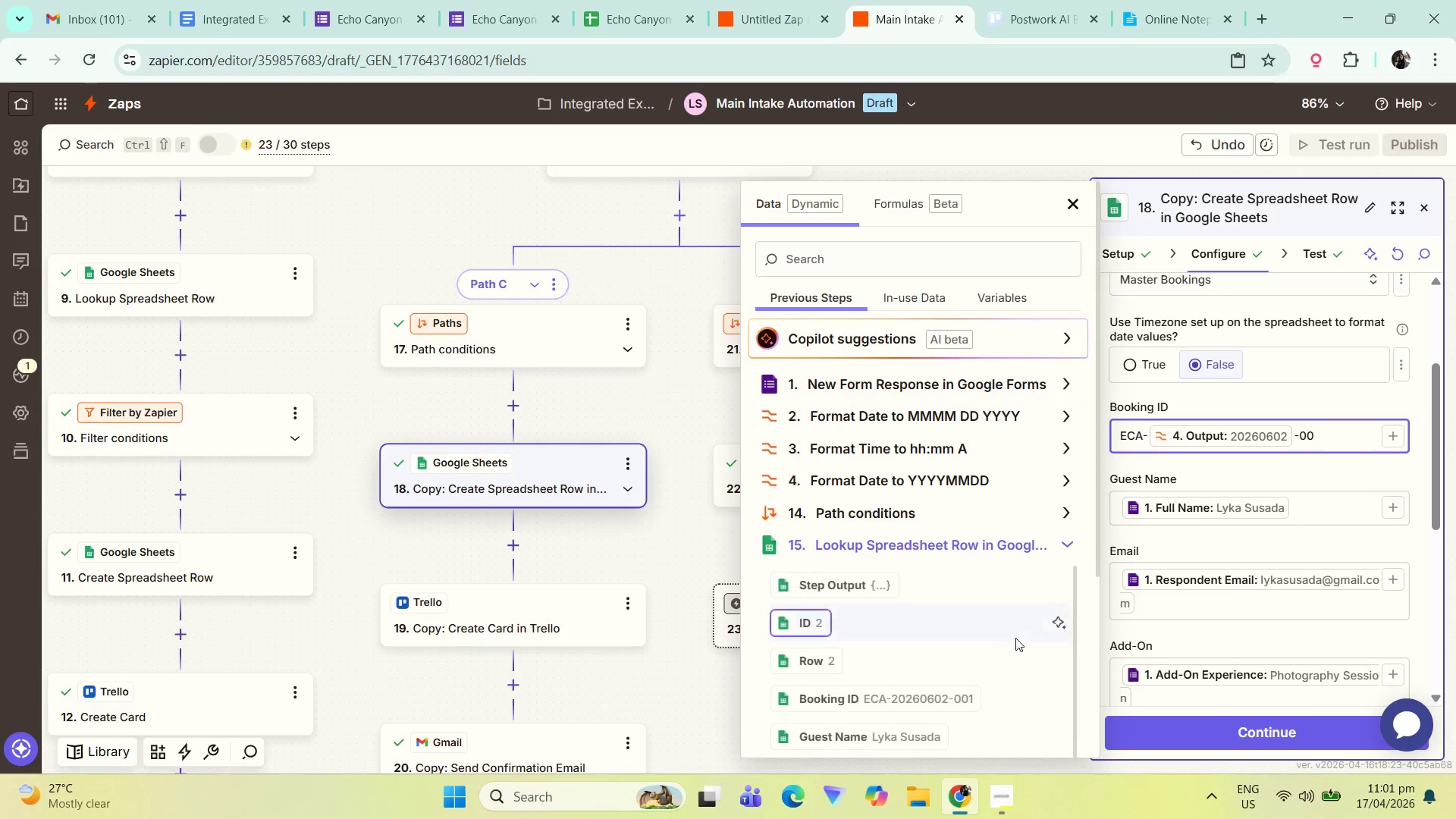 
scroll: coordinate [976, 656], scroll_direction: down, amount: 3.0
 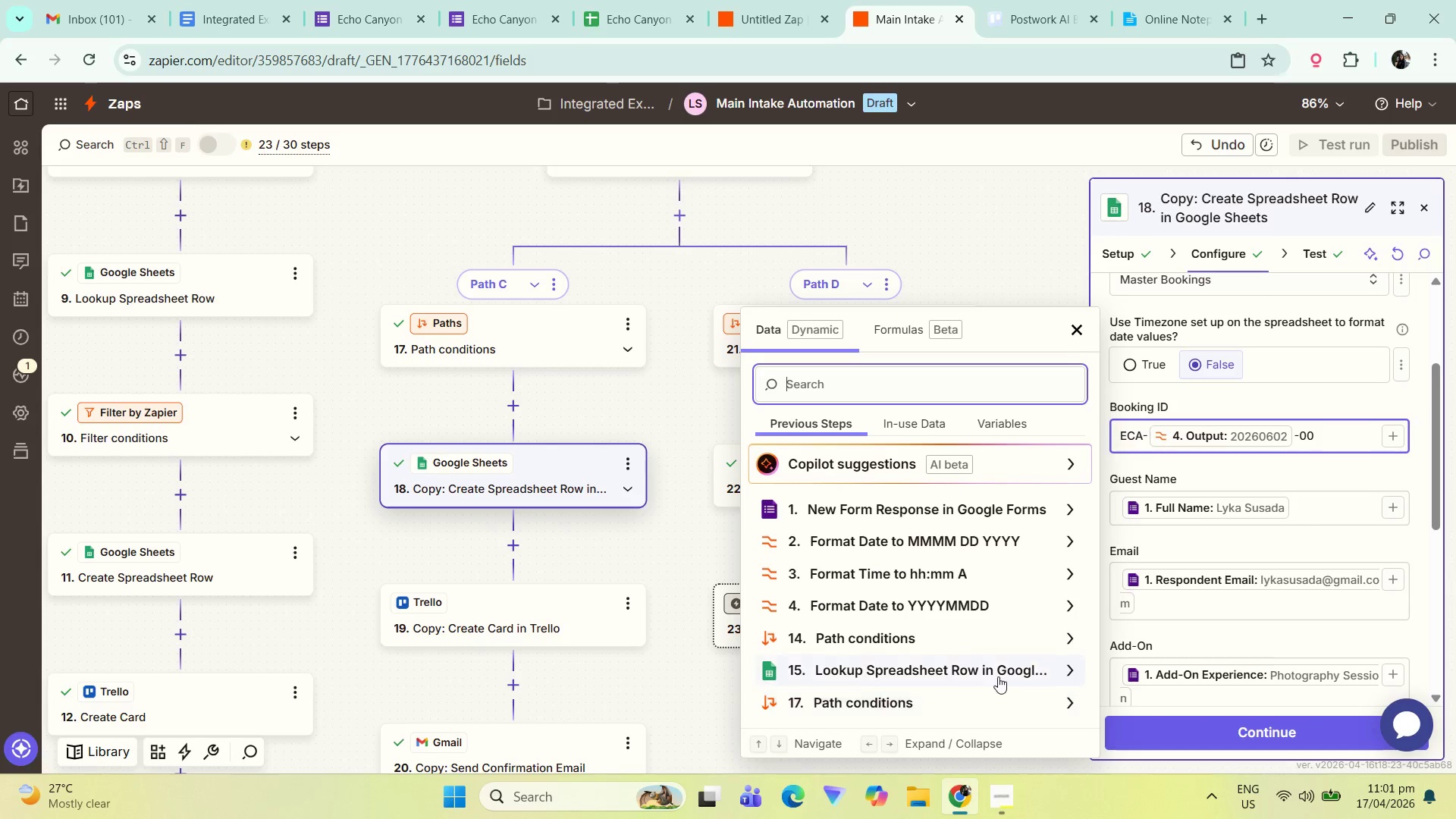 
scroll: coordinate [946, 645], scroll_direction: none, amount: 0.0
 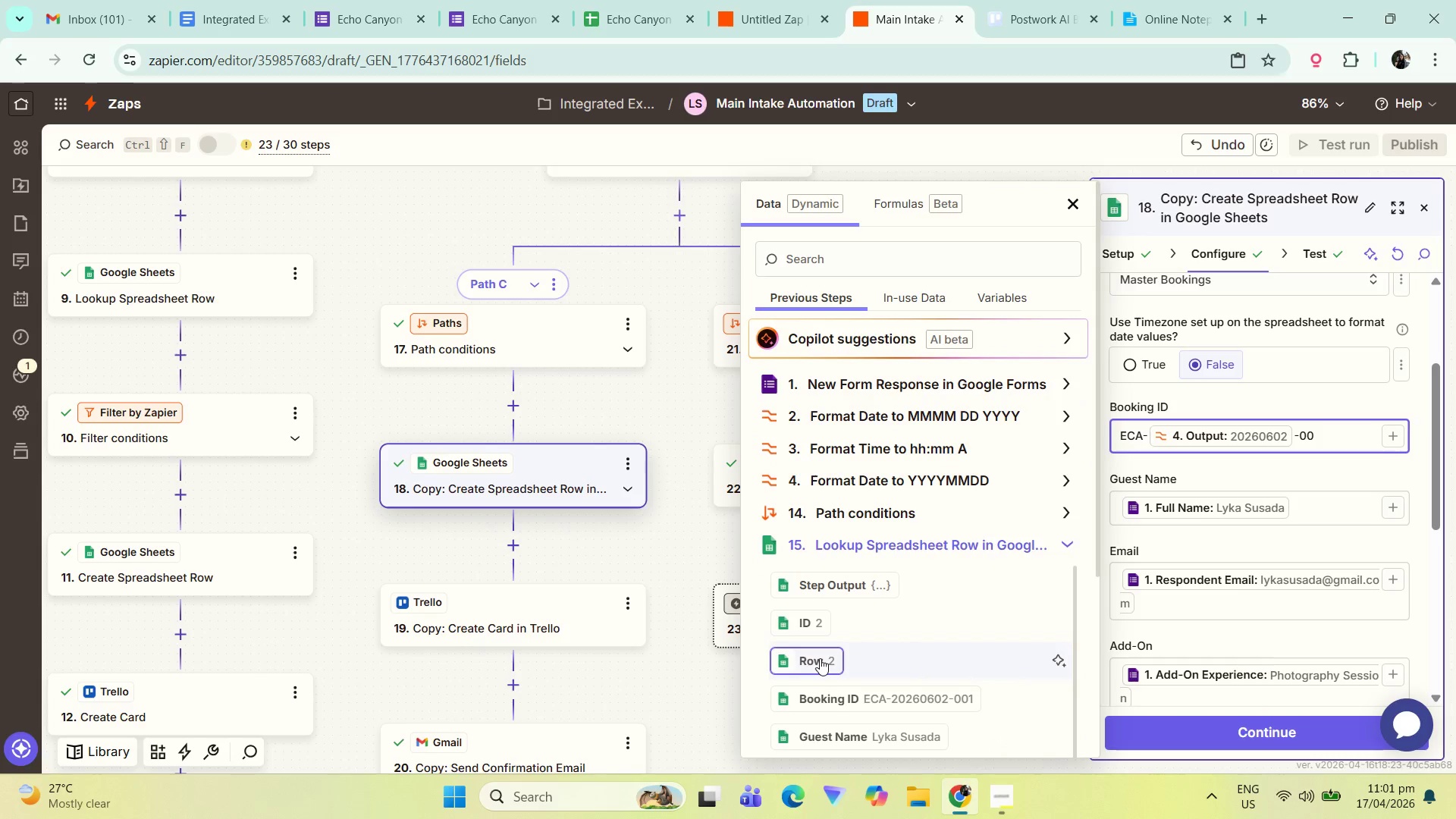 
left_click([820, 658])
 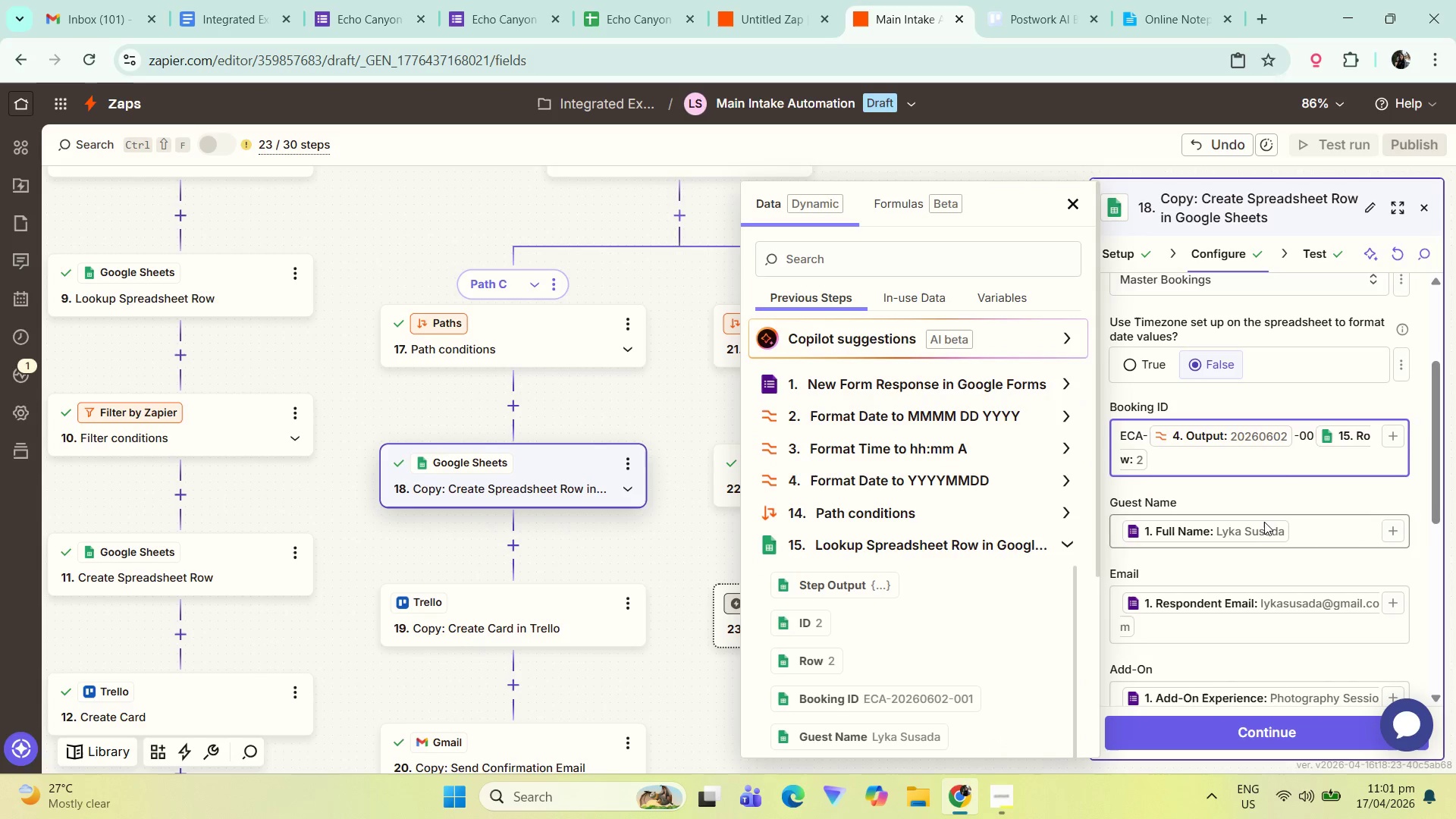 
scroll: coordinate [1288, 505], scroll_direction: down, amount: 1.0
 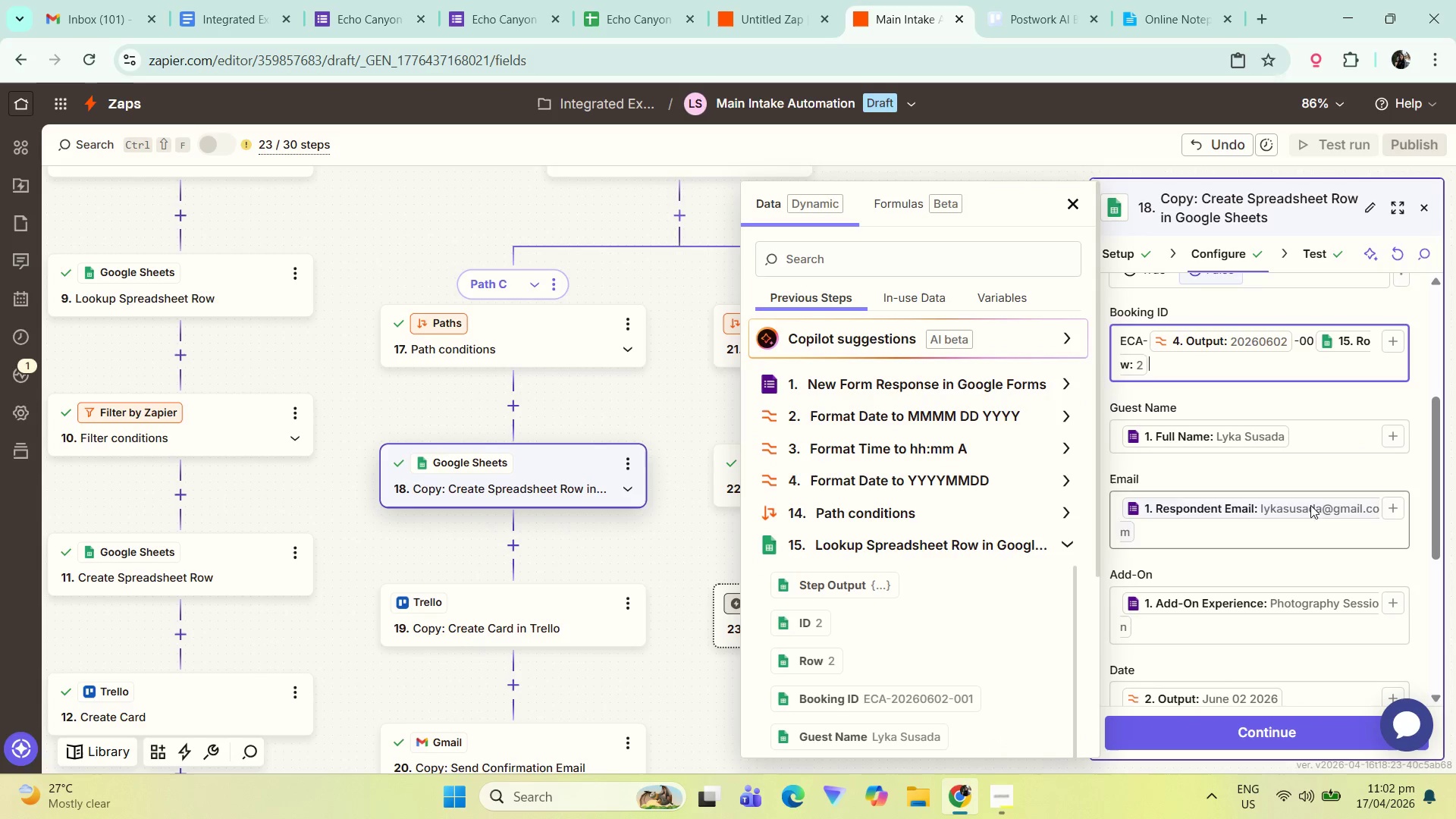 
left_click([1335, 462])
 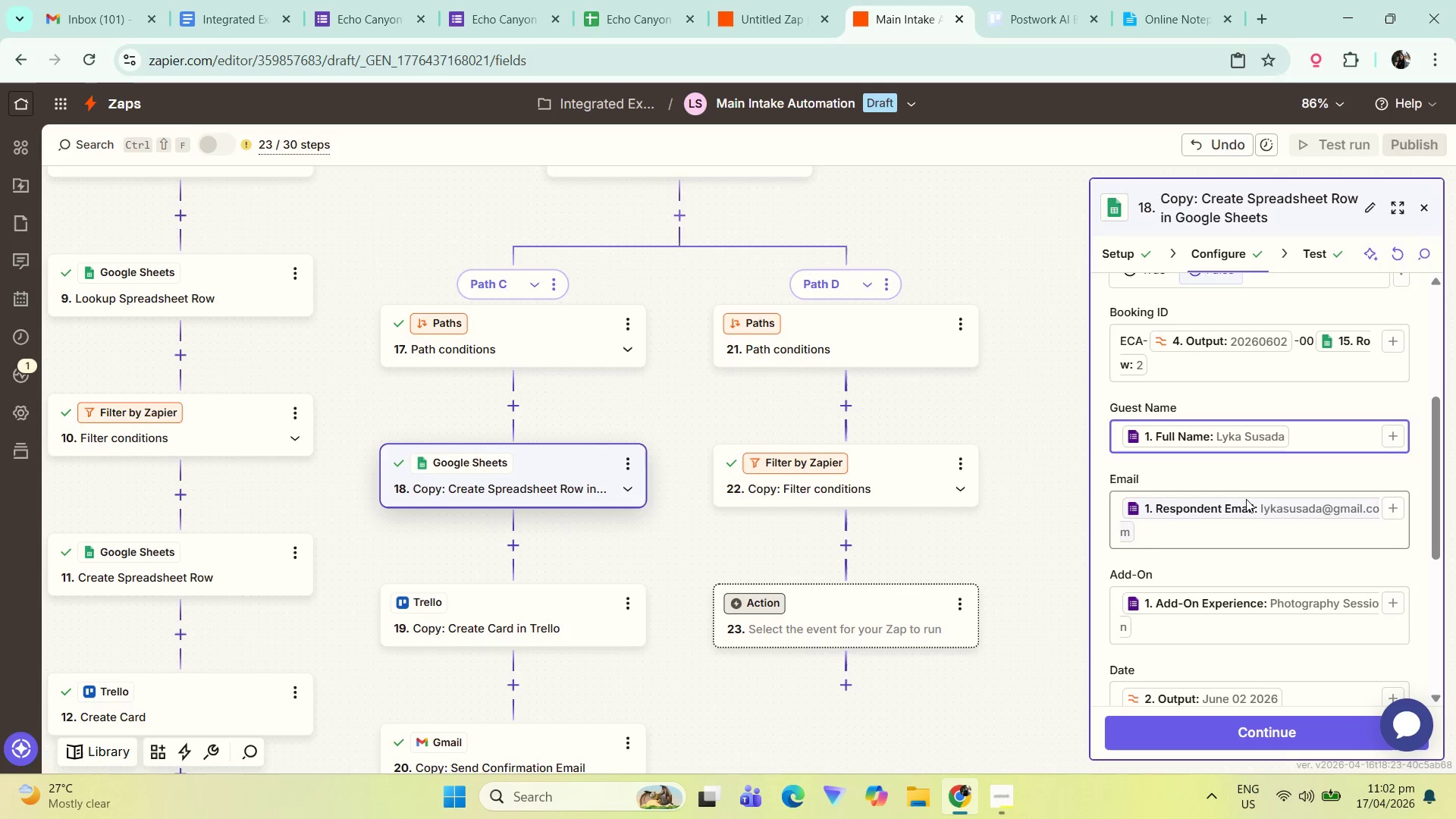 
scroll: coordinate [1281, 601], scroll_direction: down, amount: 10.0
 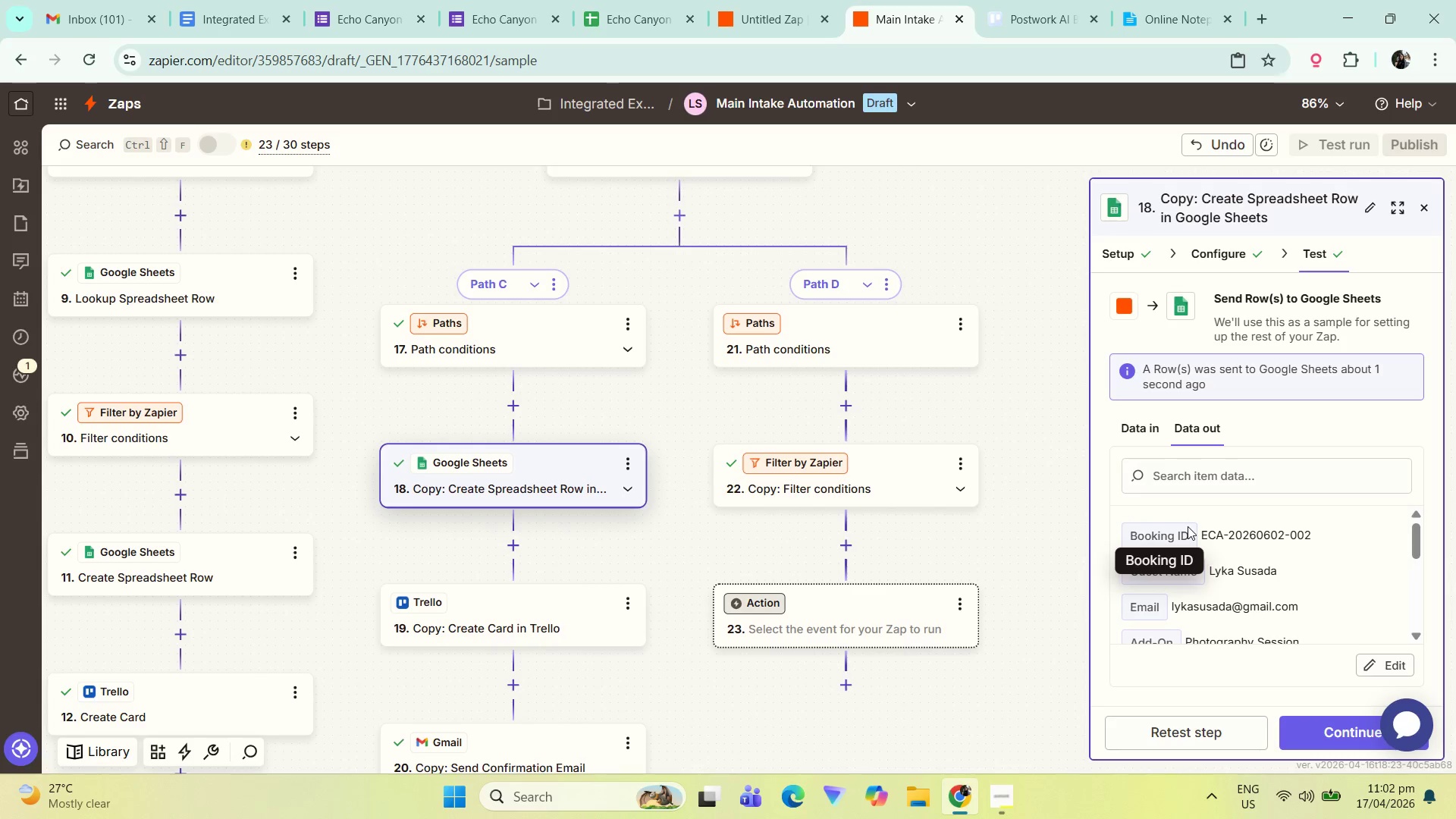 
wait(7.39)
 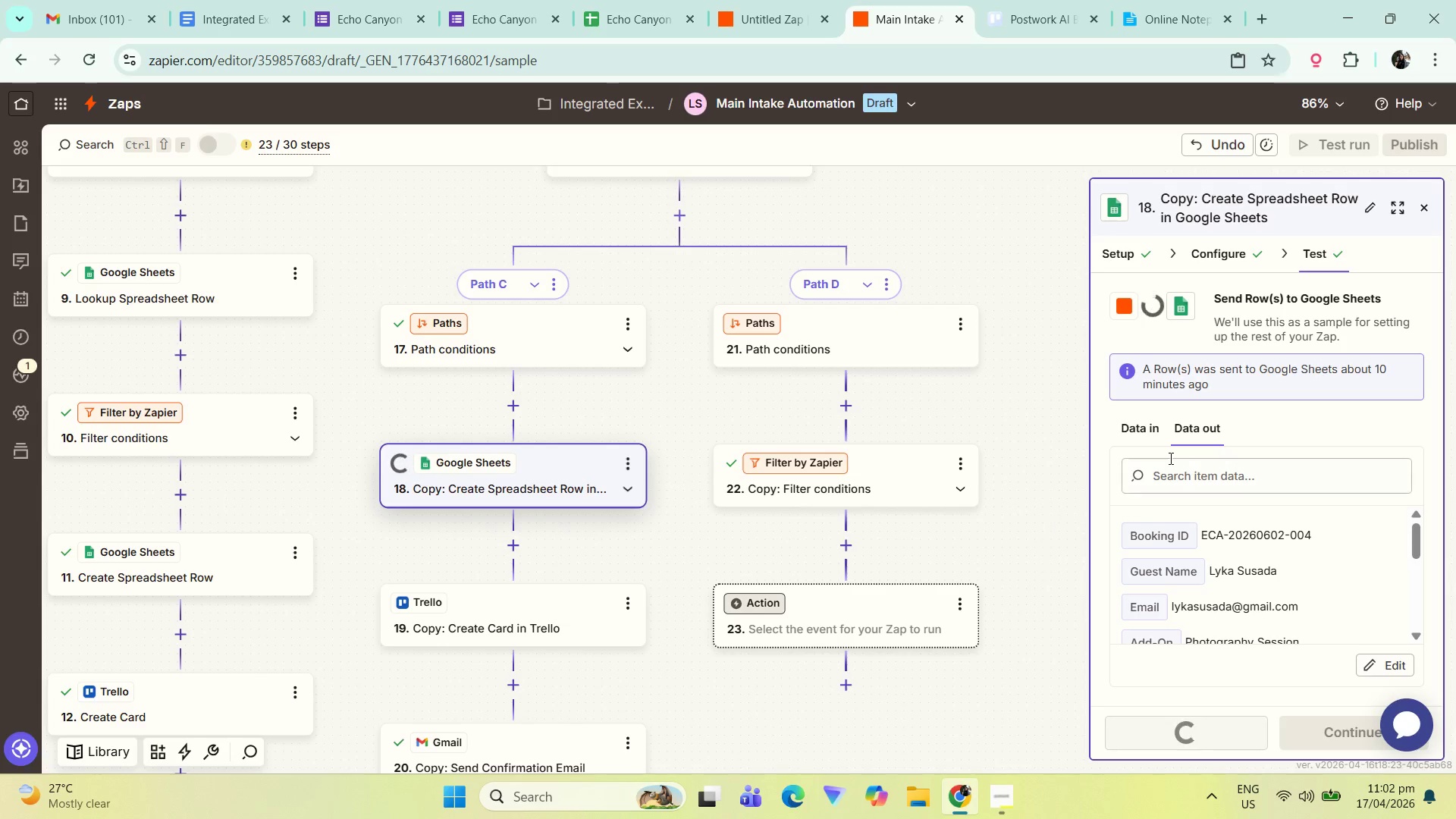 
scroll: coordinate [1244, 536], scroll_direction: up, amount: 1.0
 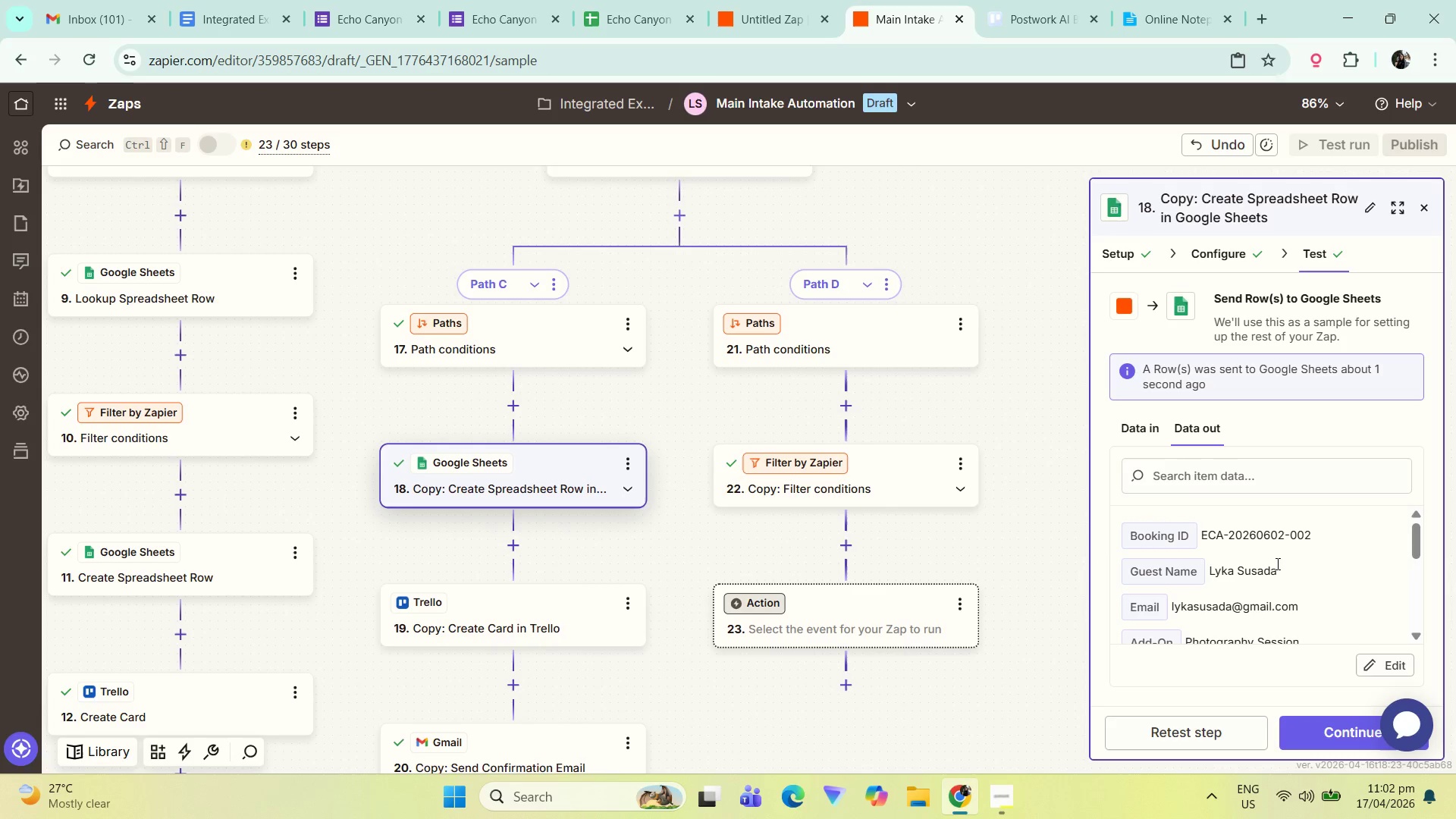 
left_click([656, 9])
 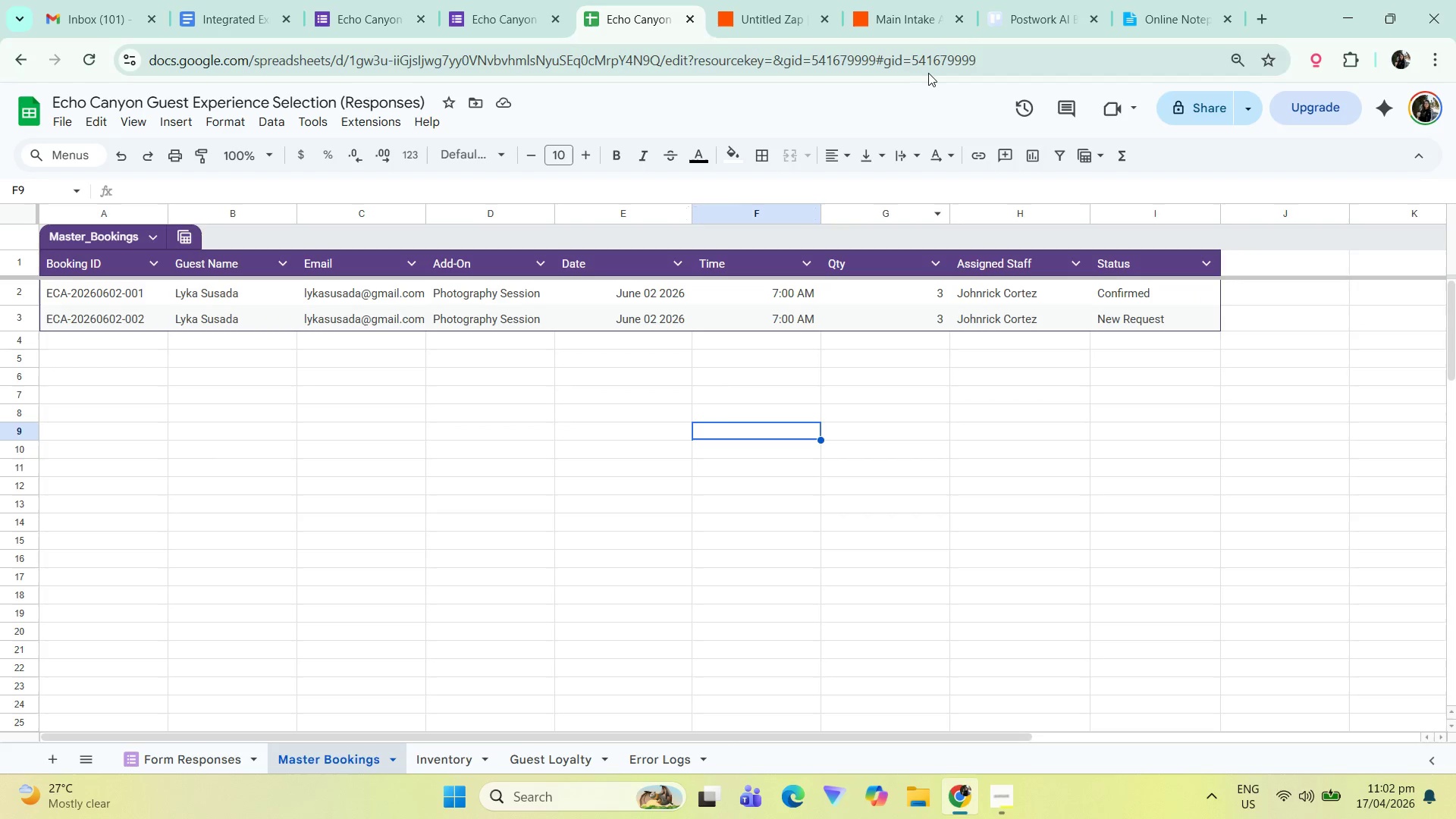 
left_click([894, 1])
 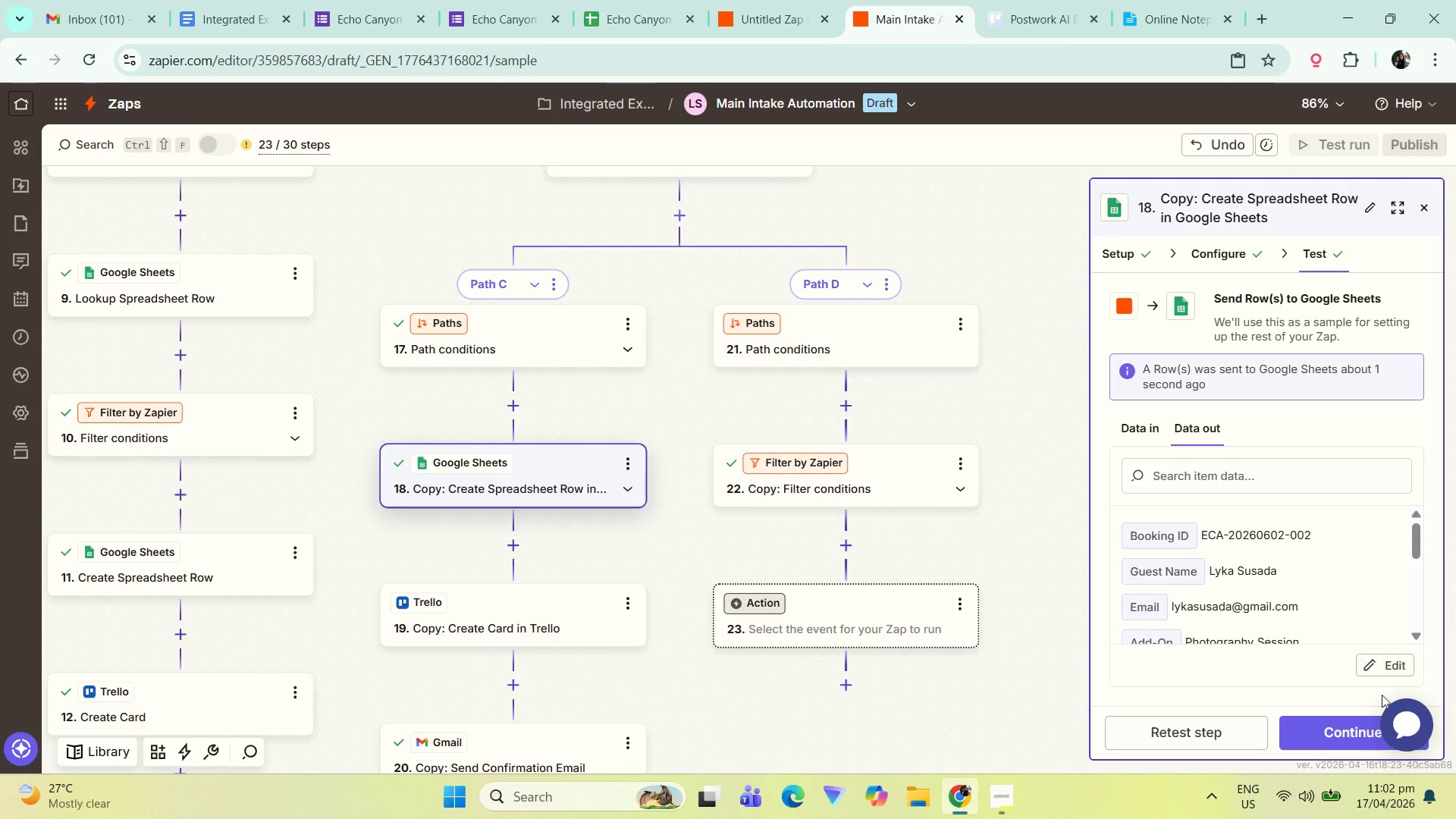 
left_click([1341, 735])
 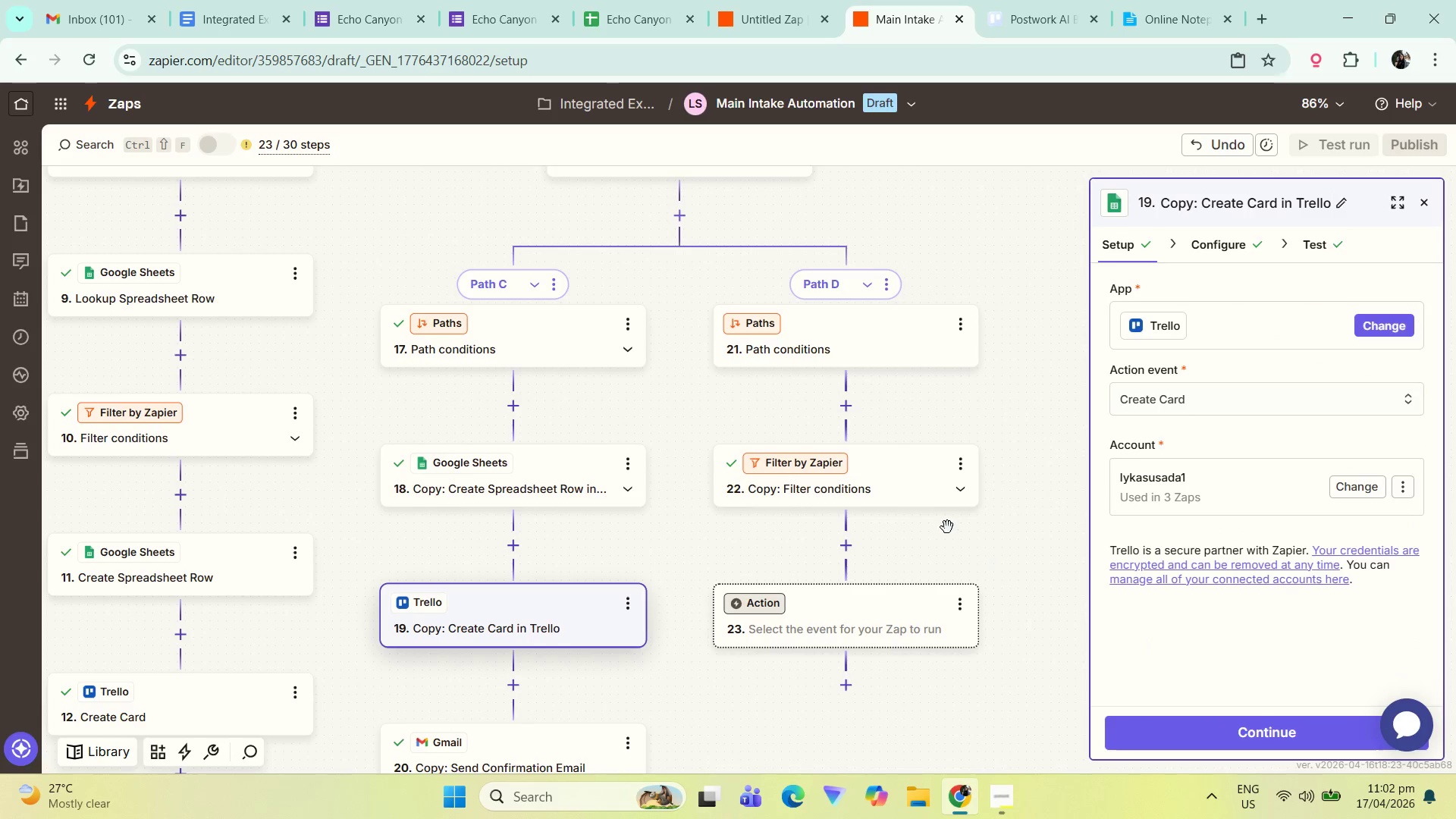 
left_click_drag(start_coordinate=[990, 544], to_coordinate=[968, 445])
 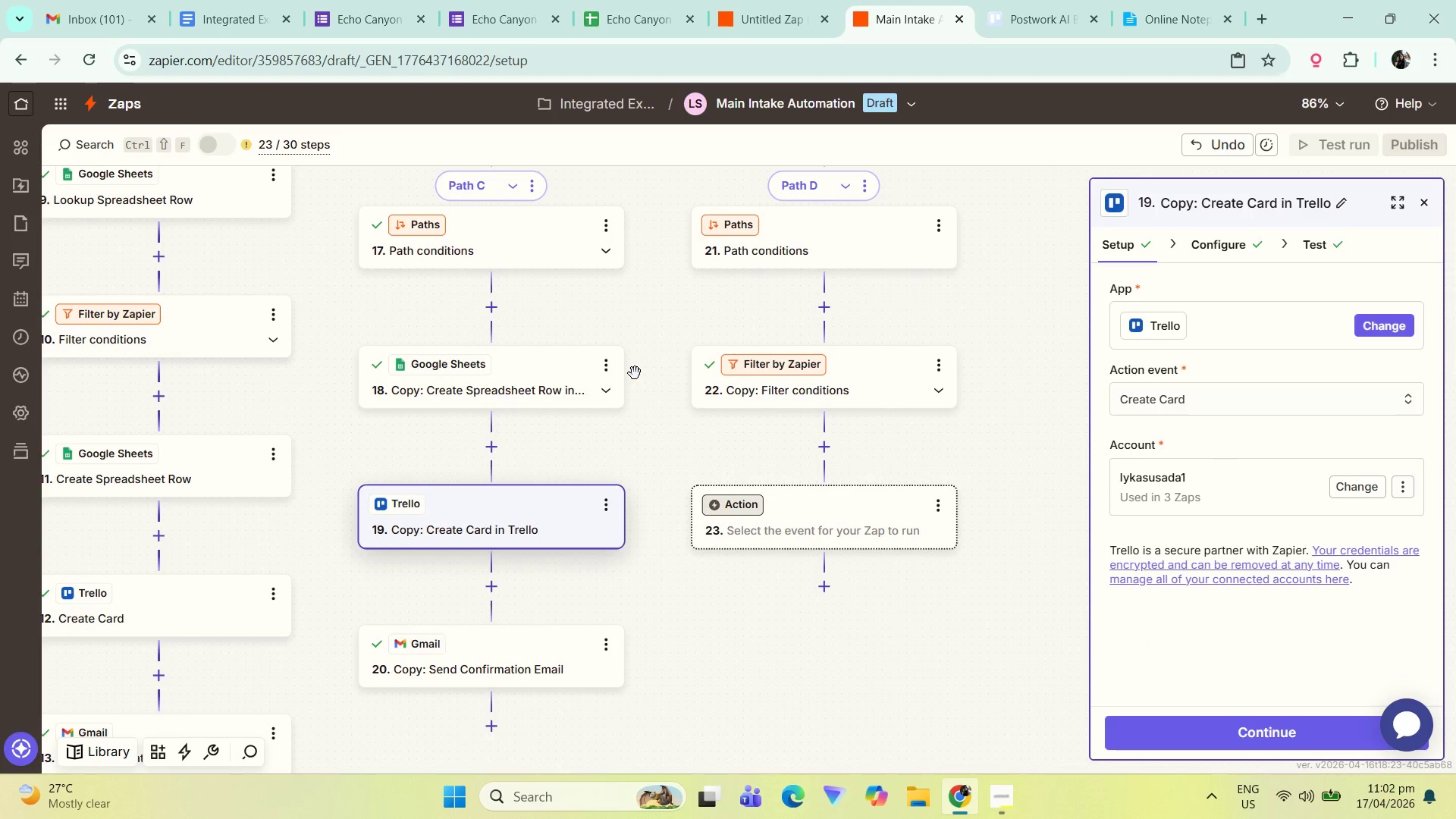 
left_click_drag(start_coordinate=[657, 320], to_coordinate=[692, 516])
 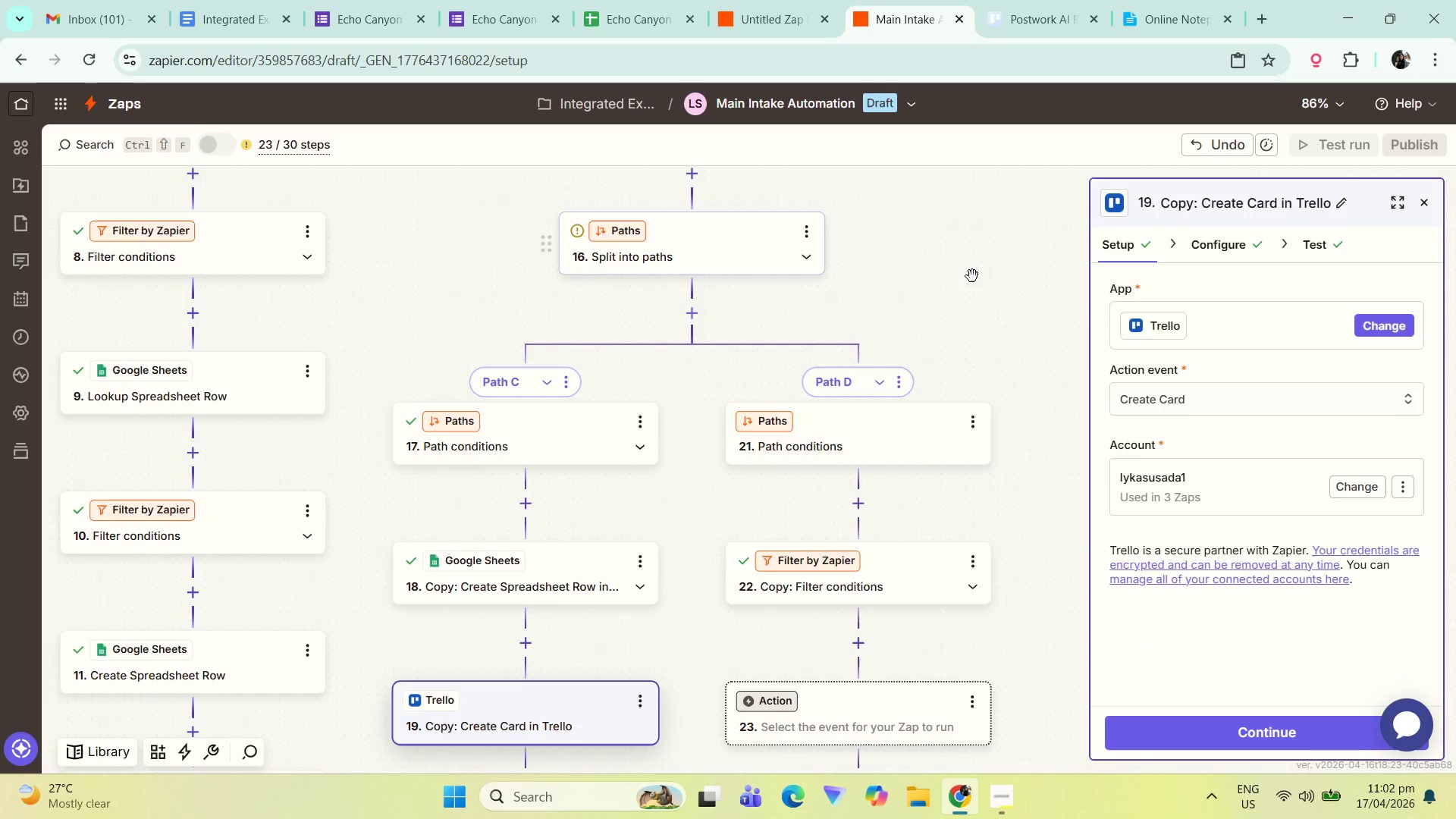 
left_click_drag(start_coordinate=[976, 280], to_coordinate=[975, 466])
 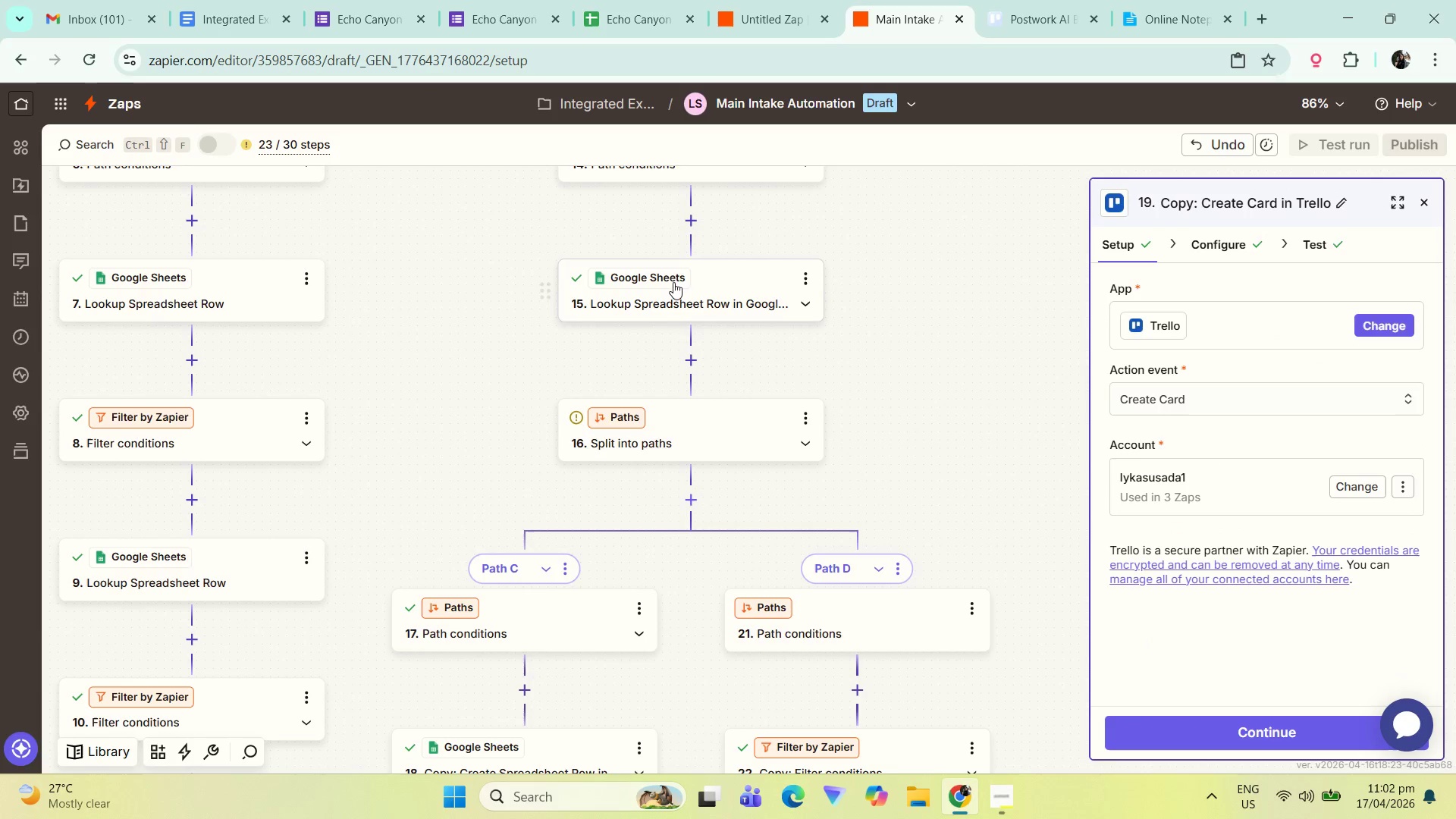 
left_click([675, 282])
 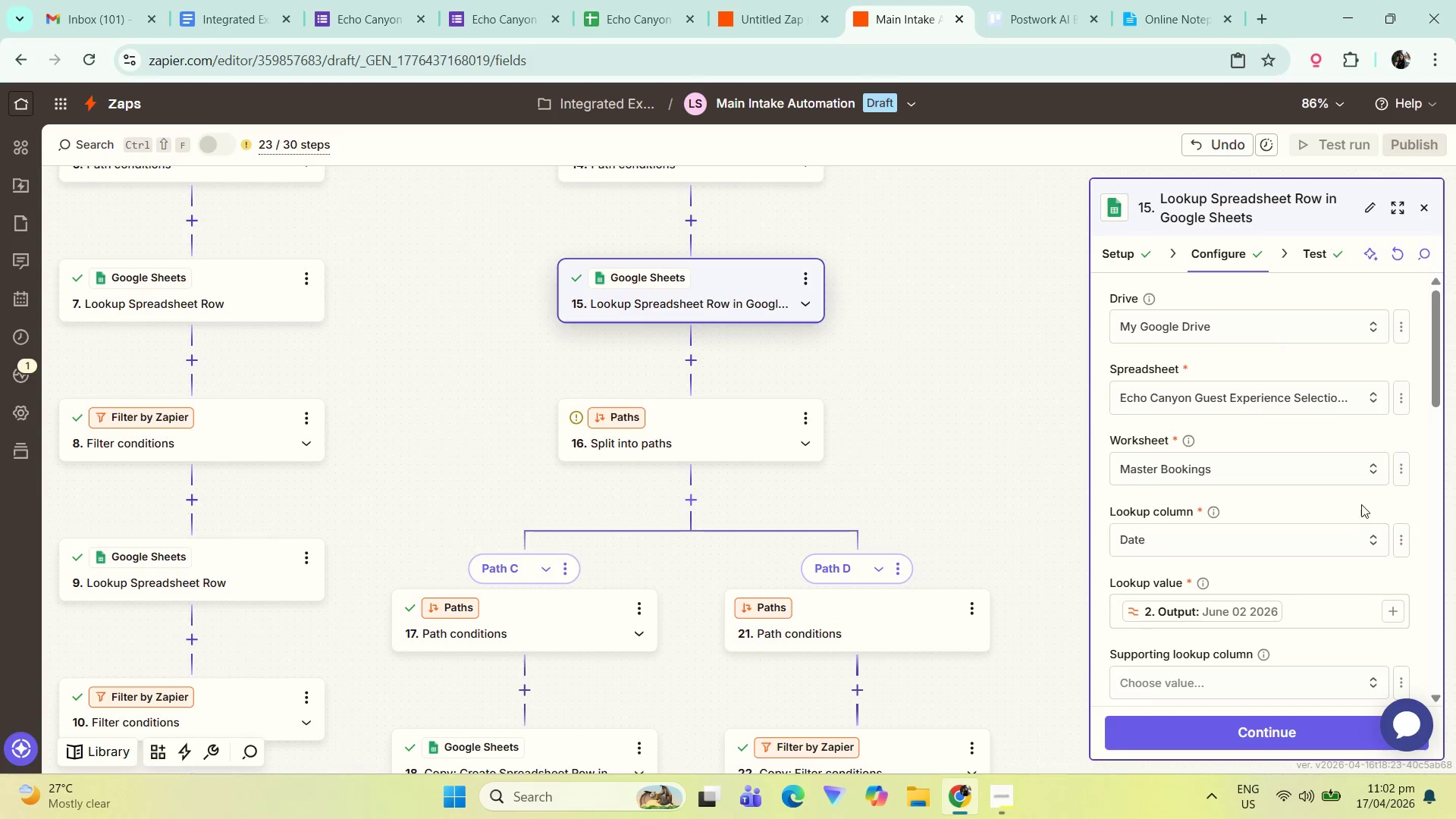 
scroll: coordinate [1358, 504], scroll_direction: down, amount: 1.0
 